 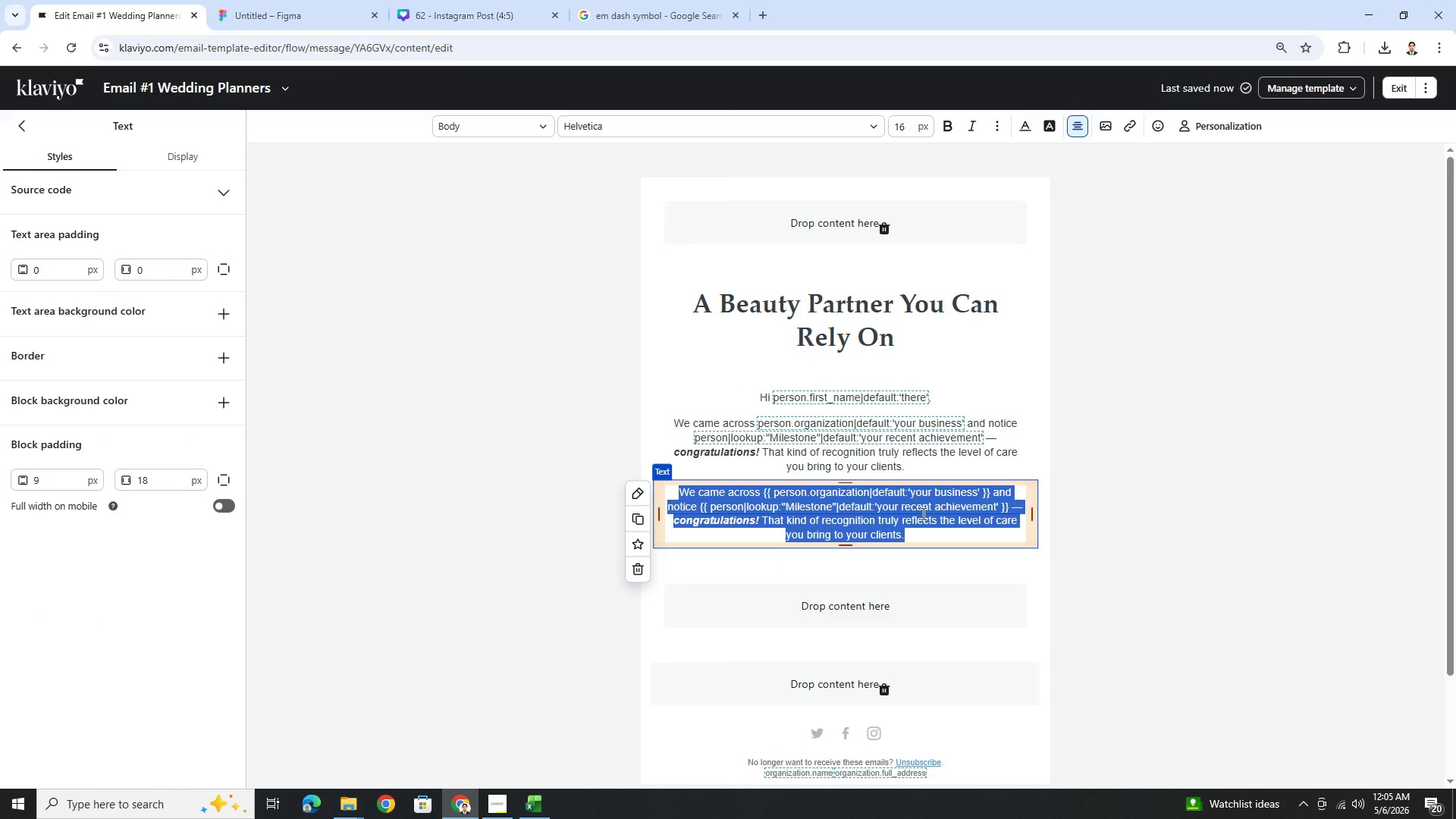 
type(As a wedding planner, I know how important iti)
key(Backspace)
type( is ot)
key(Backspace)
key(Backspace)
type(to  h)
key(Backspace)
key(Backspace)
key(Backspace)
type( have )
 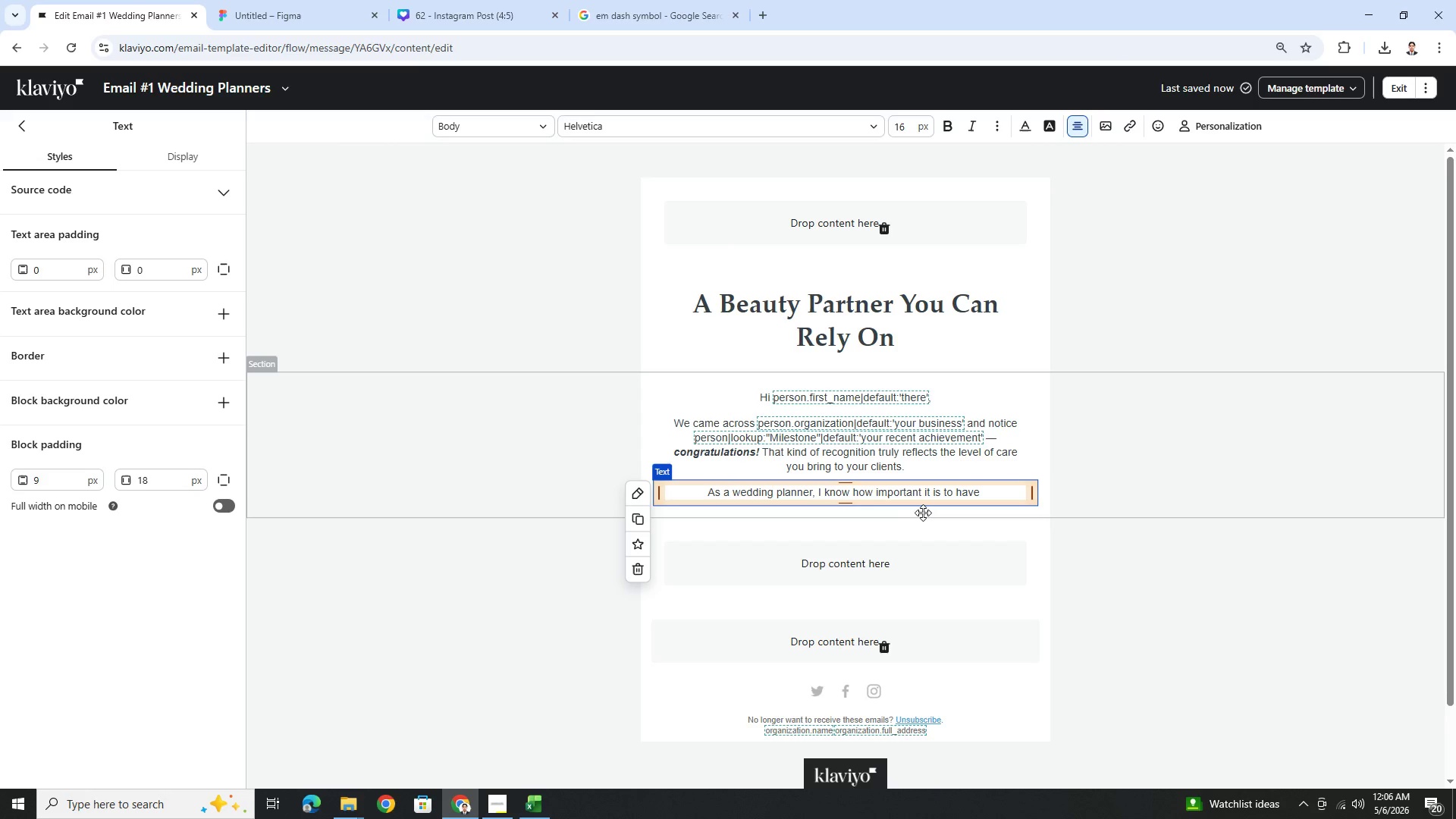 
type(partner )
key(Backspace)
type(s you can ely on)
 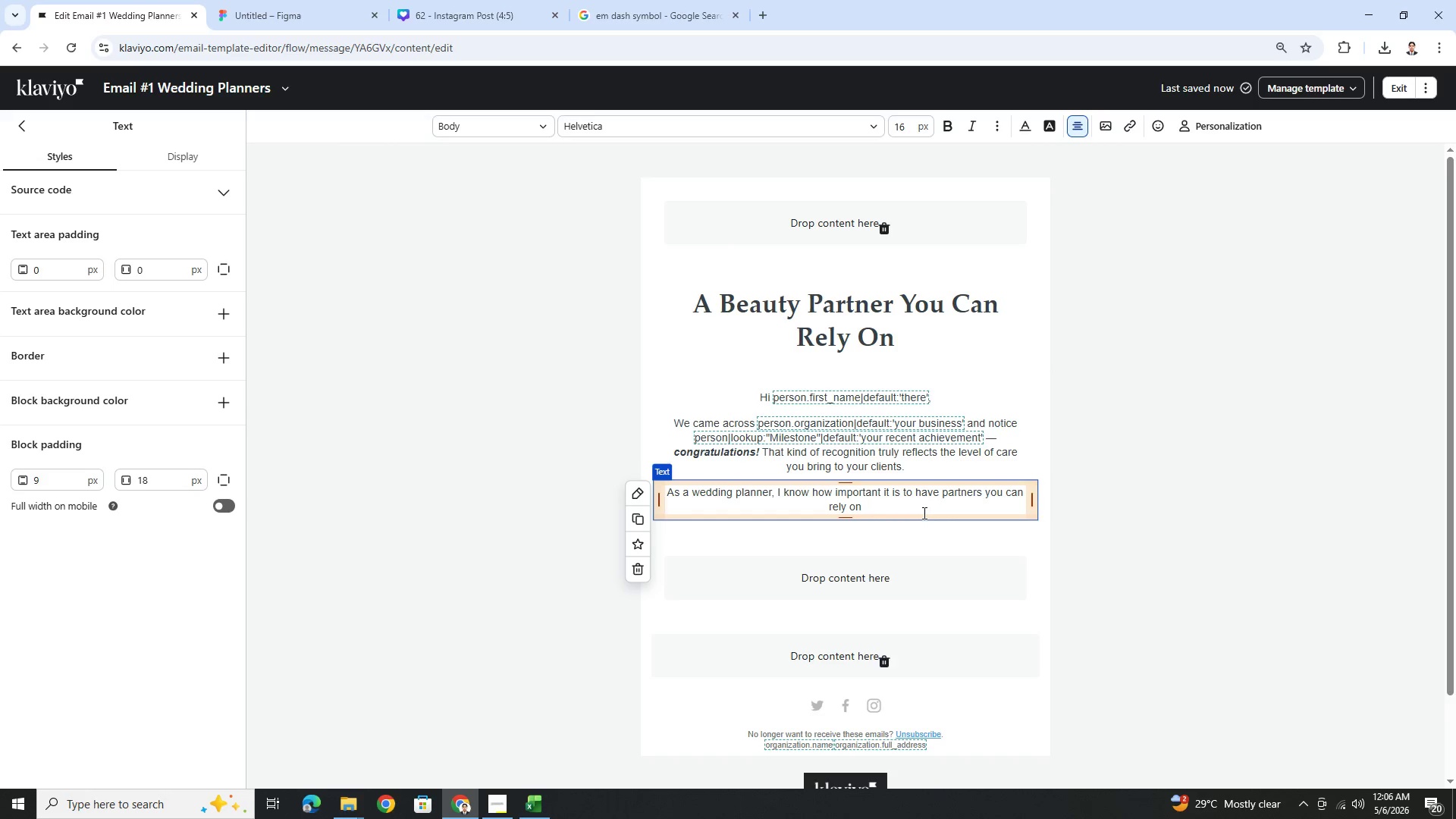 
wait(8.58)
 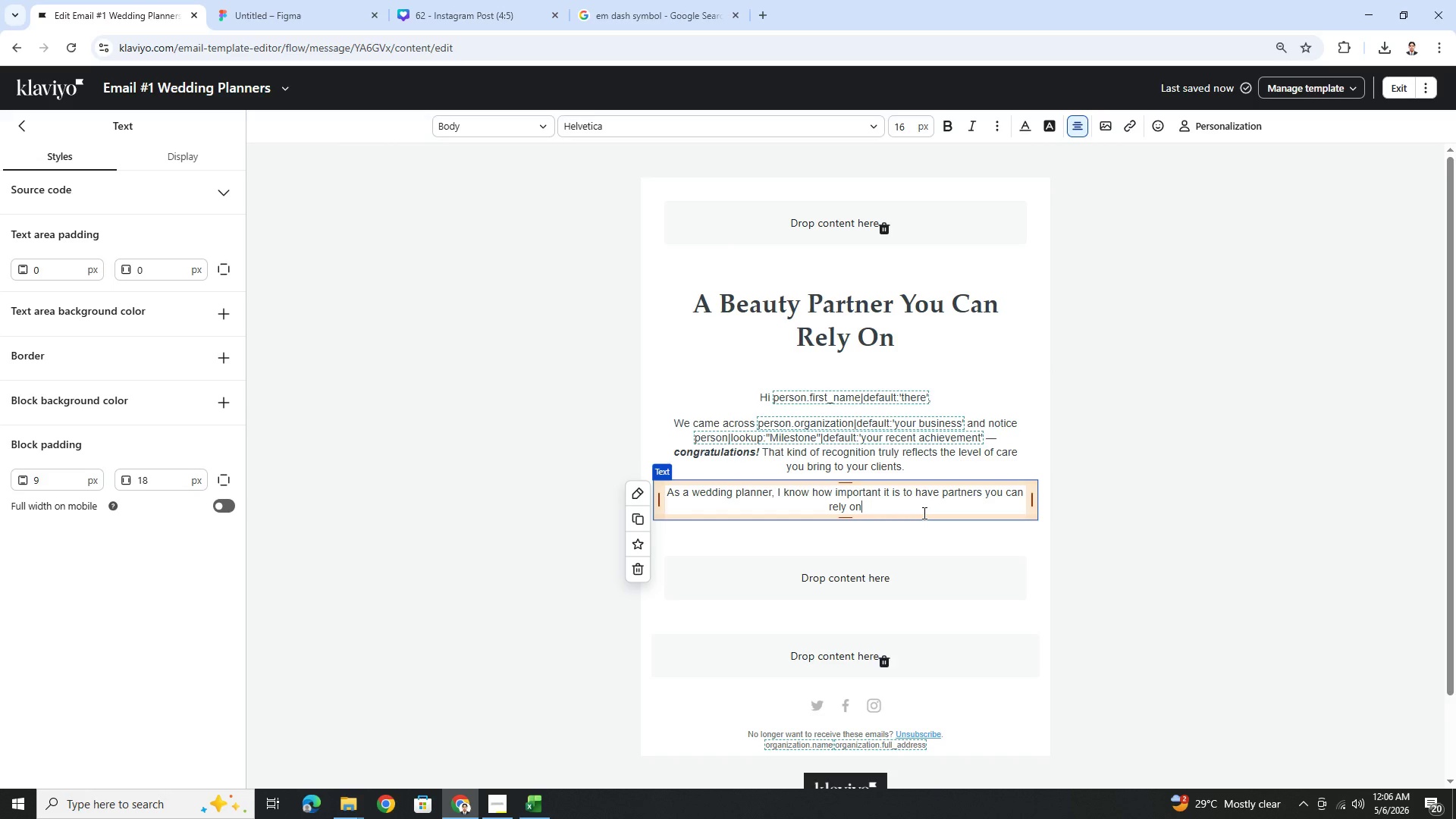 
key(Space)
 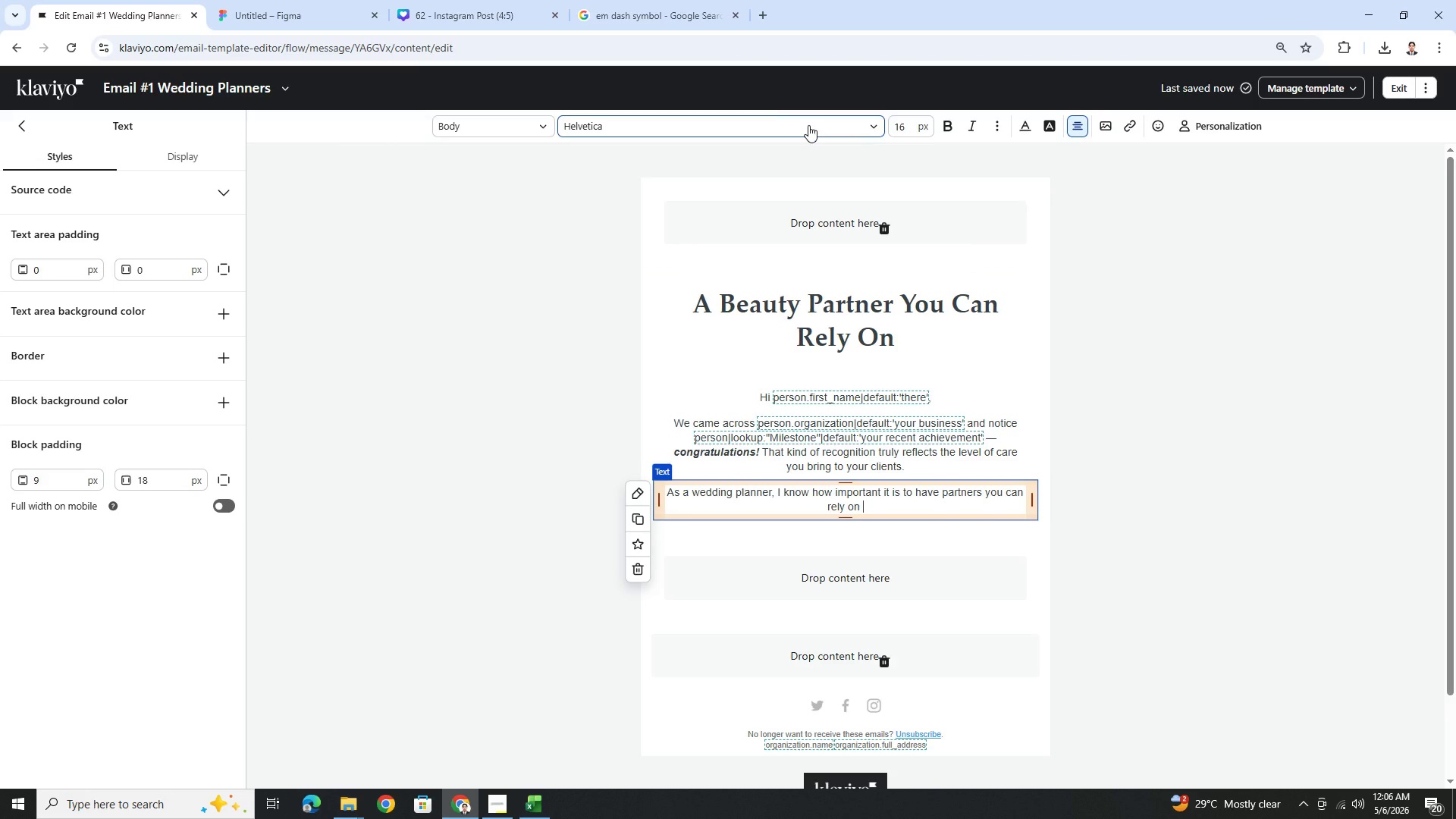 
key(Control+V)
 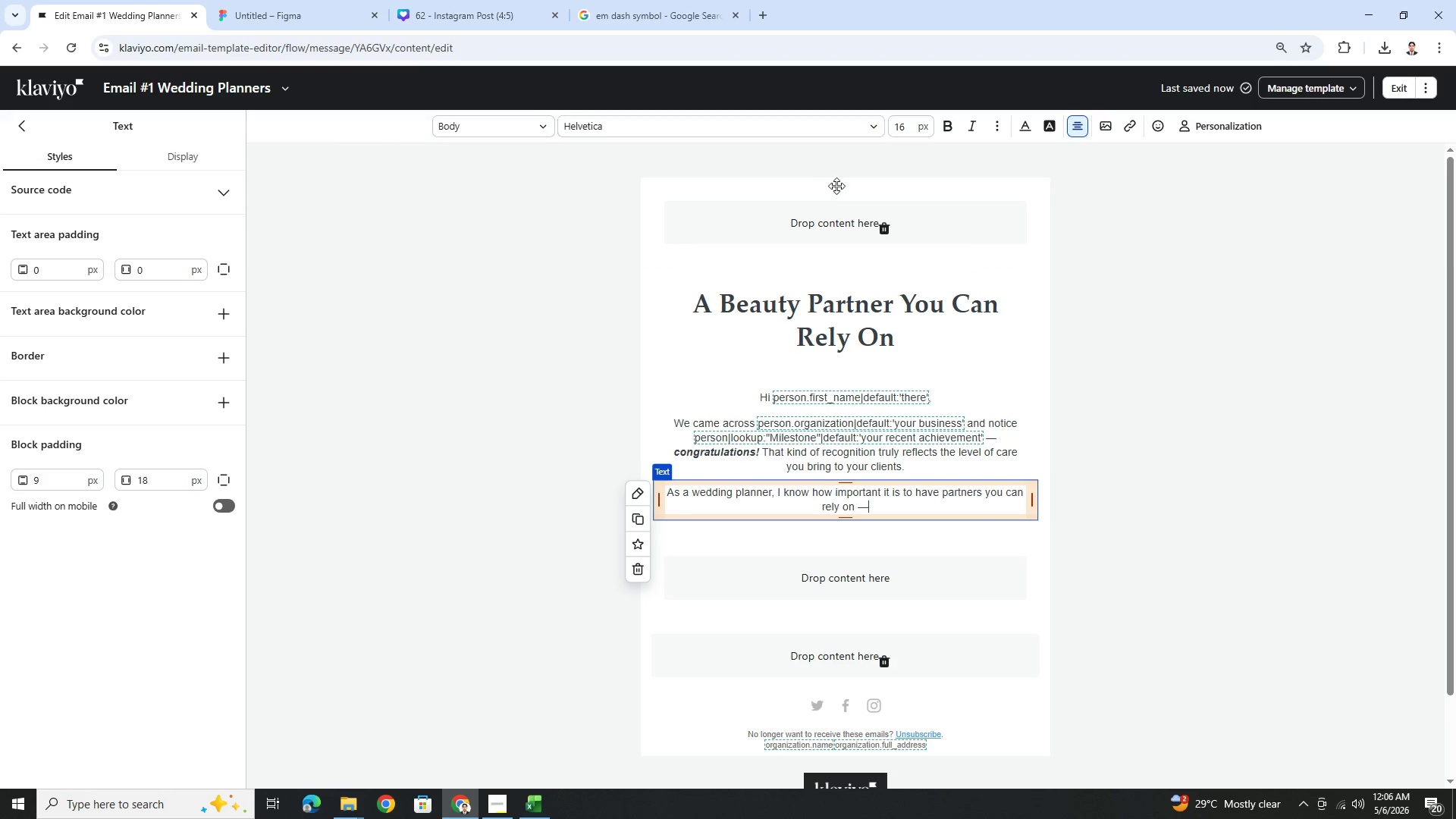 
type( s)
key(Backspace)
type(especially when every detail matters.)
 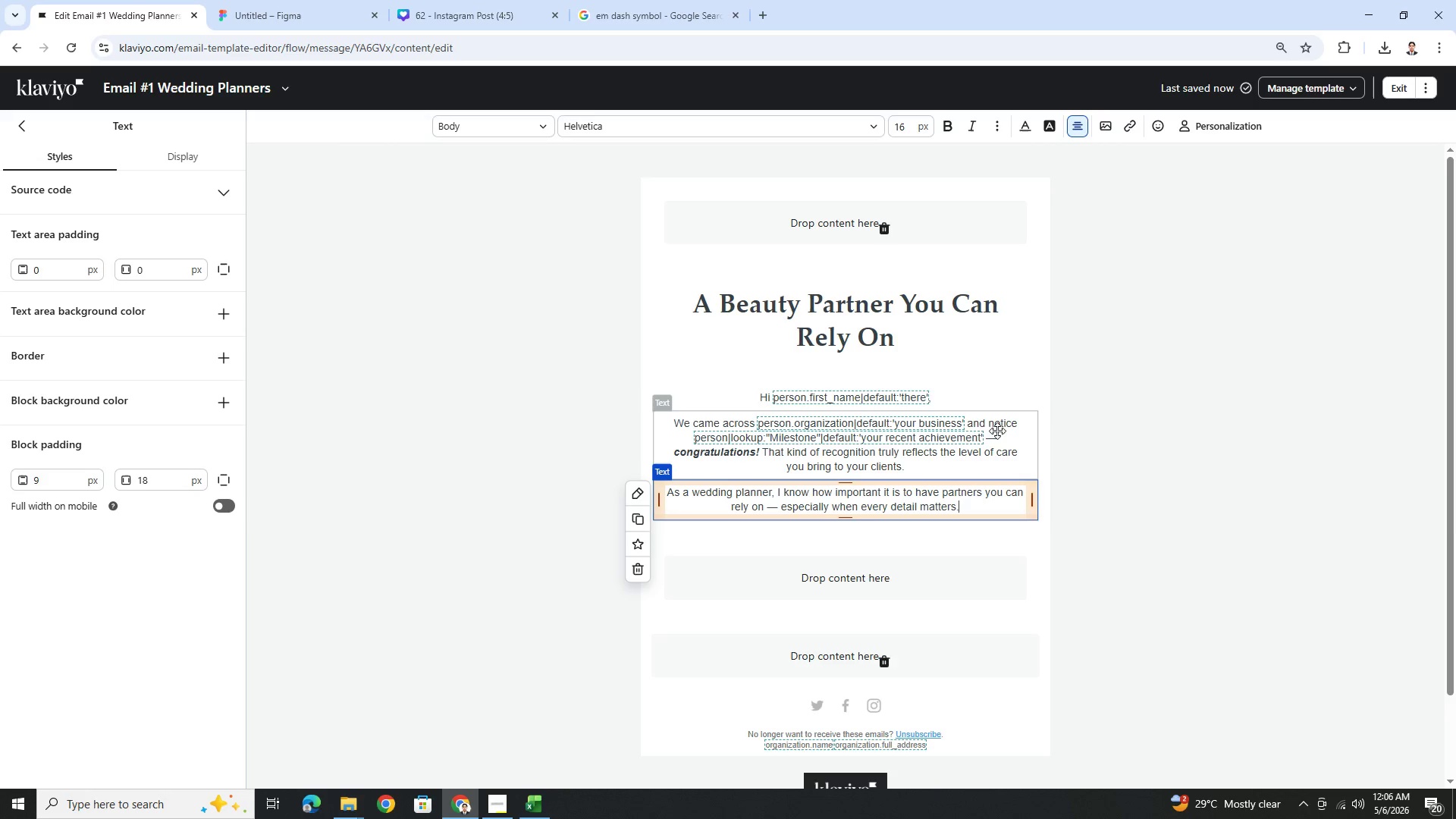 
left_click([1171, 457])
 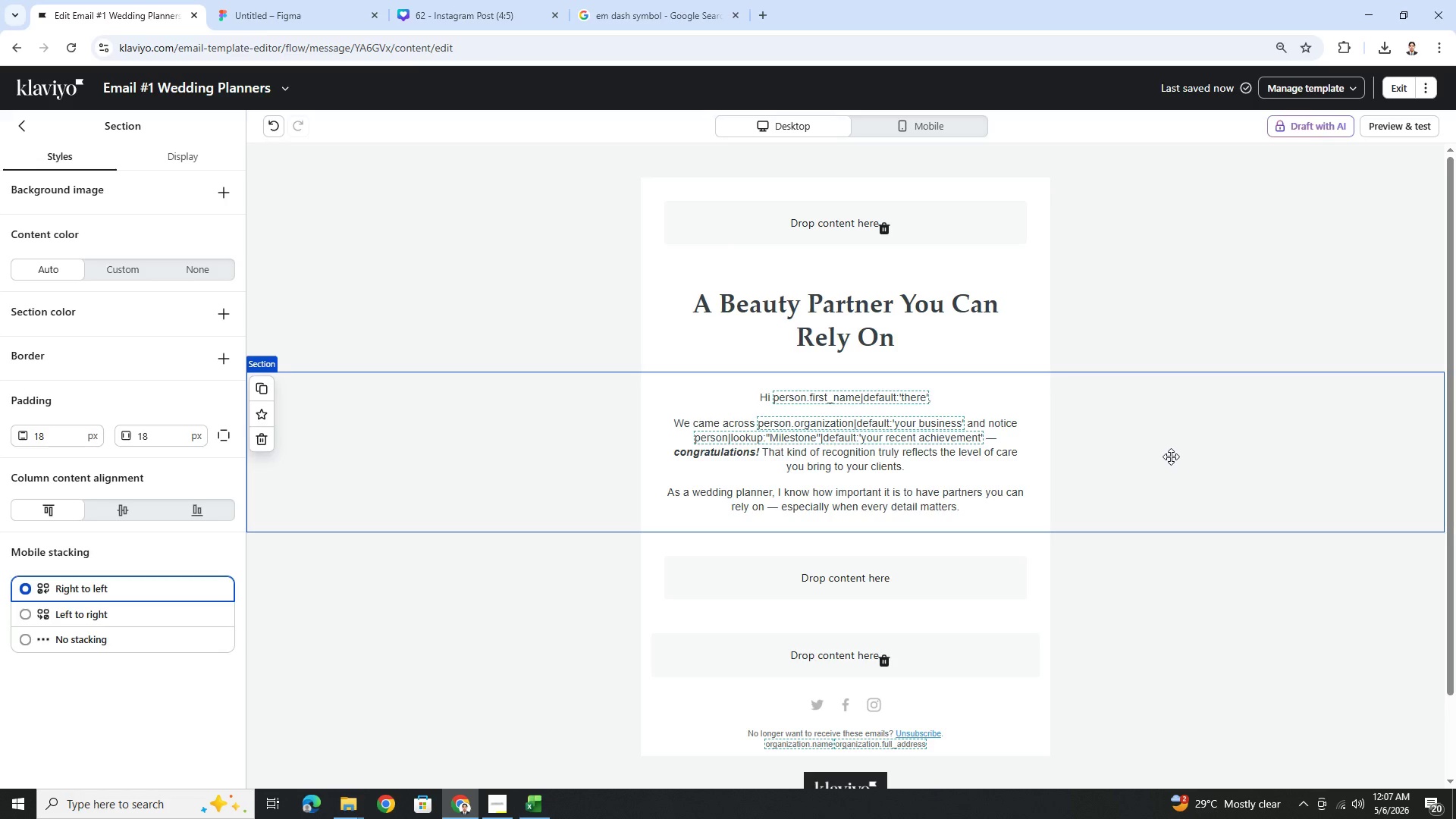 
wait(13.28)
 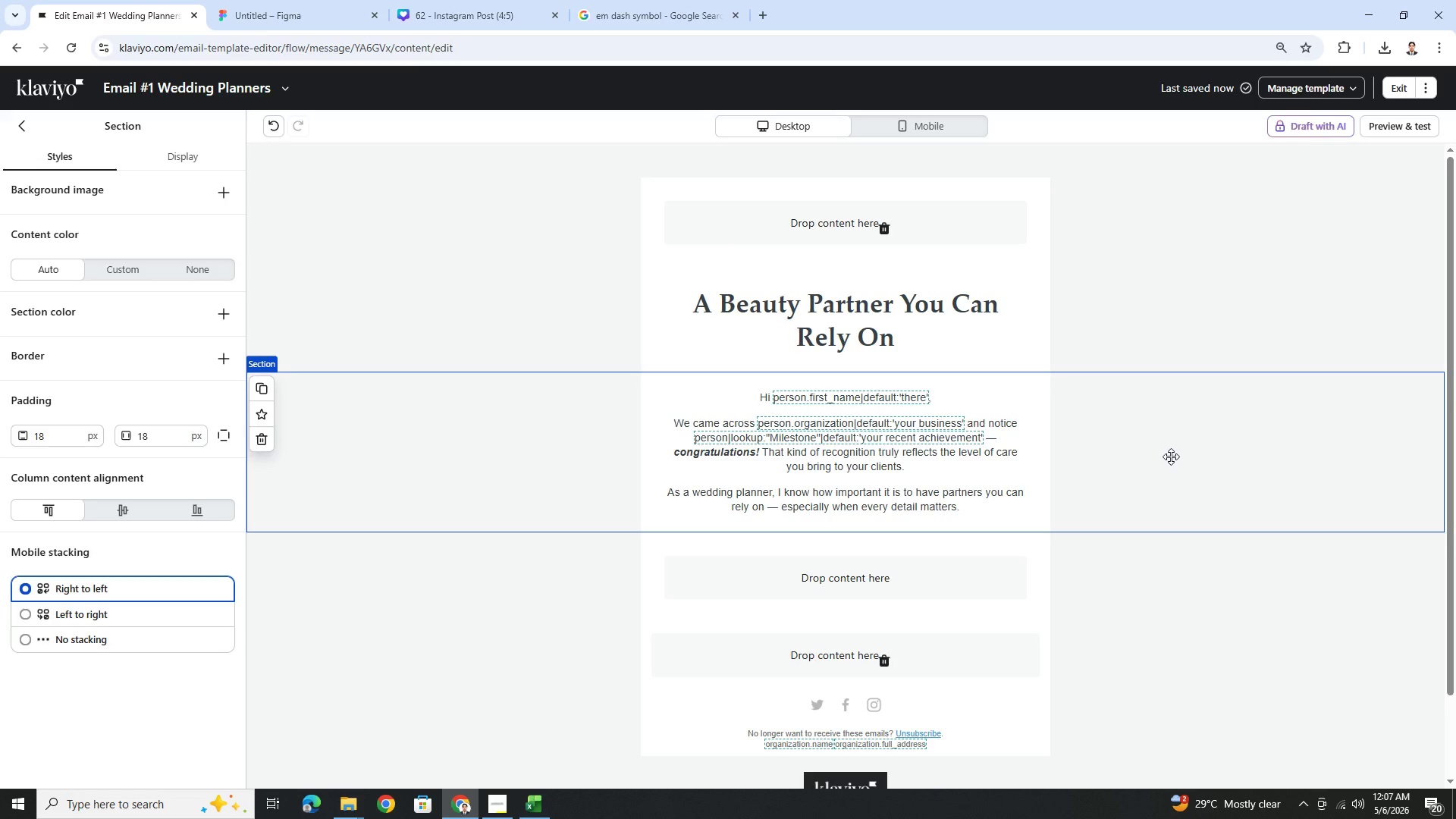 
left_click([916, 502])
 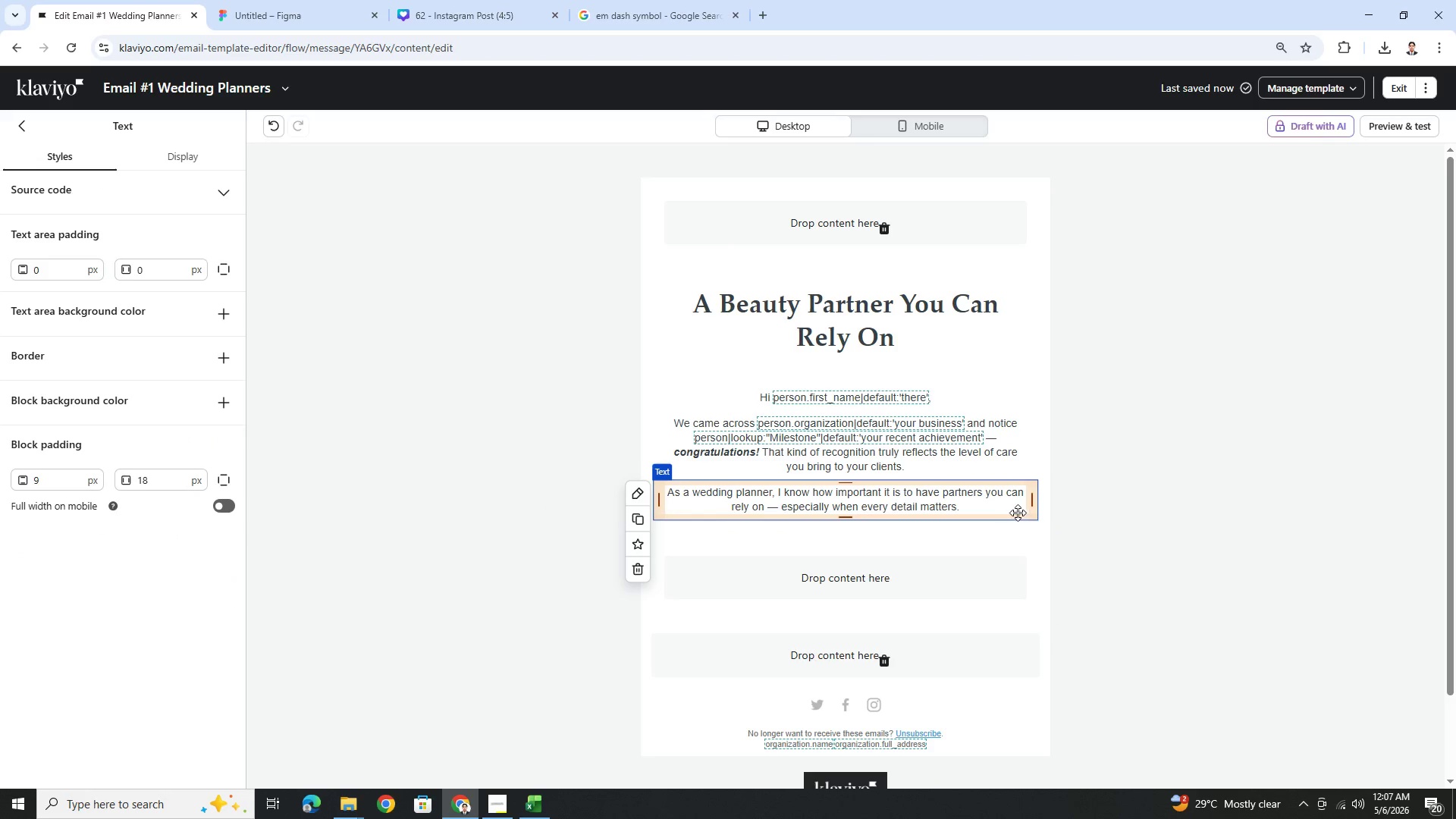 
left_click([1098, 511])
 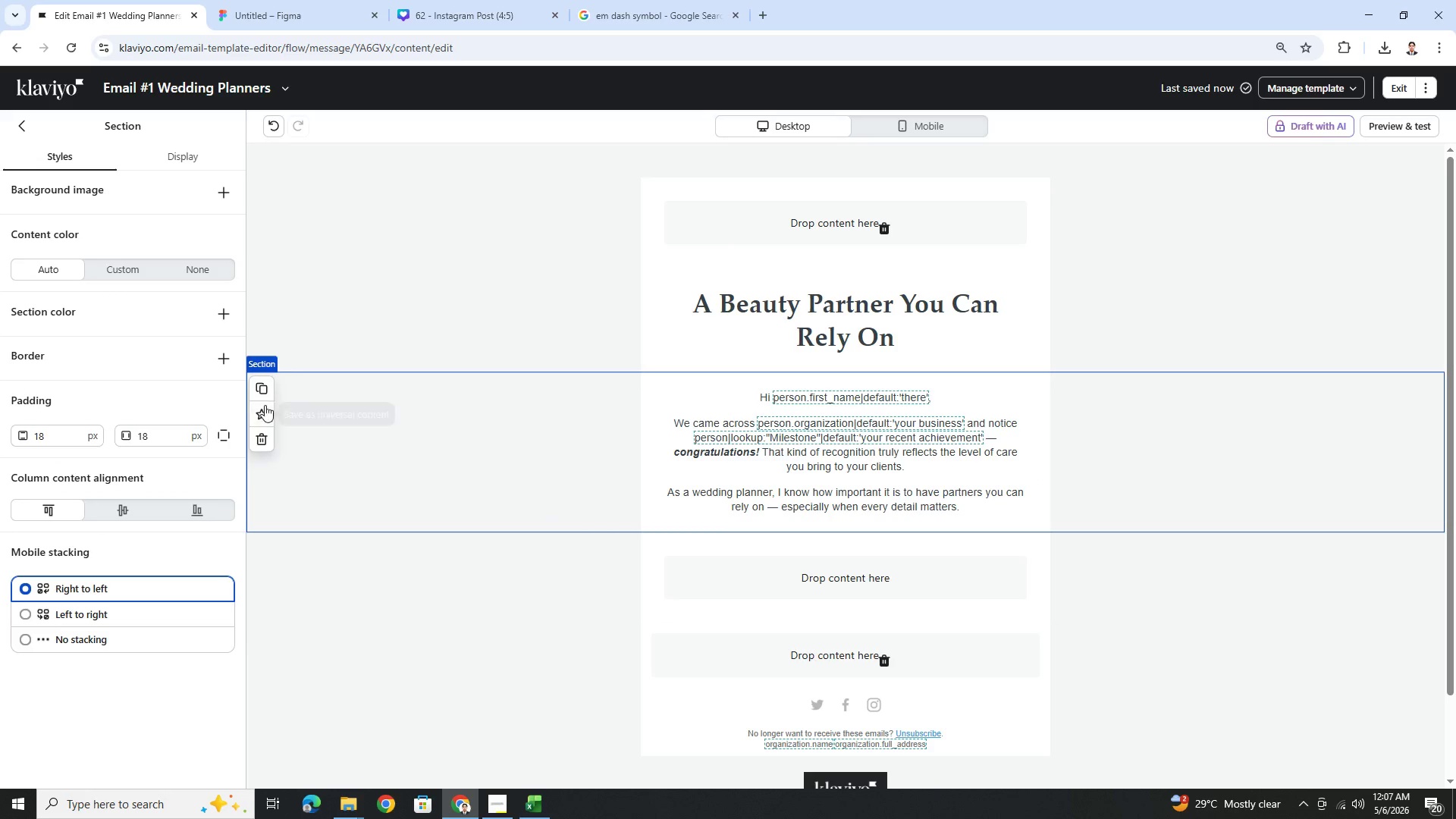 
left_click([263, 388])
 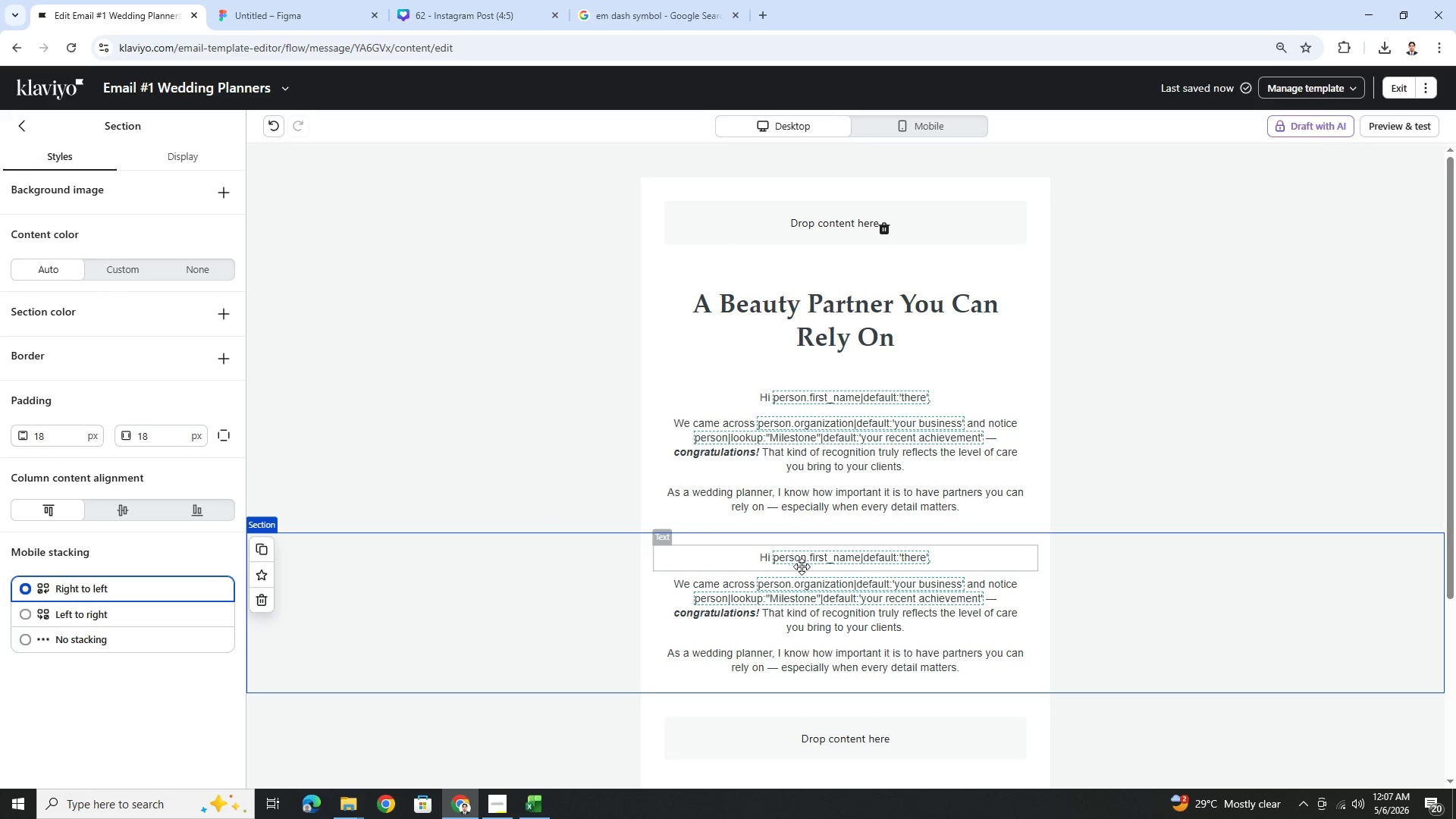 
left_click([822, 661])
 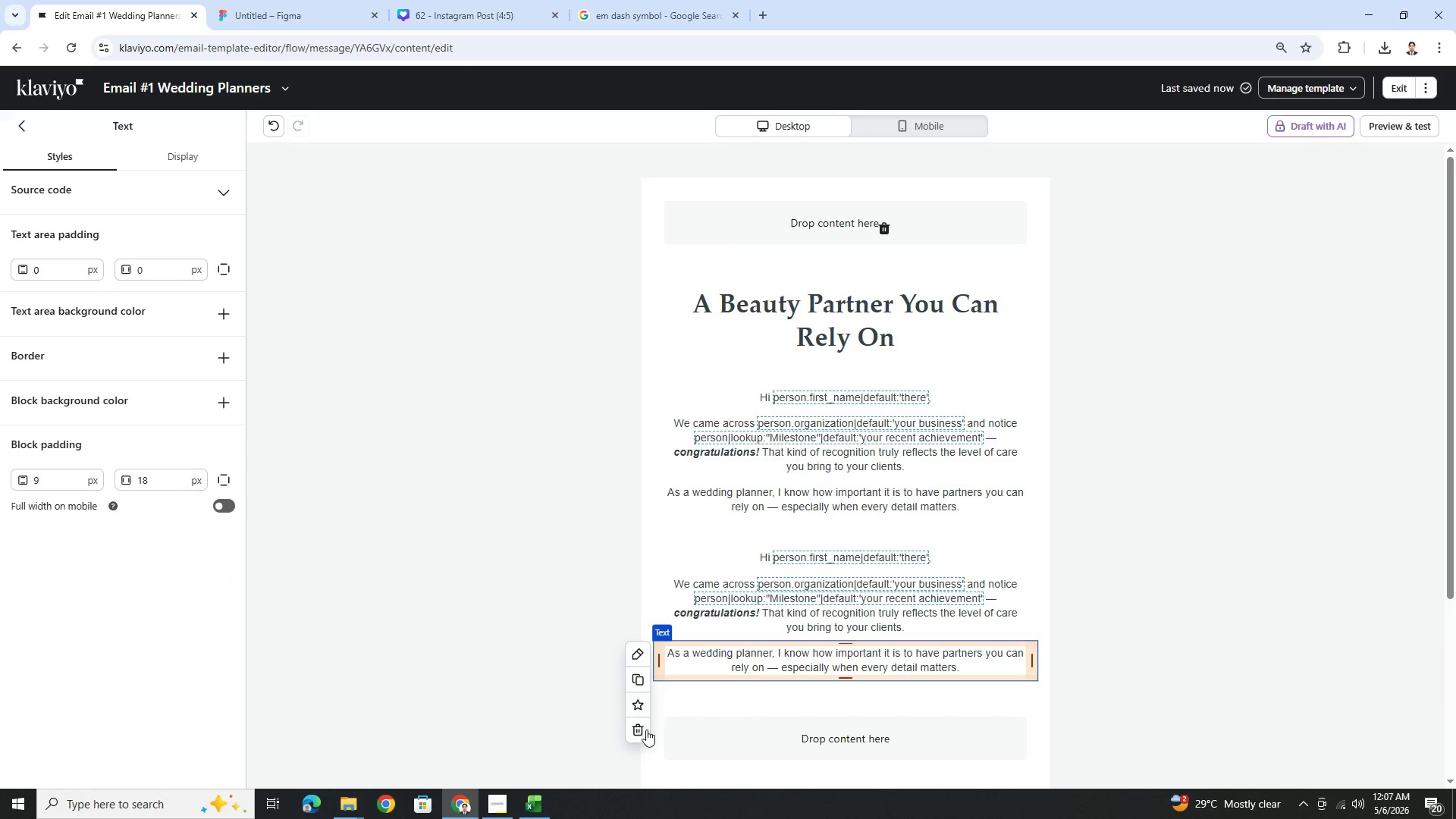 
left_click([642, 733])
 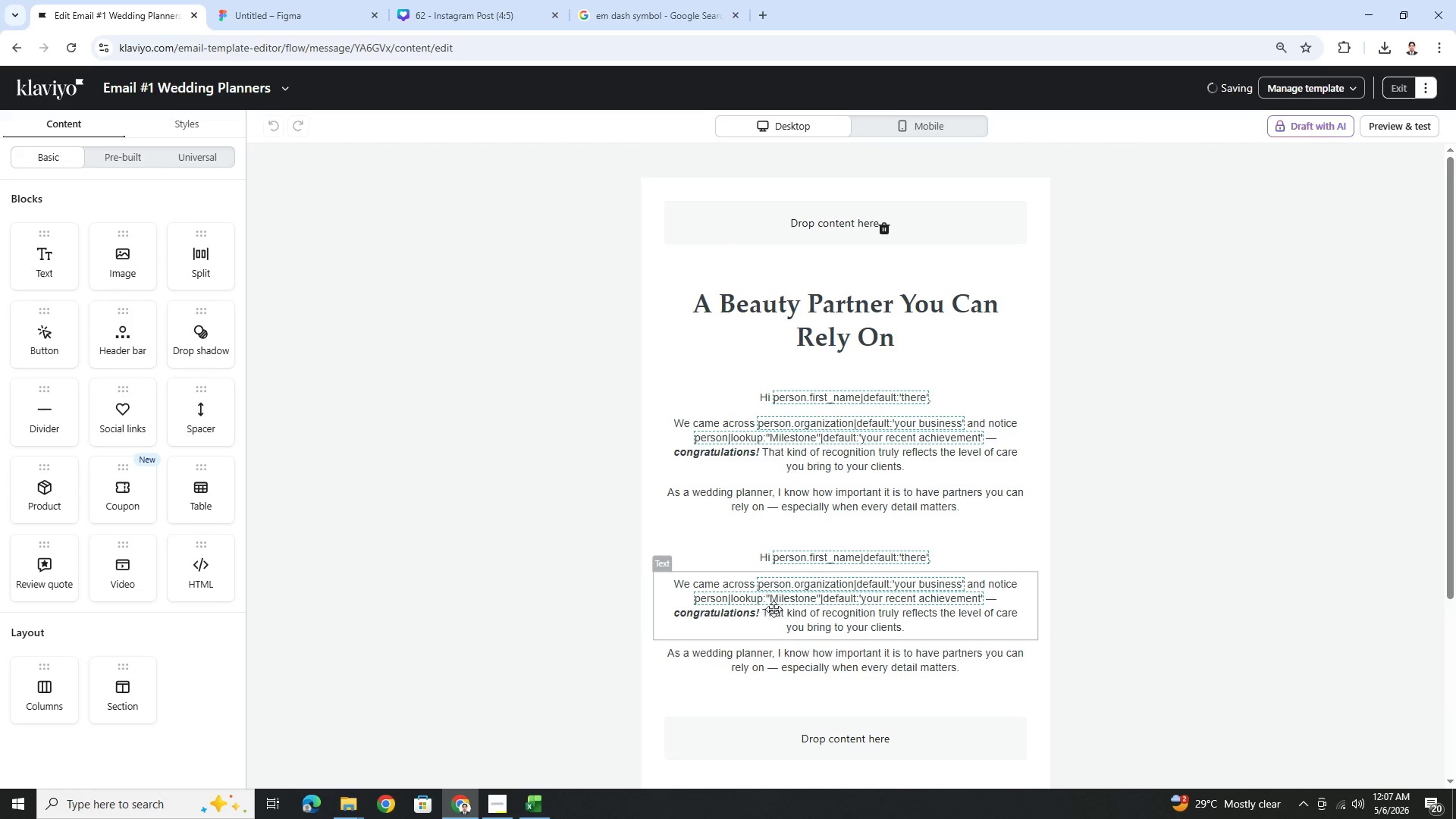 
left_click([777, 604])
 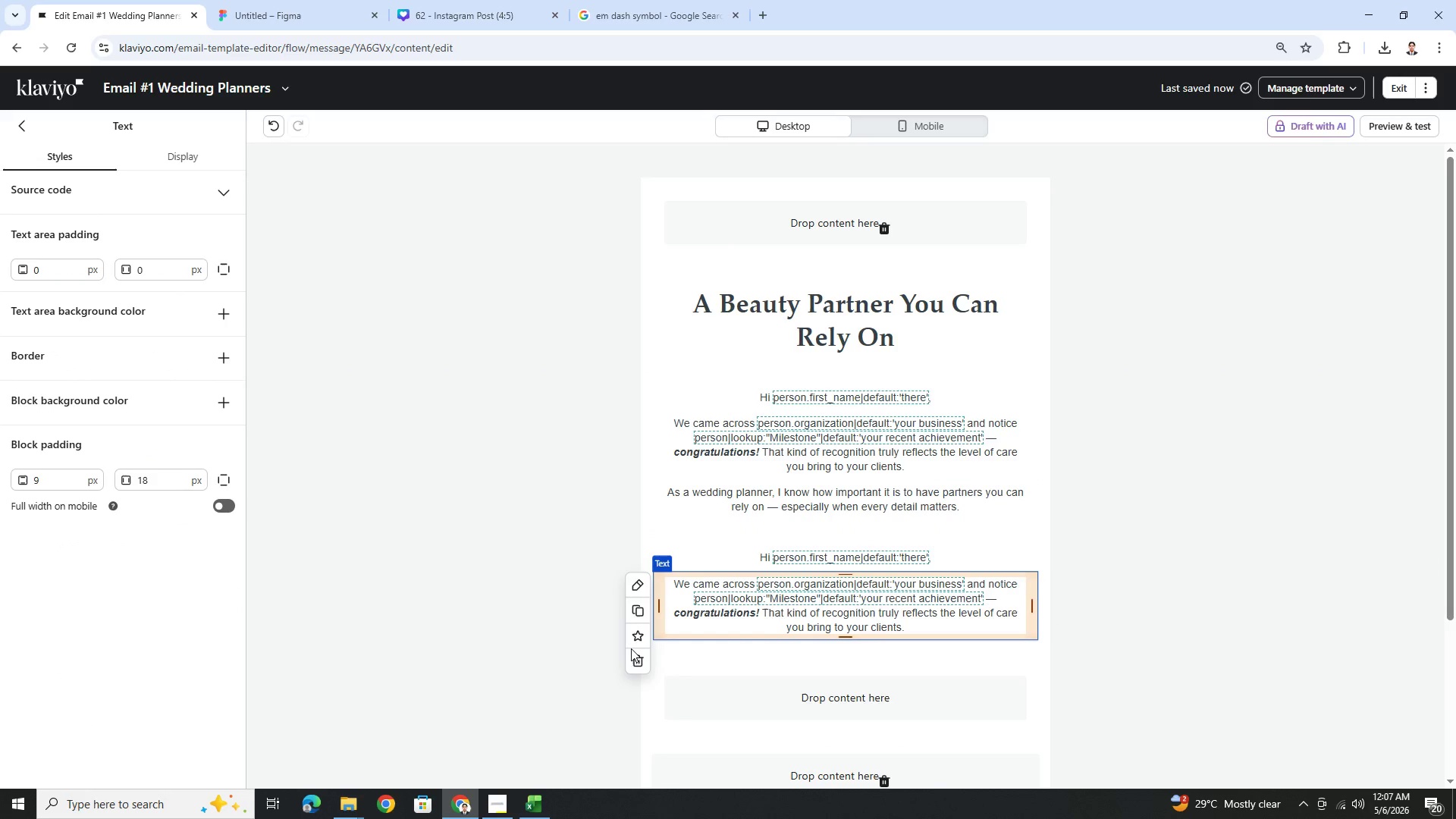 
left_click([636, 660])
 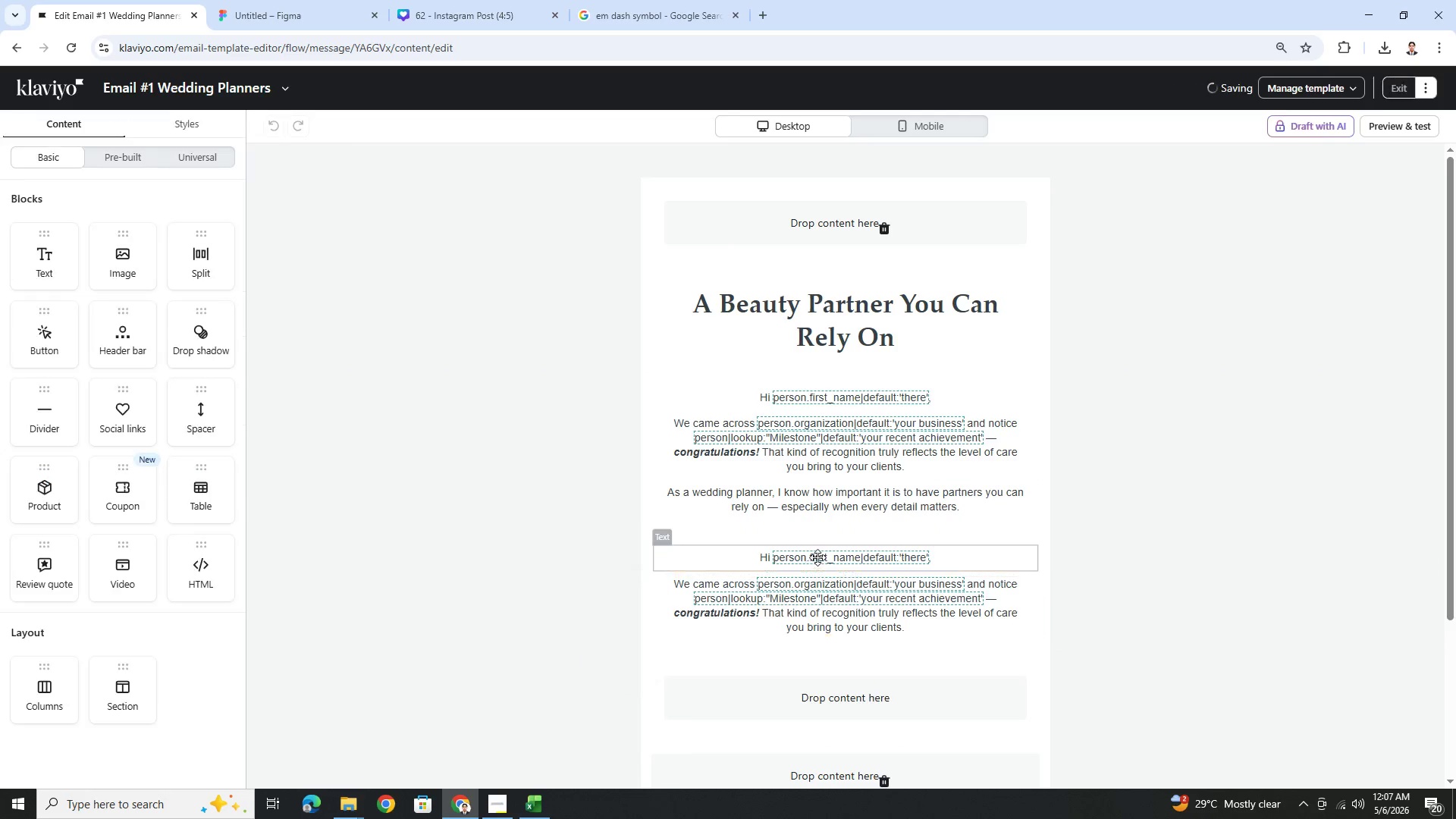 
left_click([820, 554])
 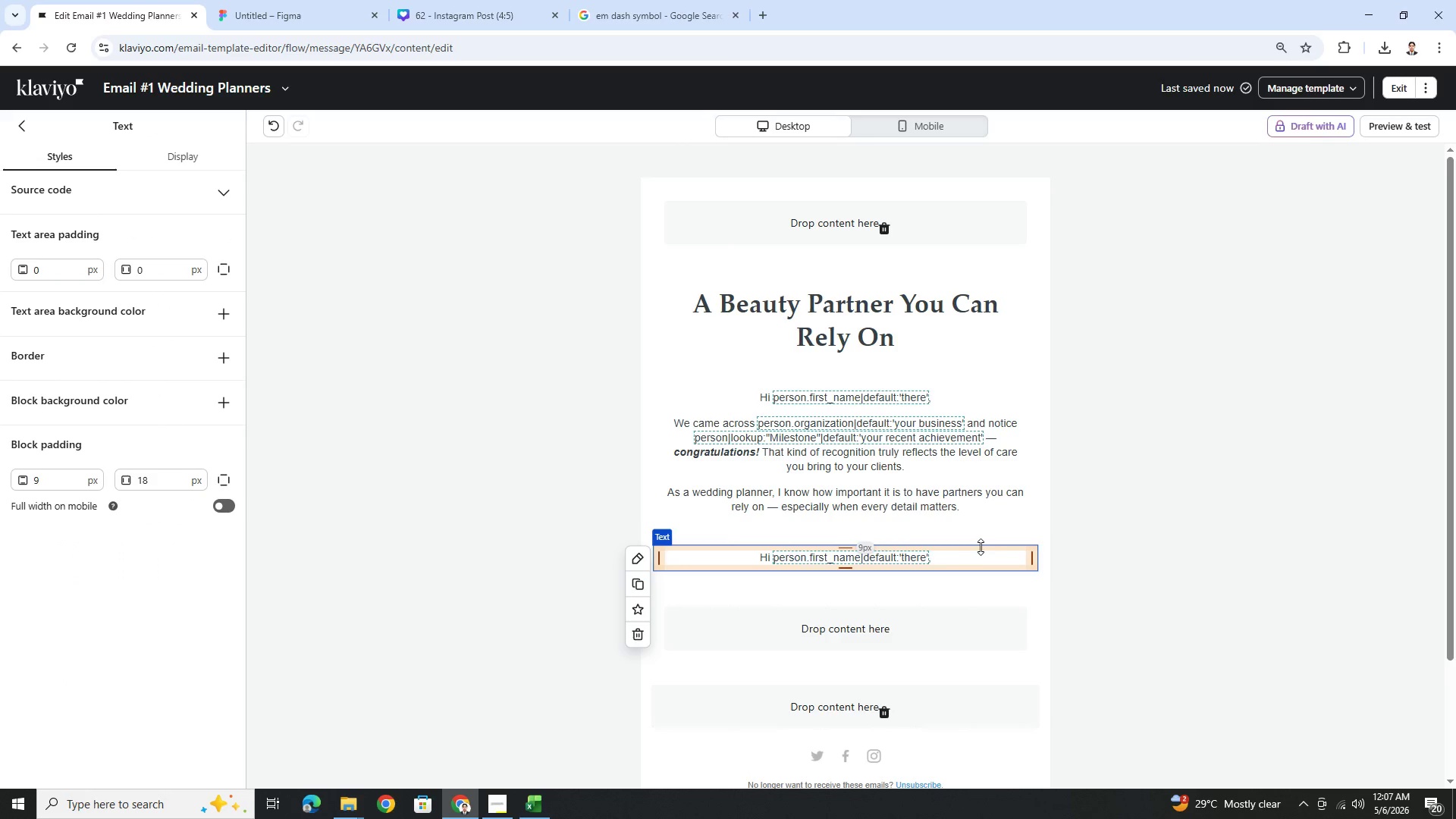 
double_click([981, 560])
 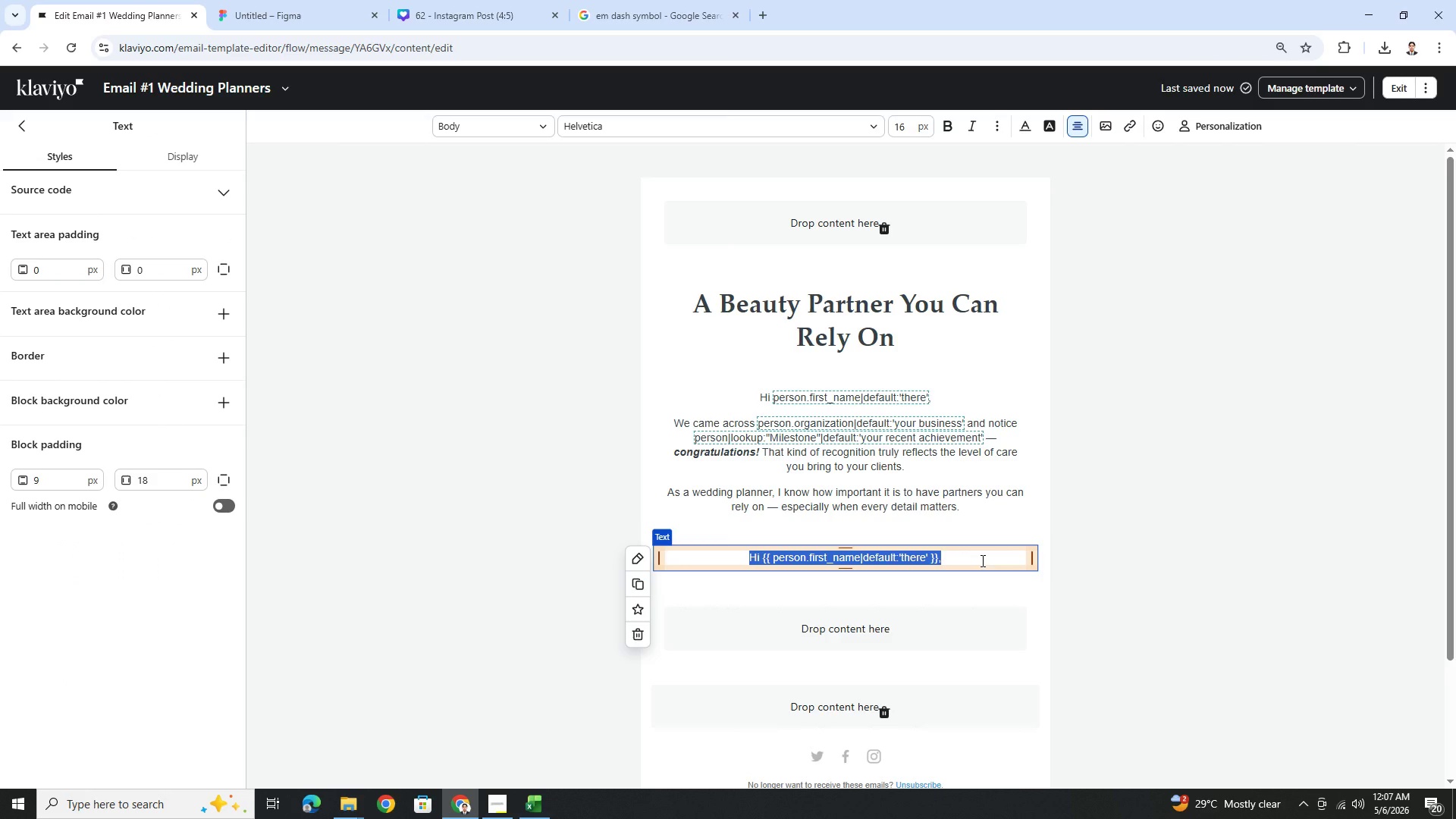 
type(I'm reaching out from)
 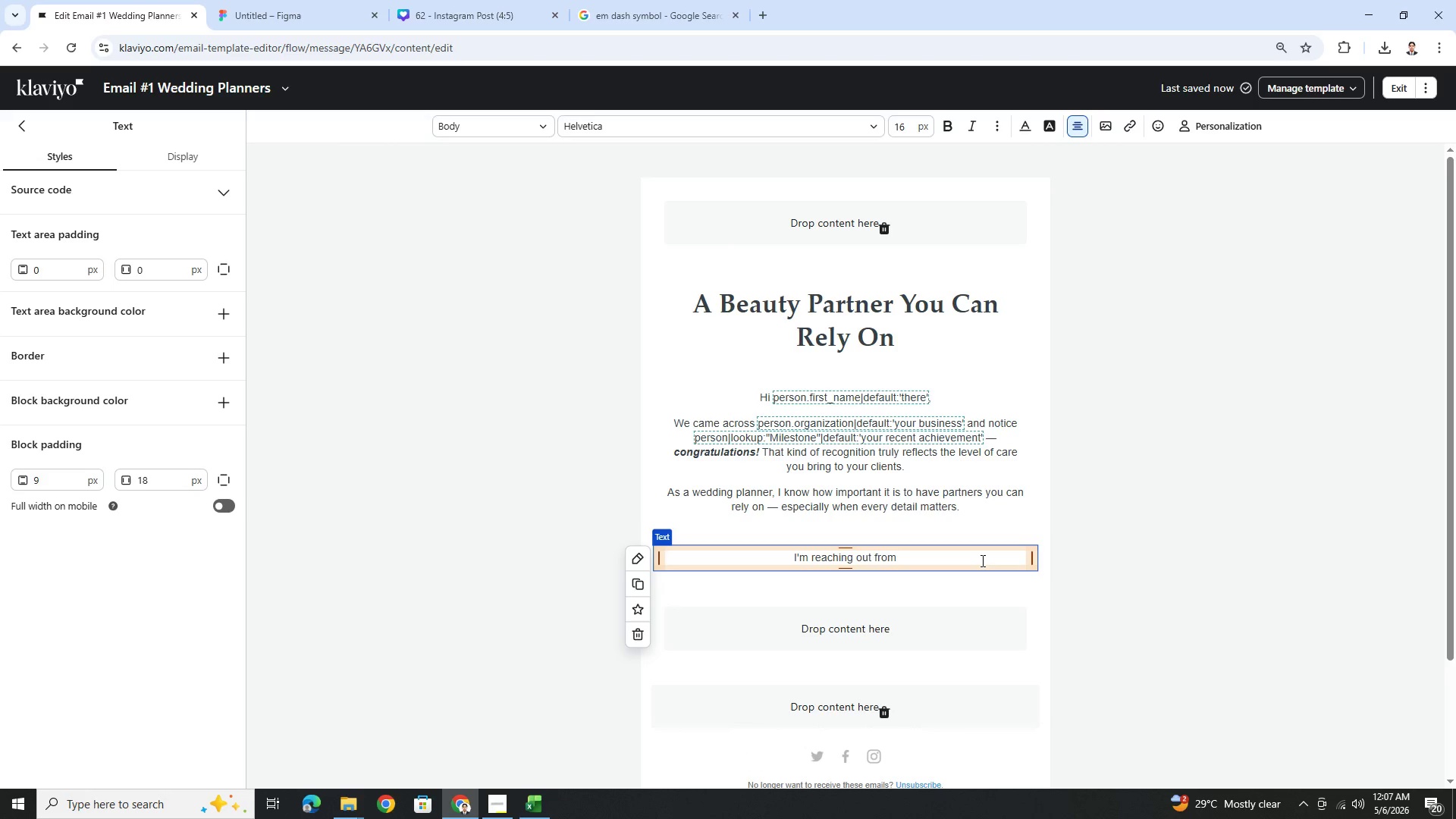 
wait(6.47)
 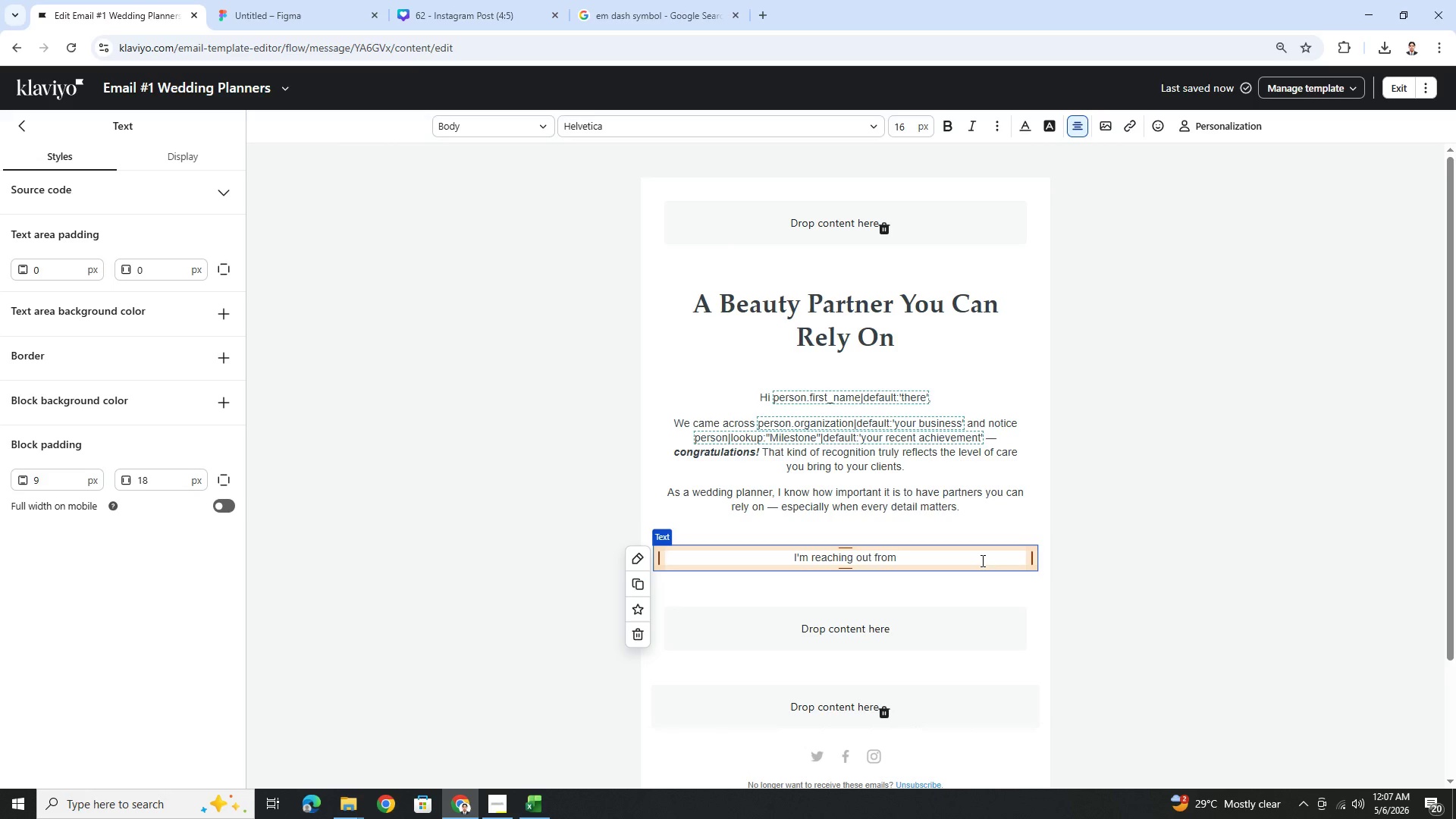 
hold_key(key=Backspace, duration=0.61)
 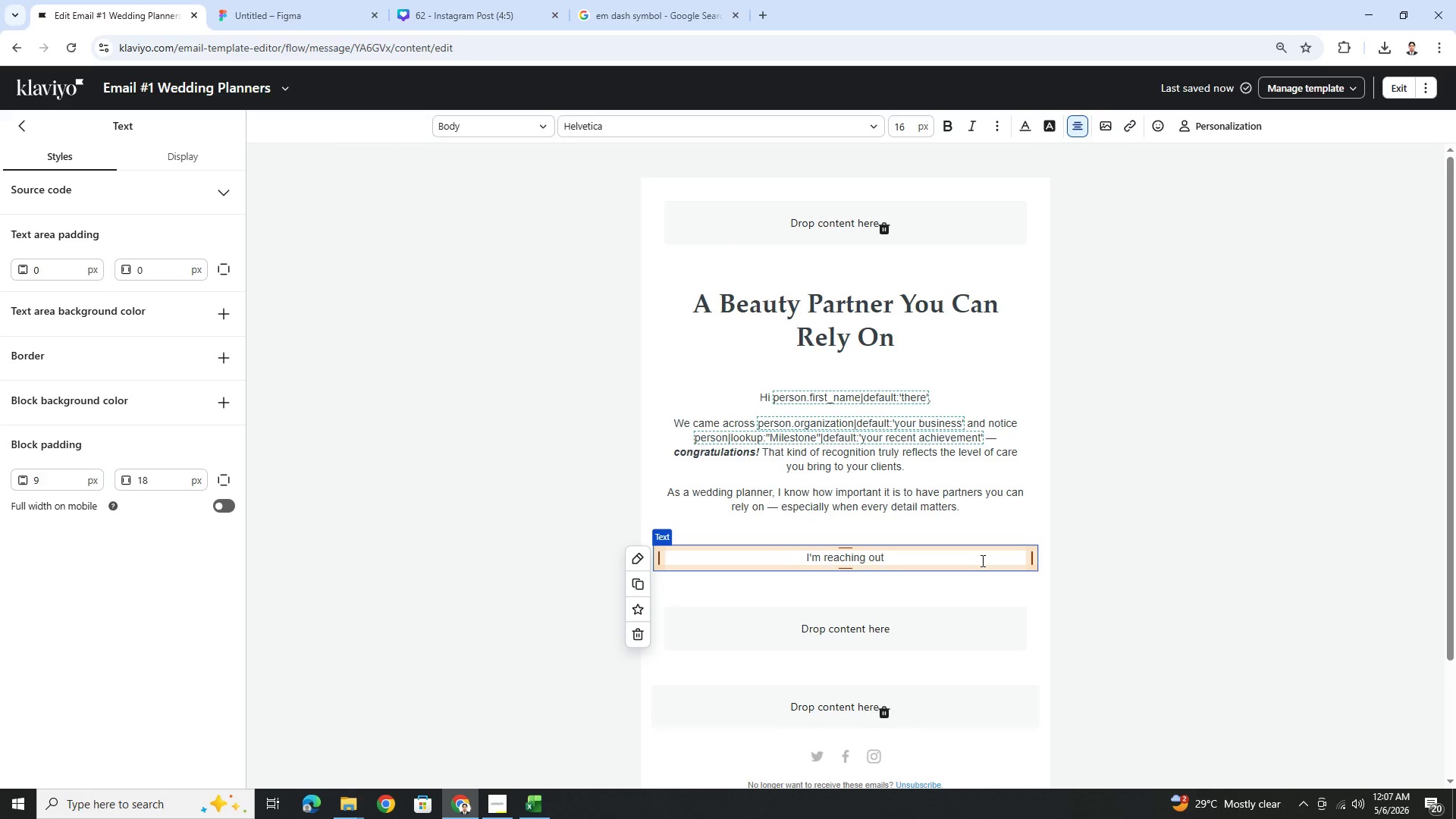 
hold_key(key=Backspace, duration=0.88)
 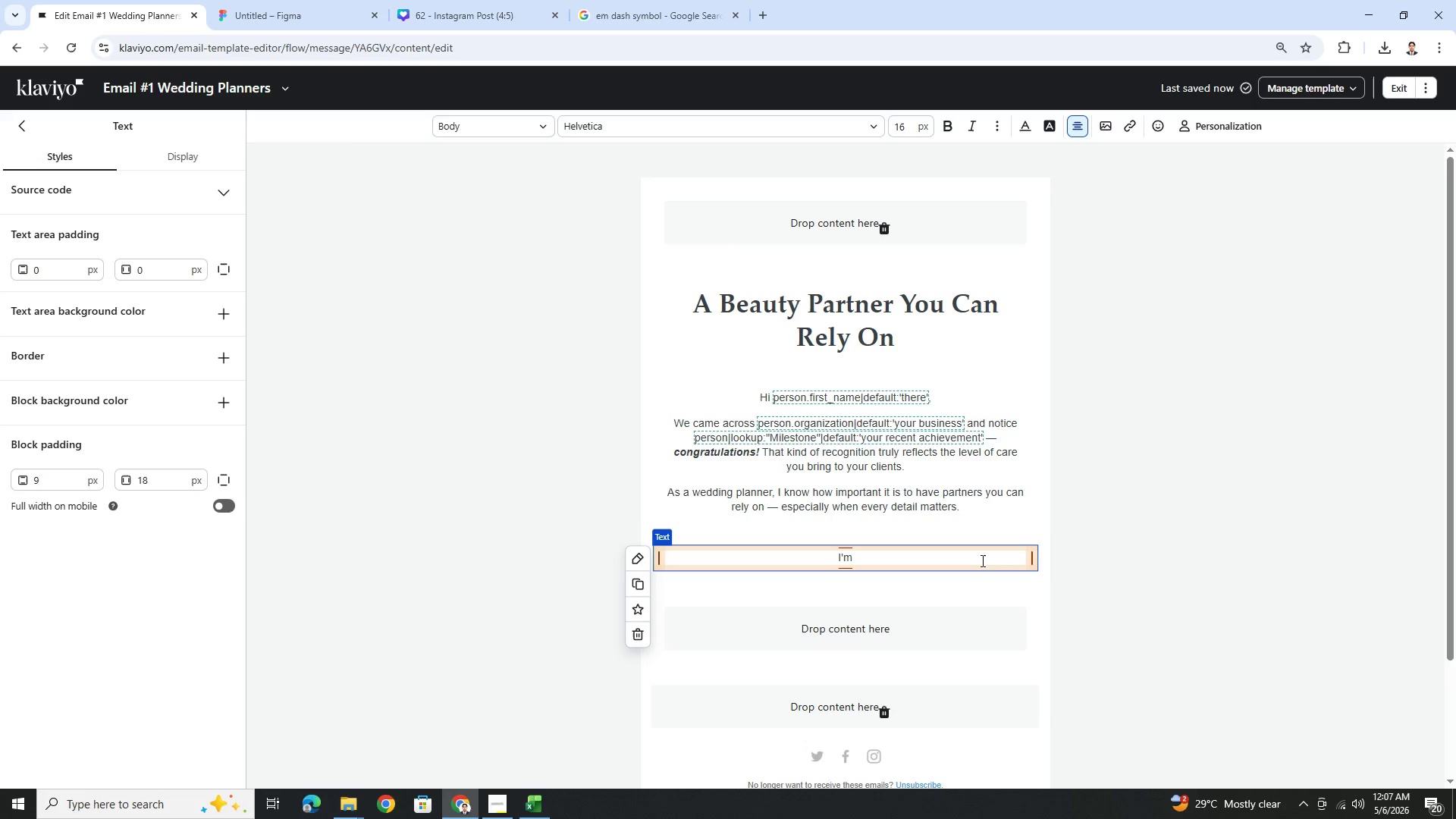 
key(Backspace)
 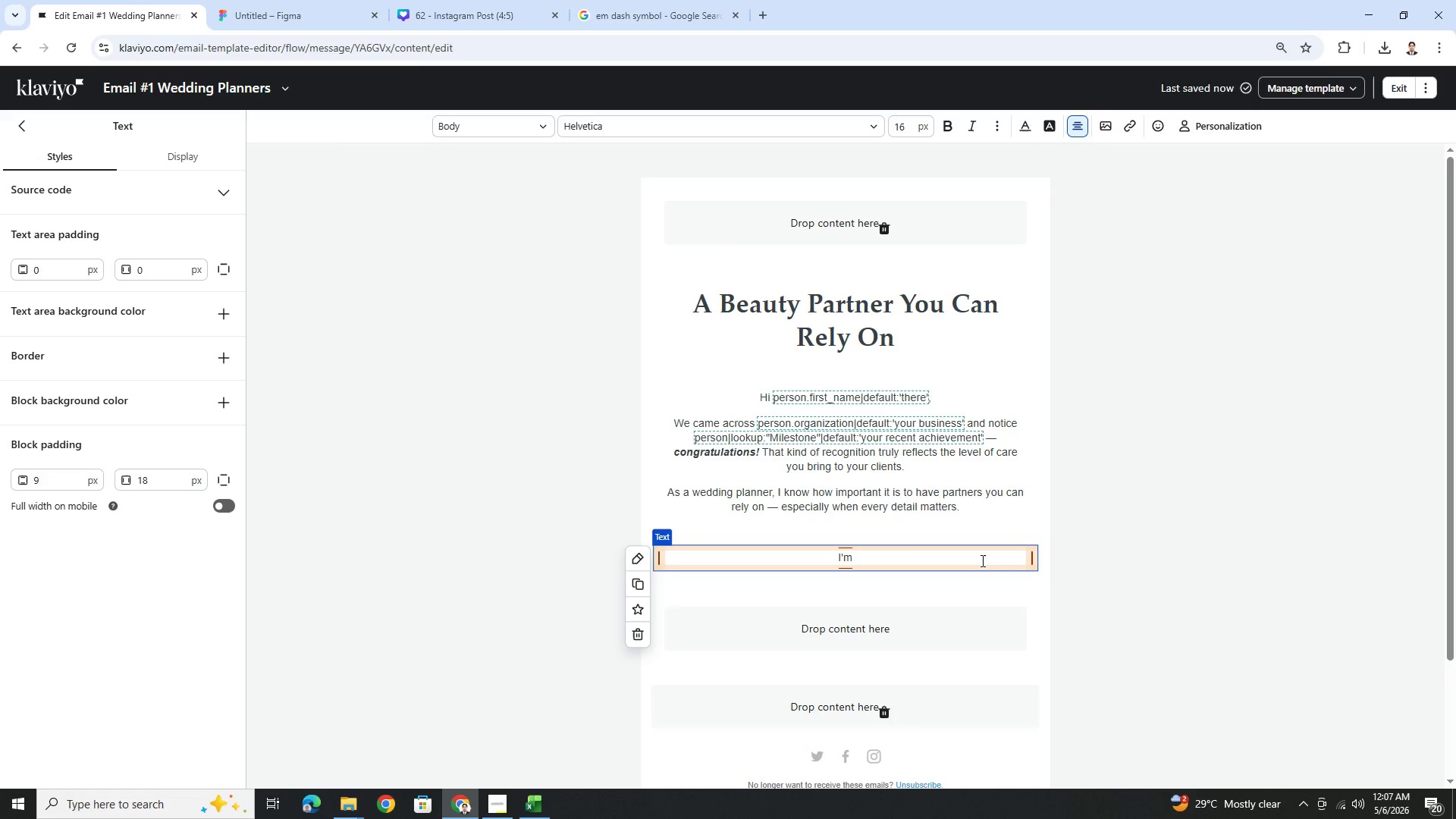 
key(Backspace)
 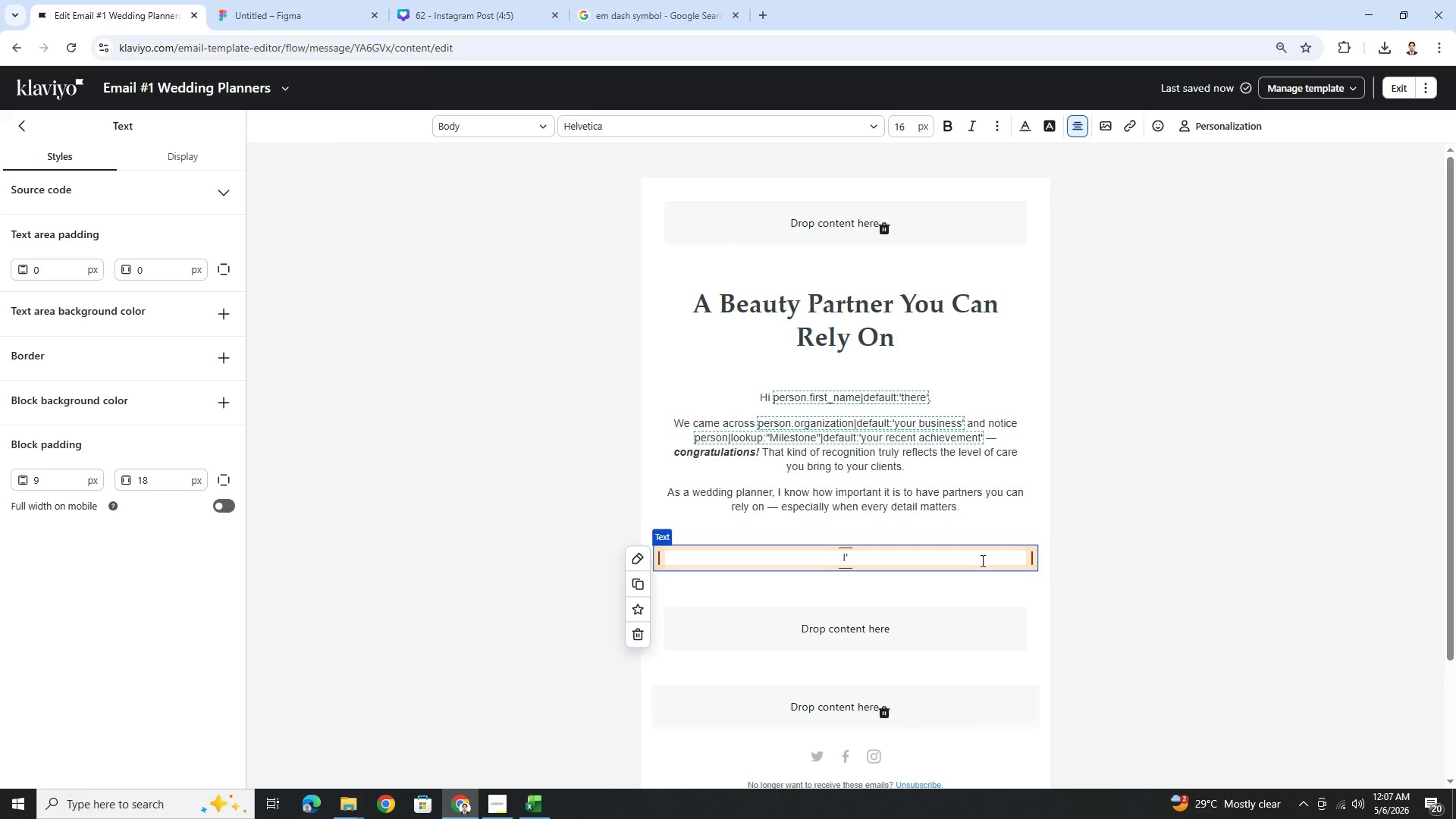 
key(Backspace)
 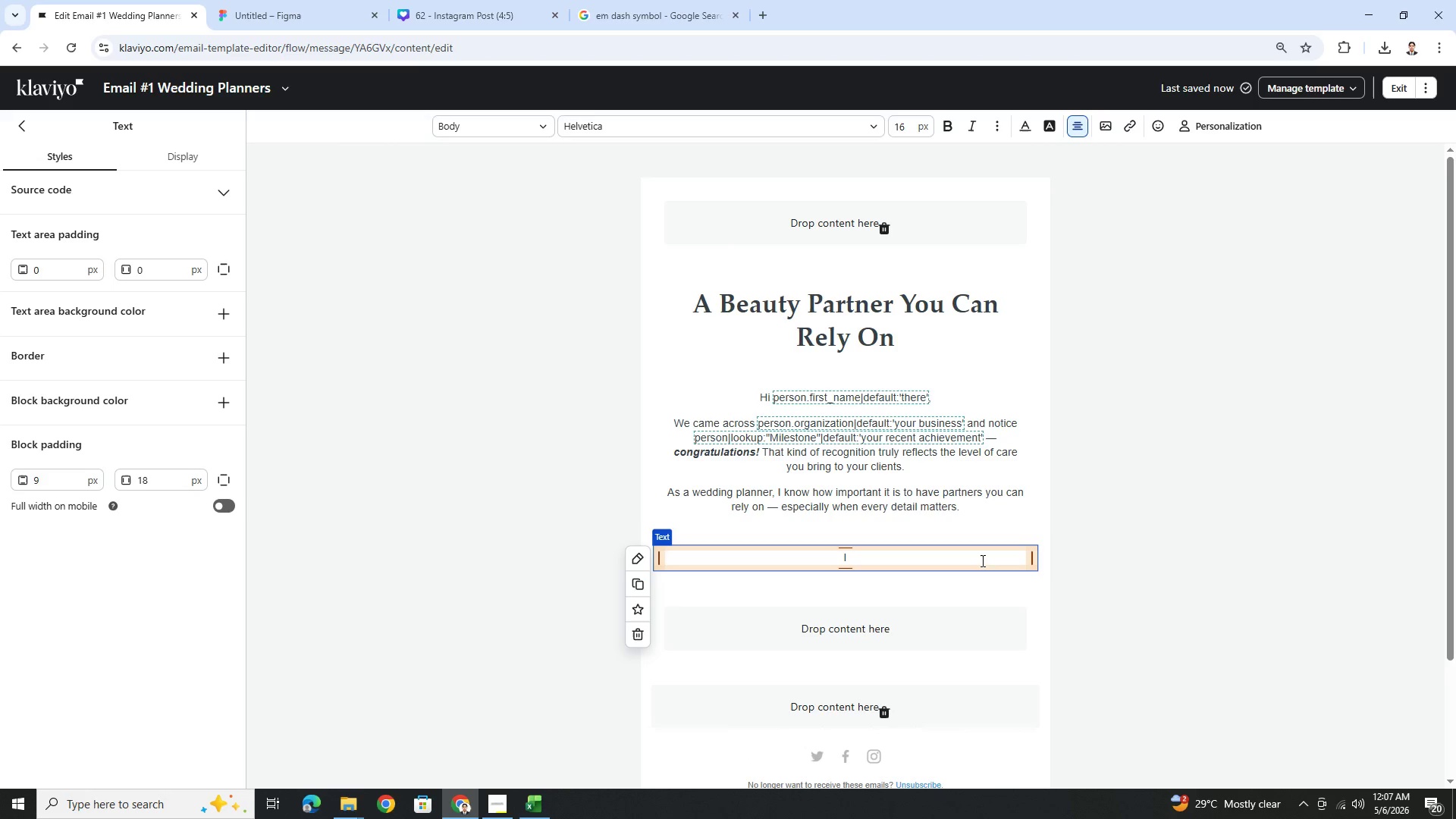 
key(Backspace)
 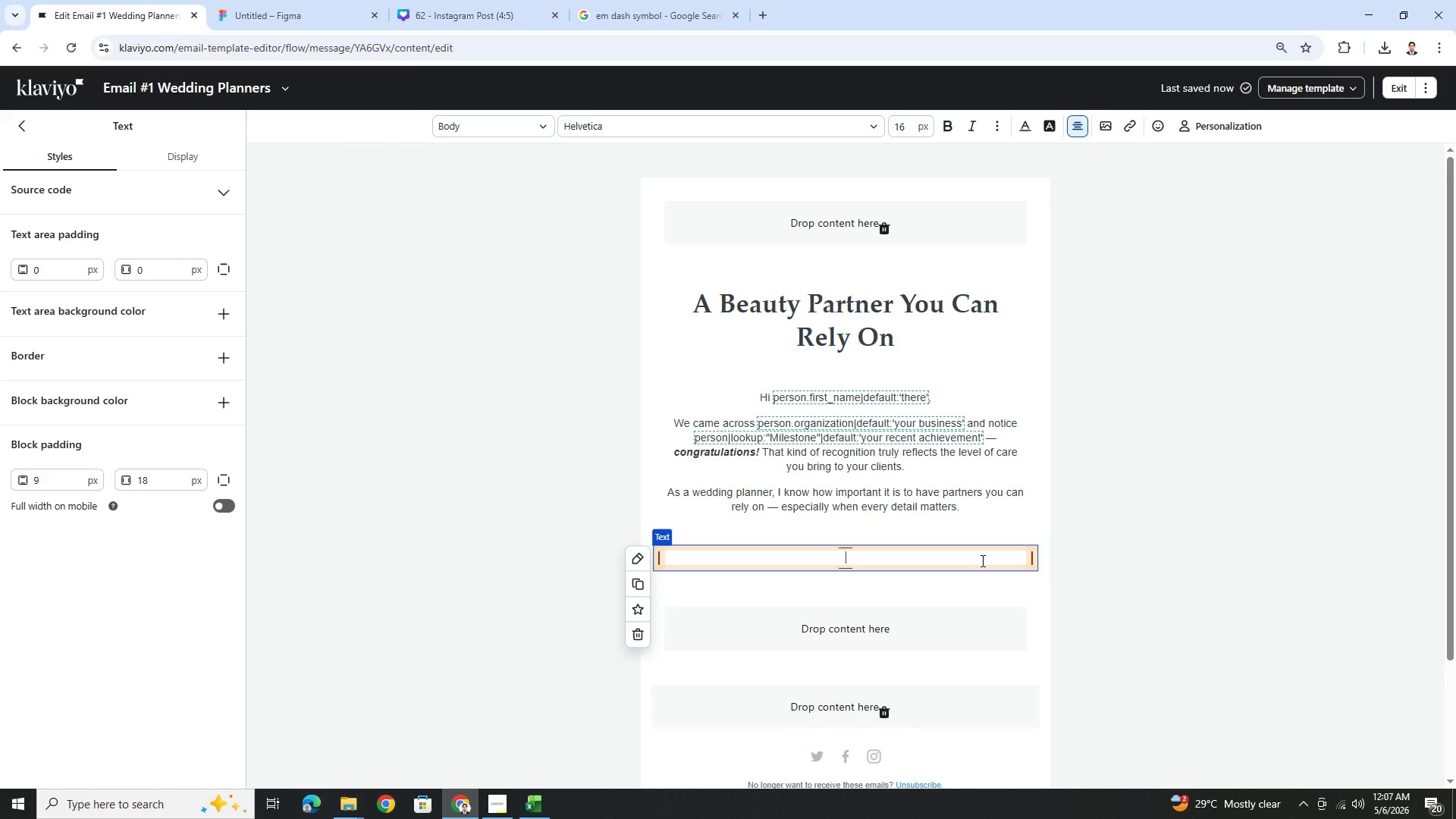 
wait(21.16)
 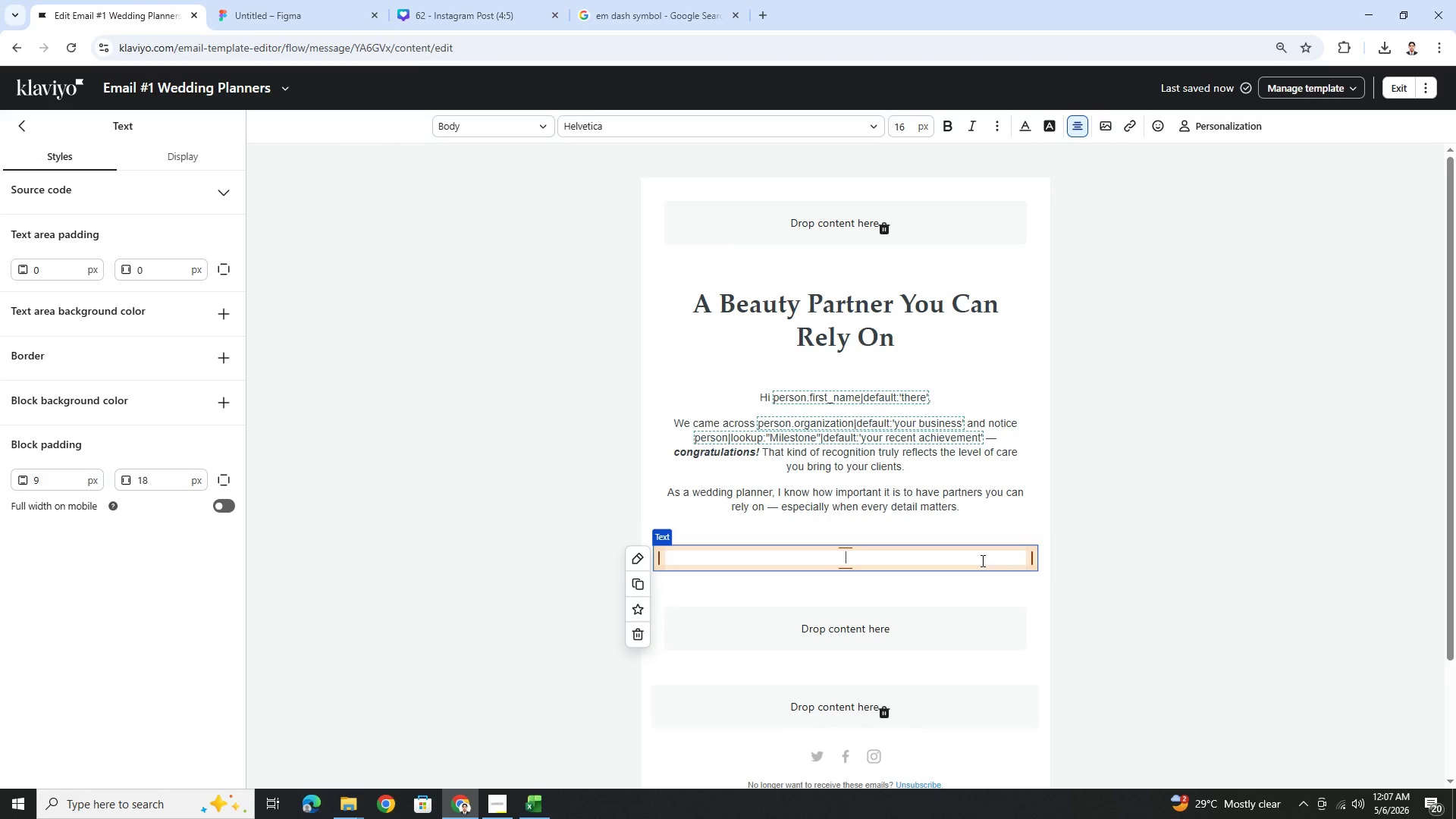 
type(We, Velvet & Varnish, )
 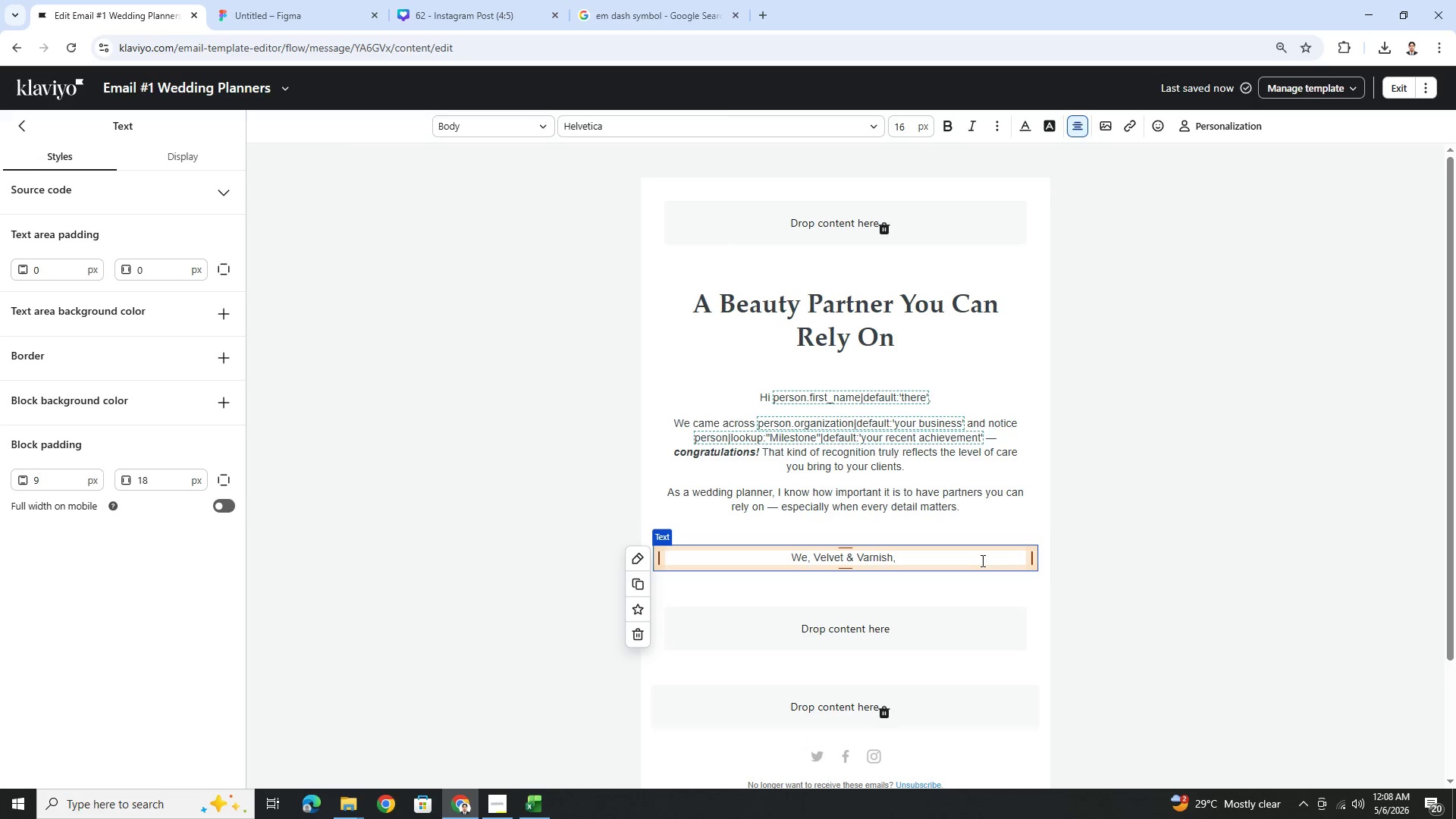 
type(a hign )
key(Backspace)
key(Backspace)
key(Backspace)
type(gh end)
key(Backspace)
key(Backspace)
key(Backspace)
key(Backspace)
type(-end nail and brow studio specializing in refined bridal beauty)
 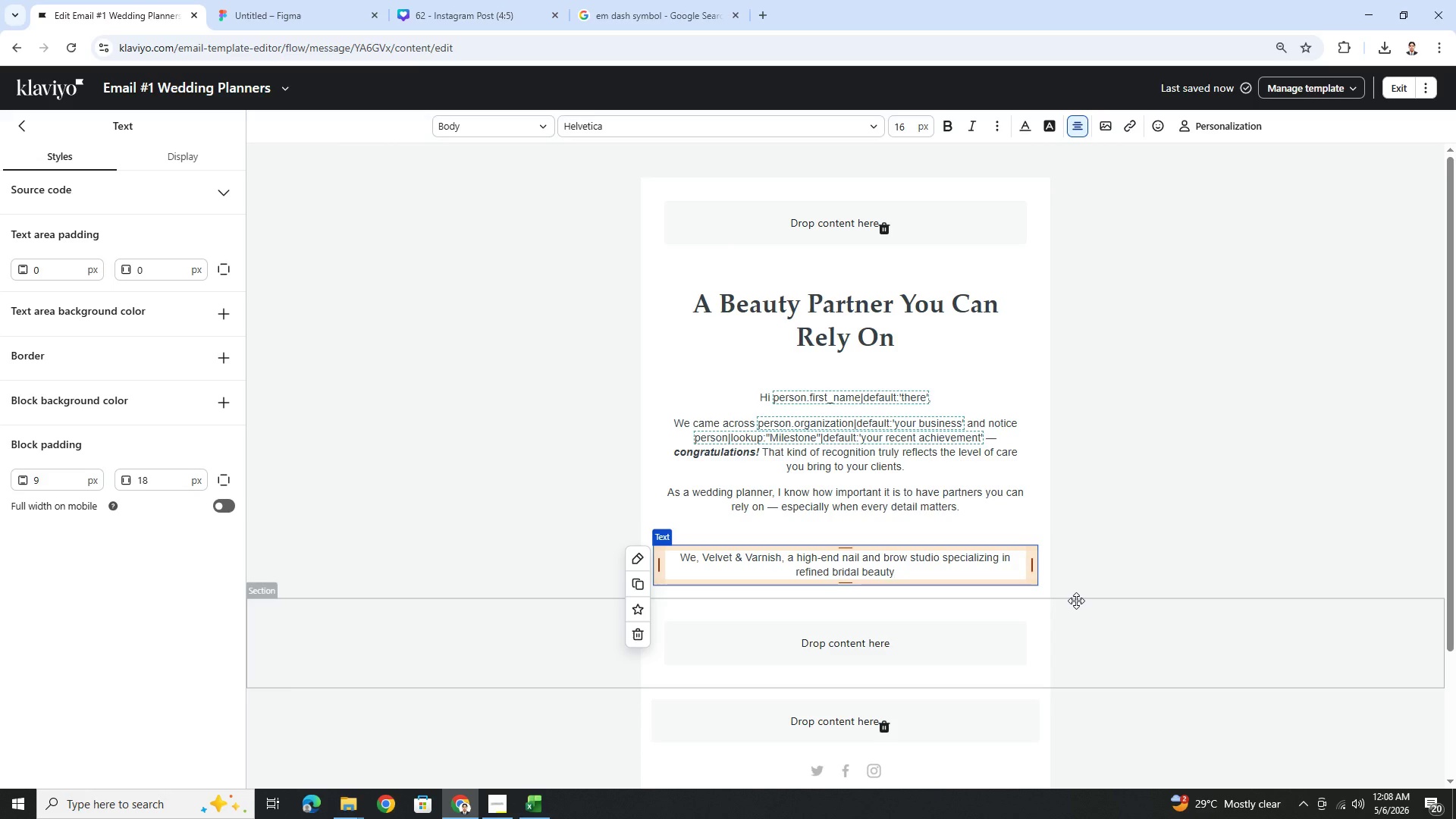 
key(Period)
 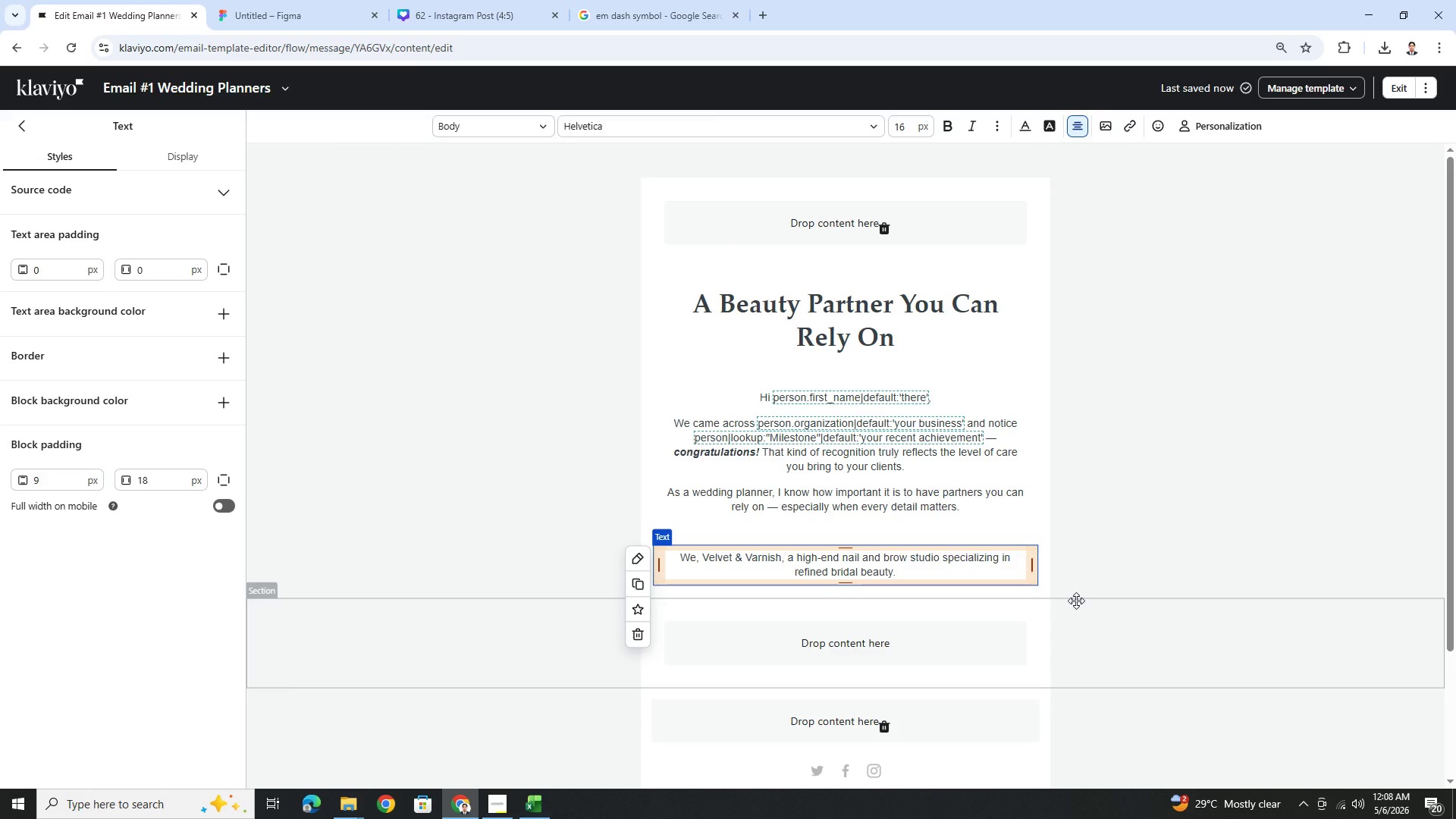 
wait(16.39)
 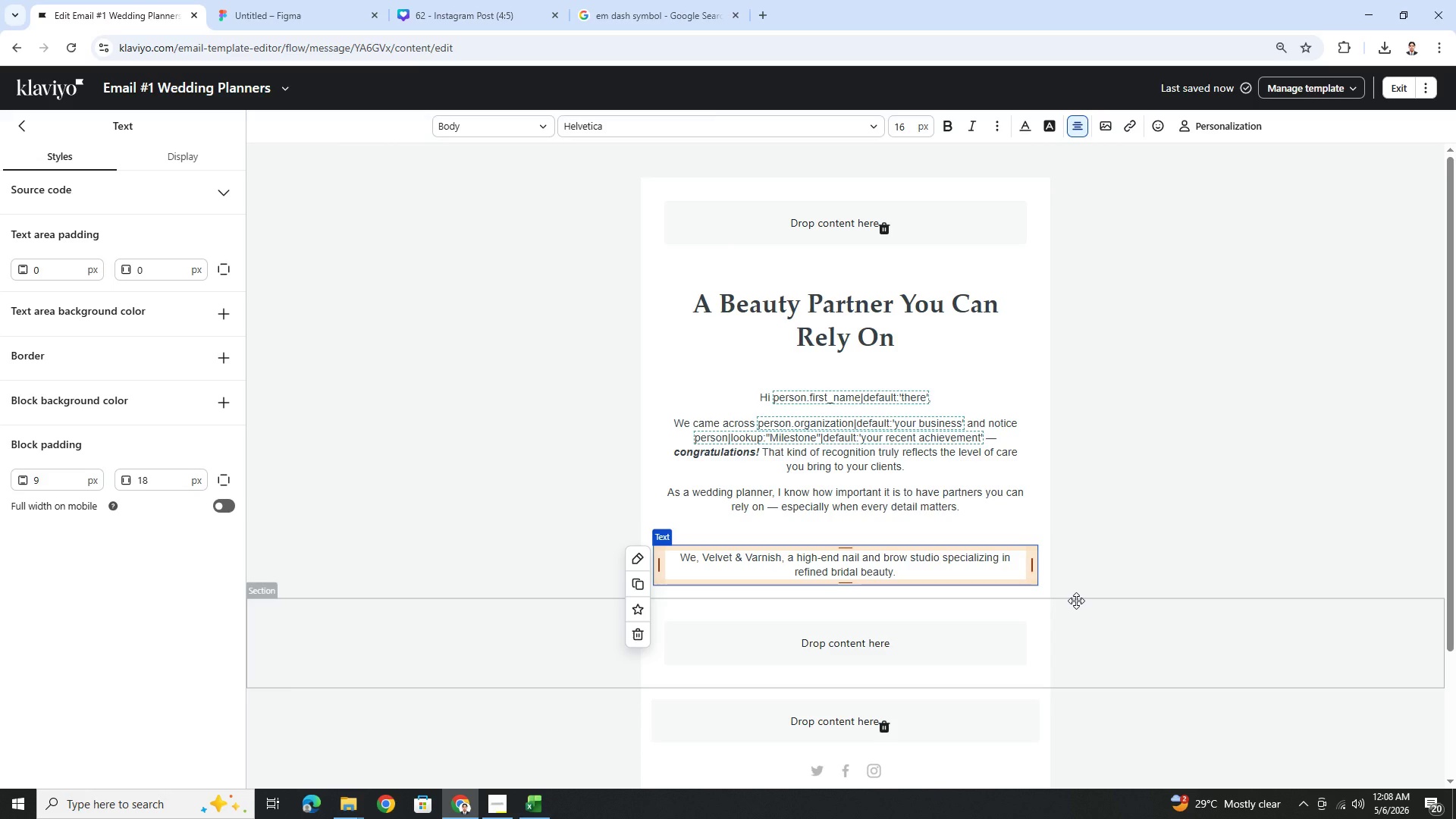 
left_click([698, 559])
 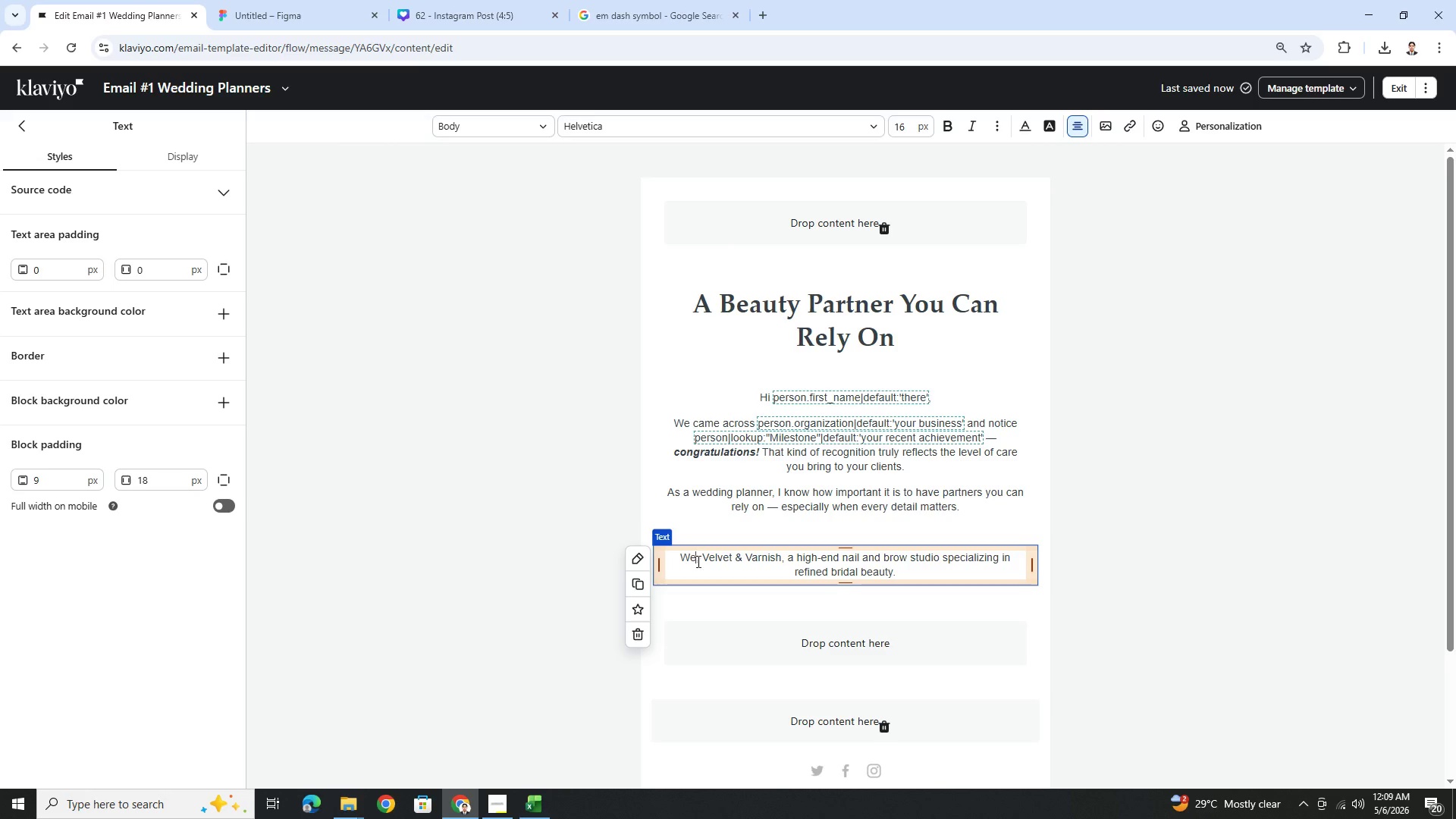 
left_click([701, 562])
 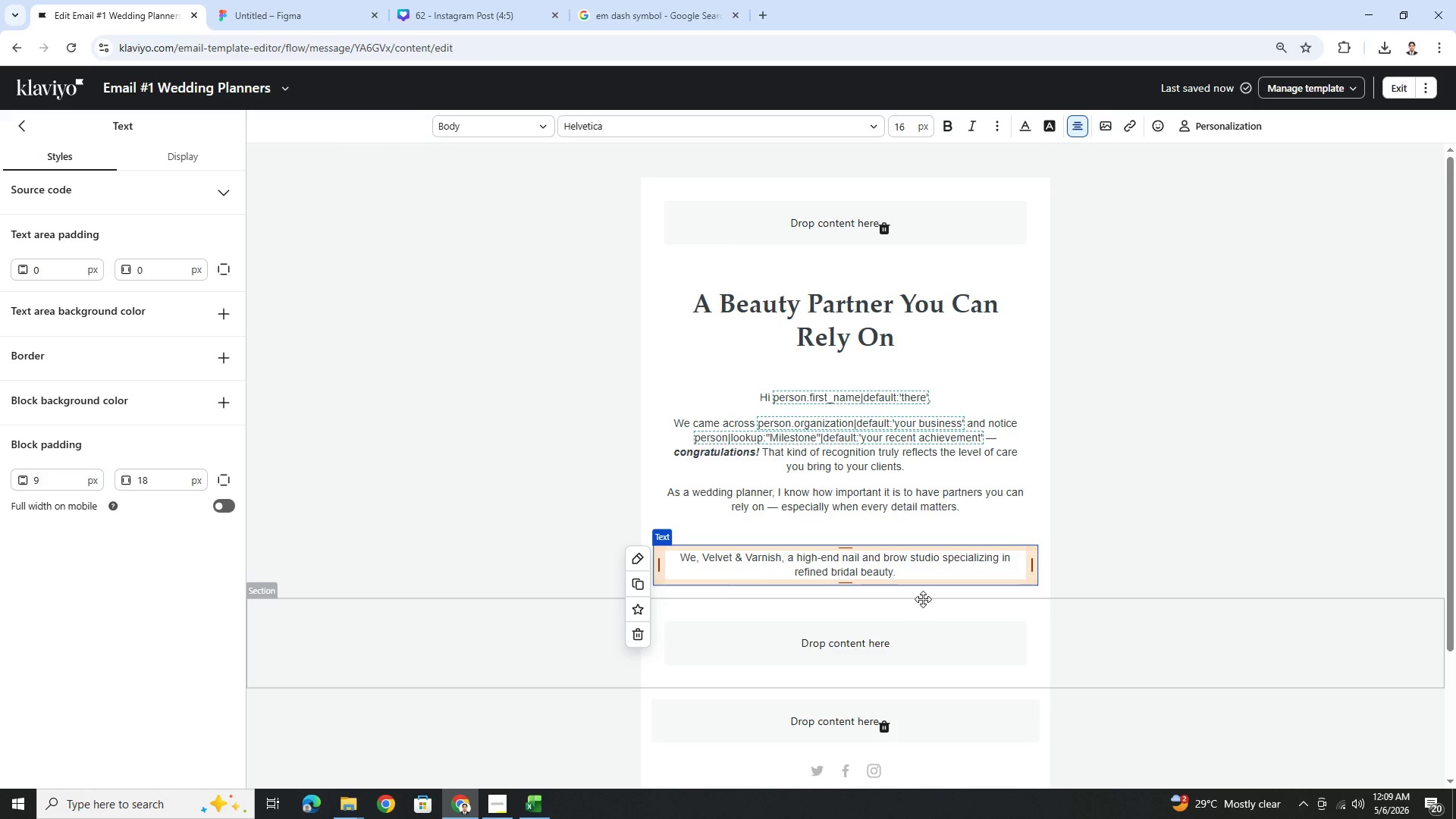 
wait(5.08)
 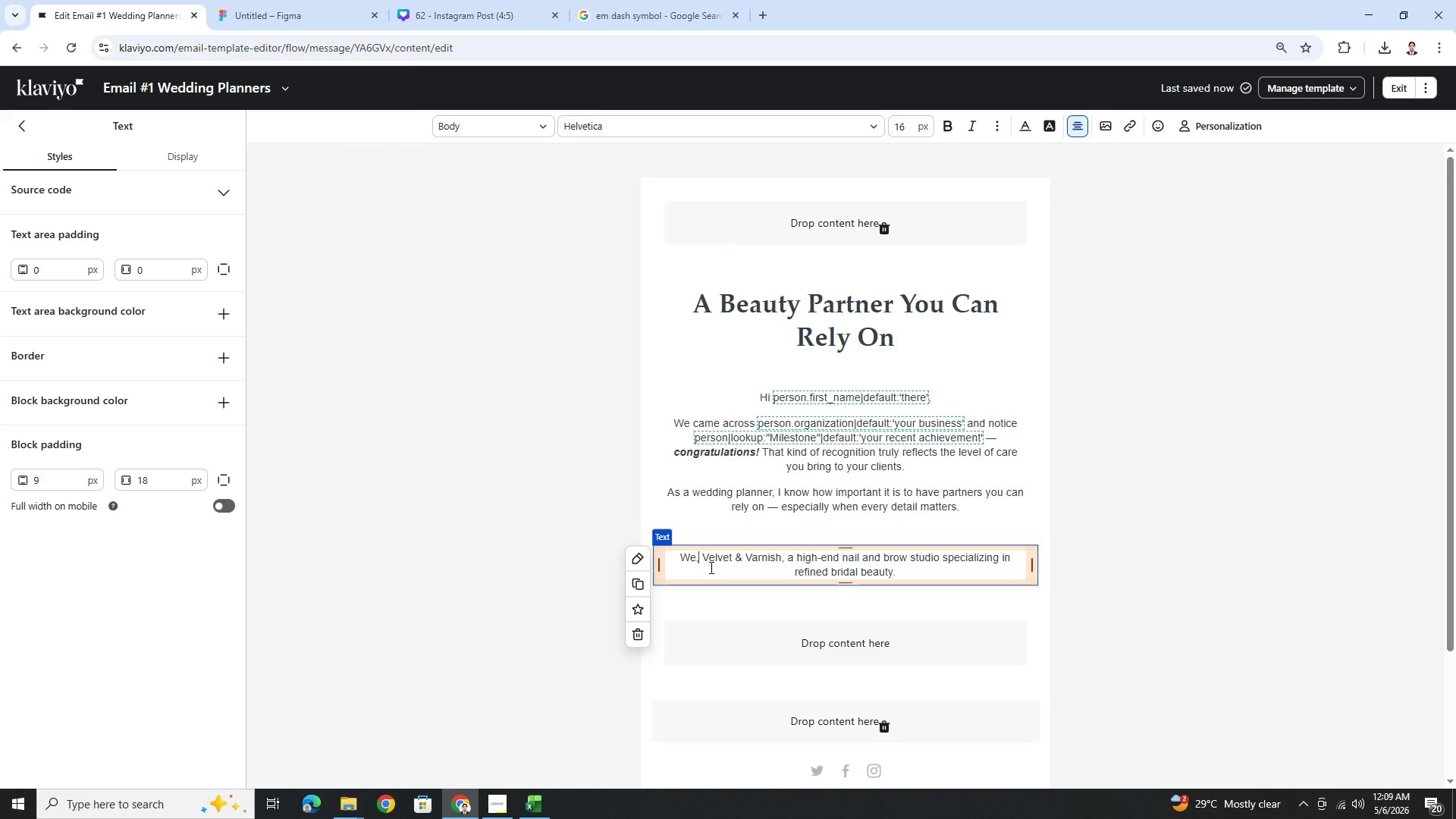 
key(Backspace)
type( ae)
 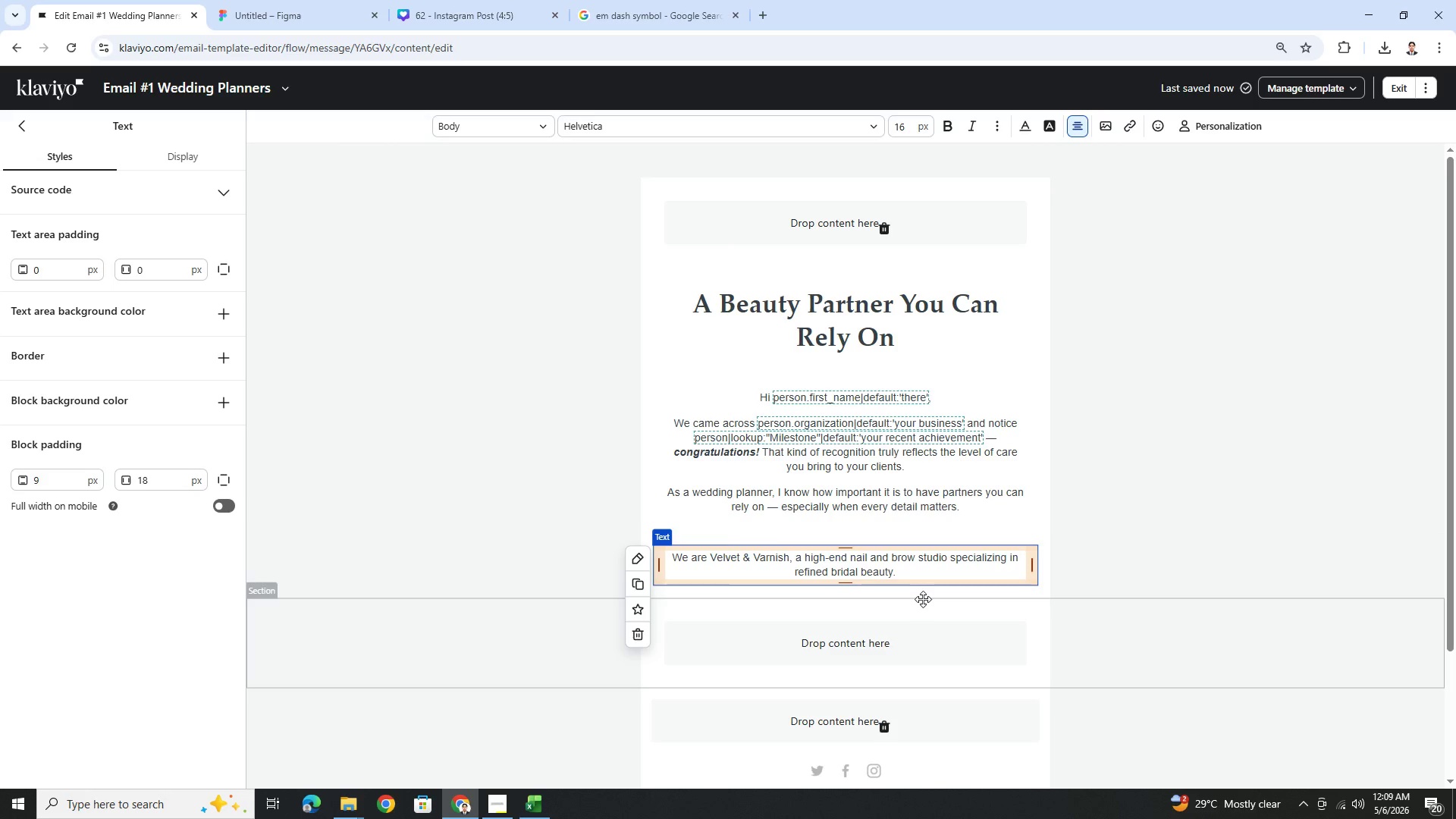 
hold_key(key=R, duration=0.31)
 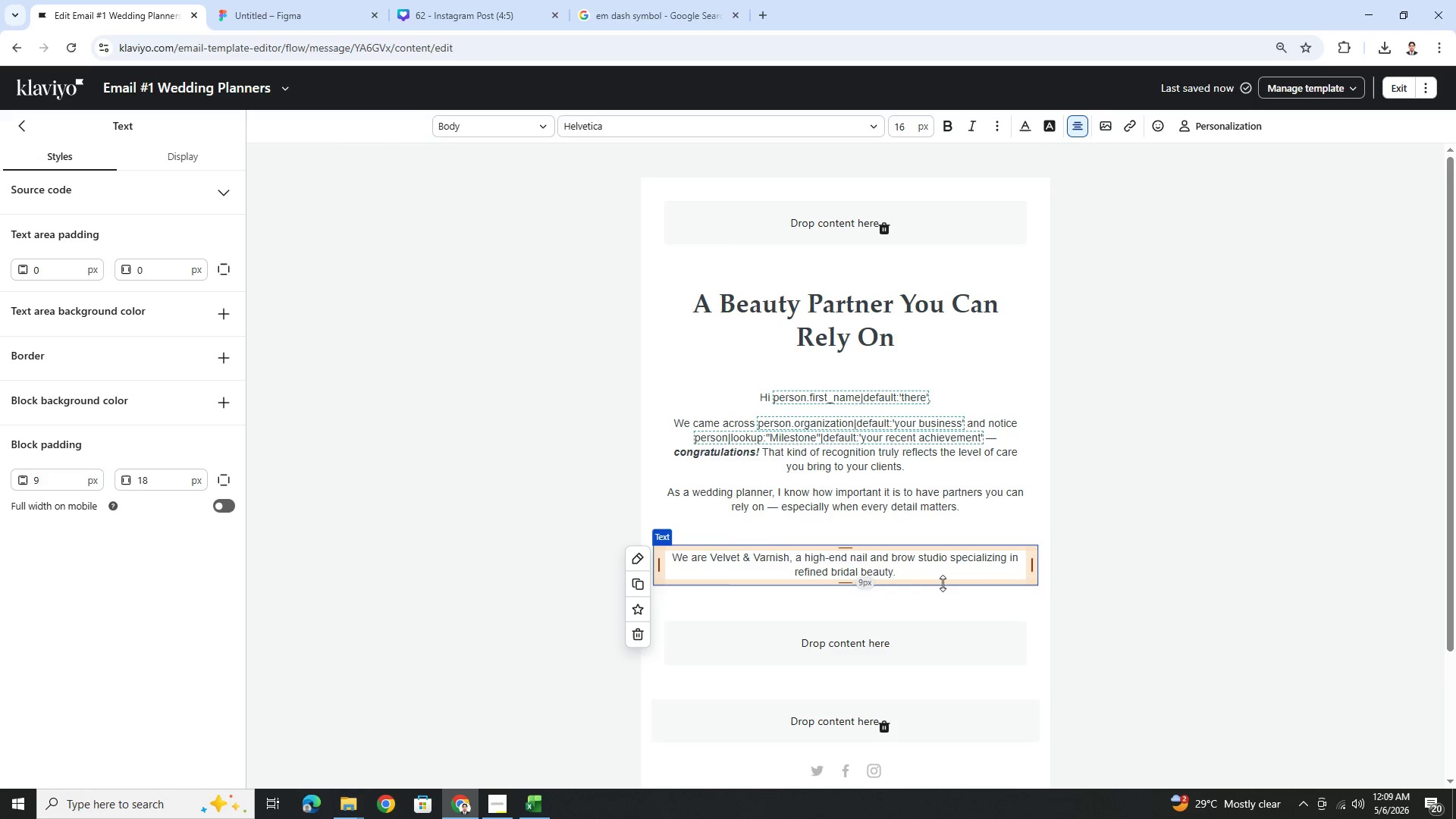 
left_click([941, 573])
 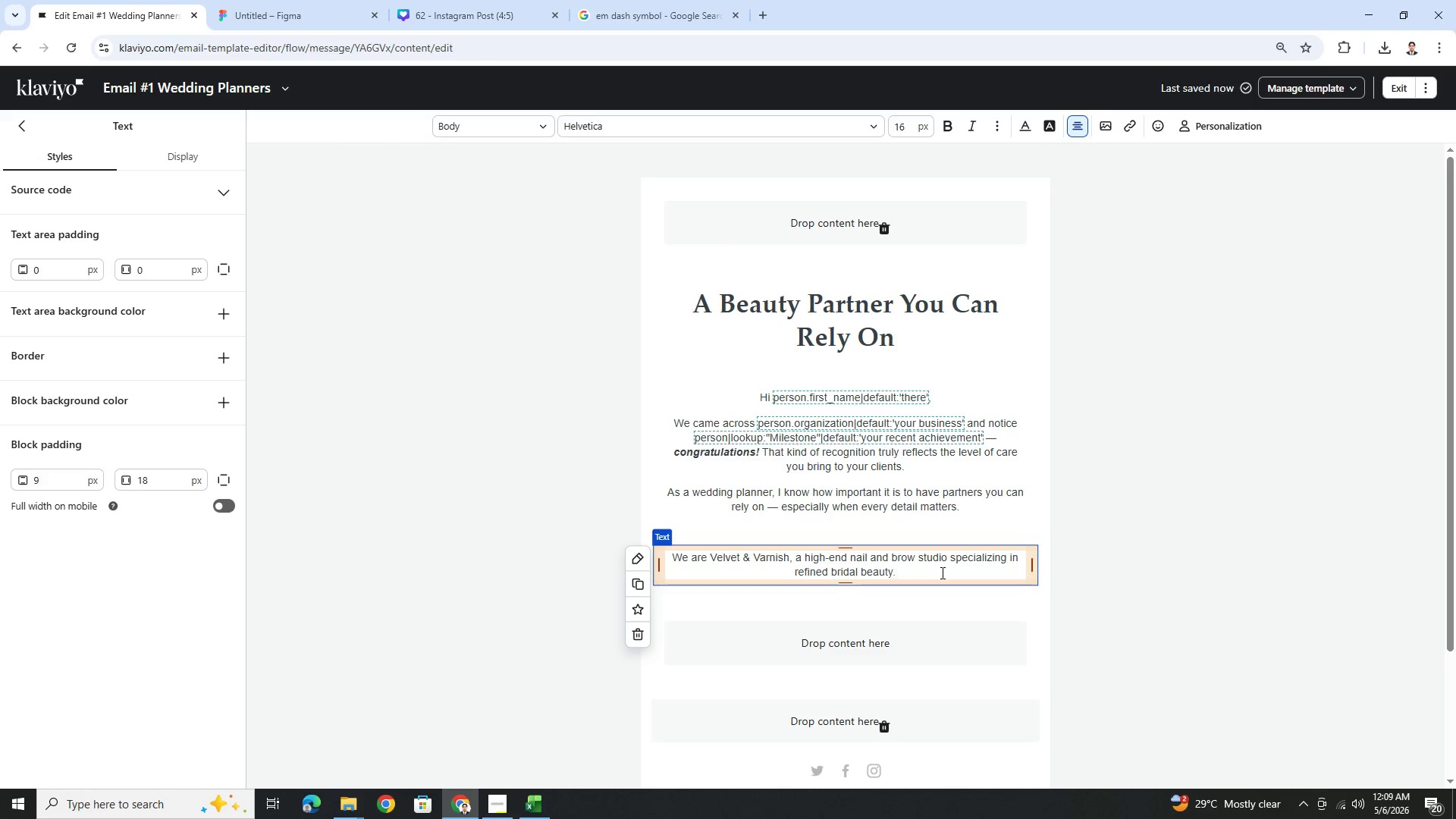 
type( We work alongside planners to ensure their clients feel polished, confident and completely taken cae of leading up to their big day.)
 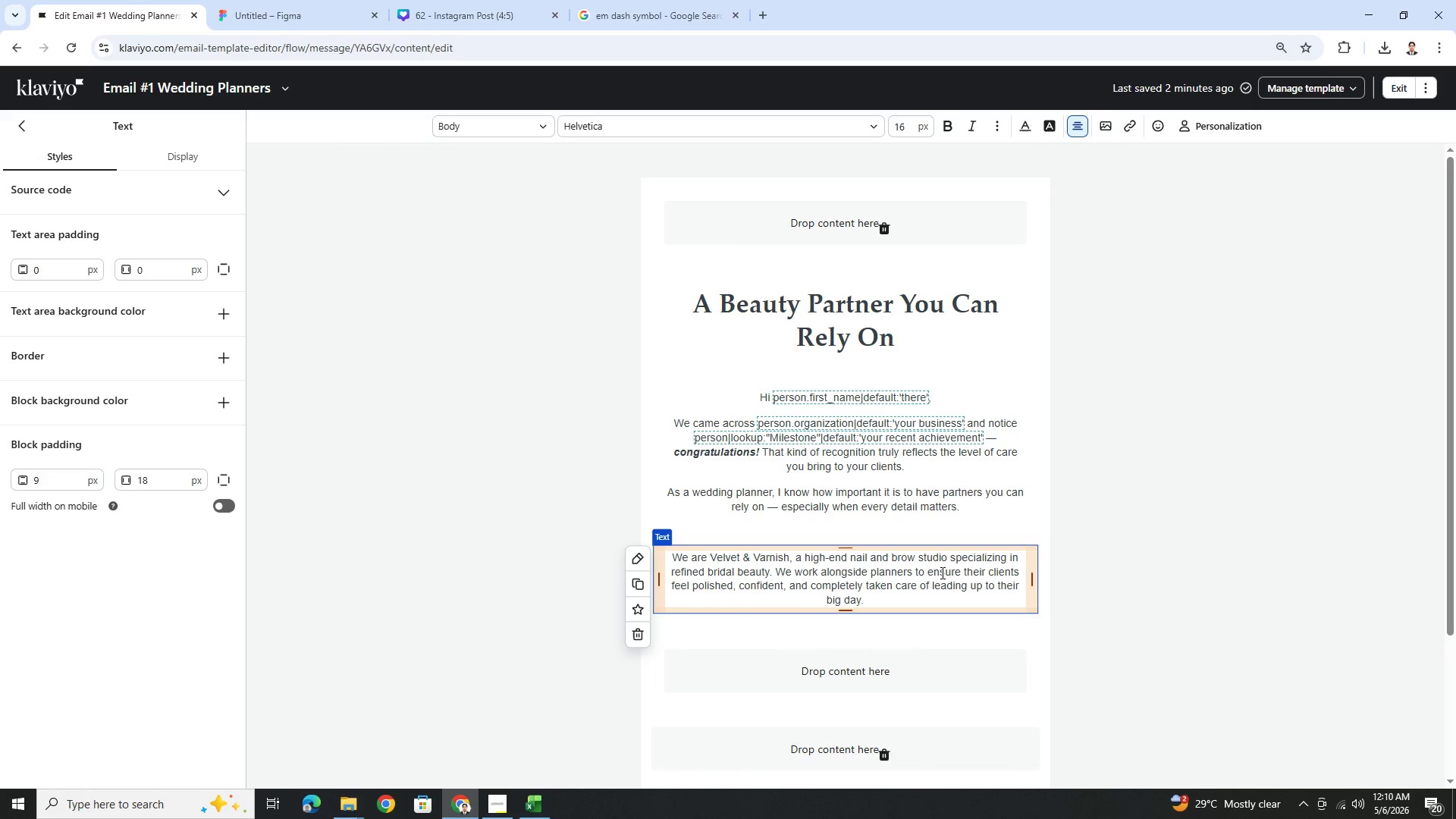 
left_click([1193, 649])
 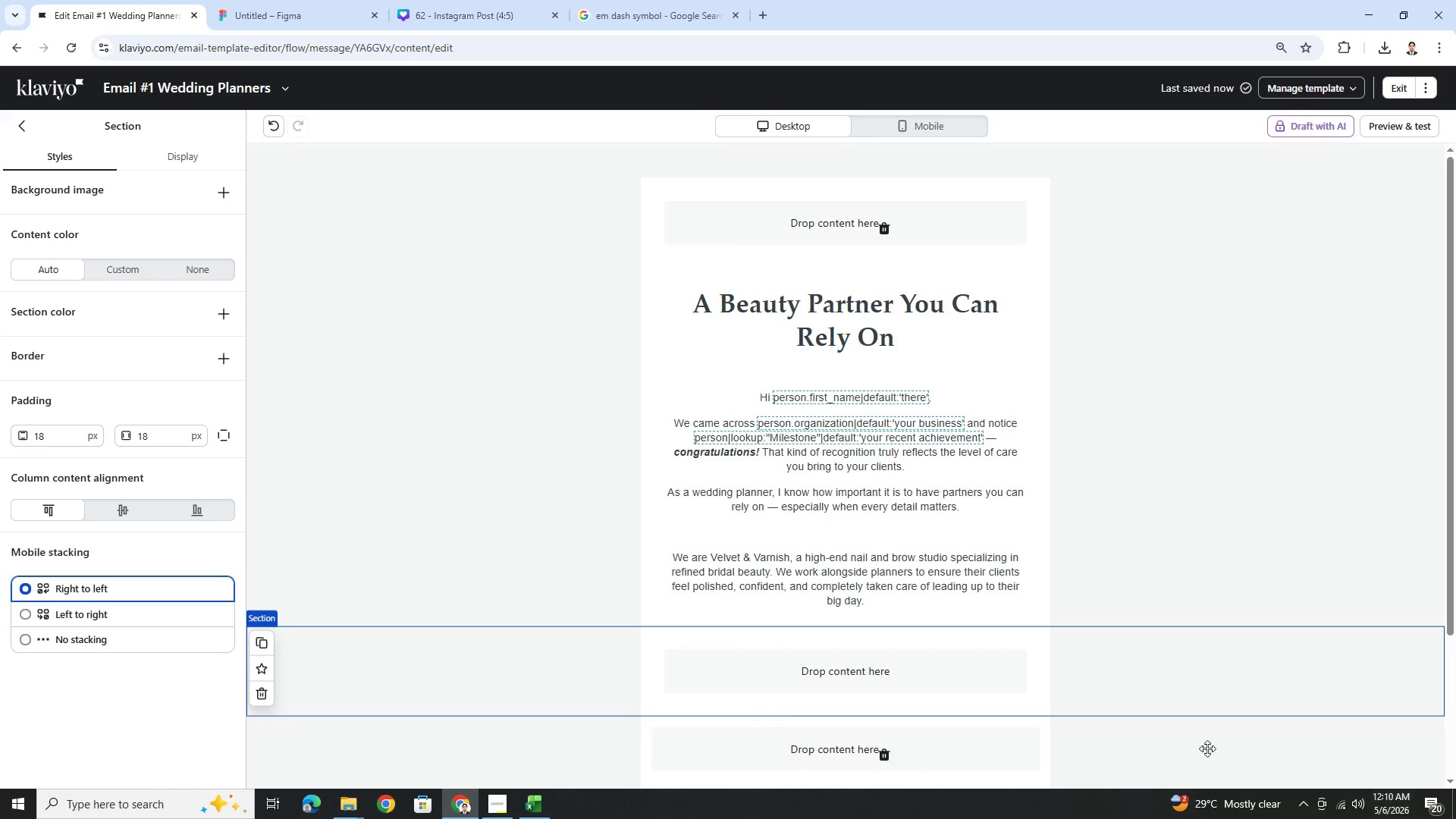 
double_click([767, 581])
 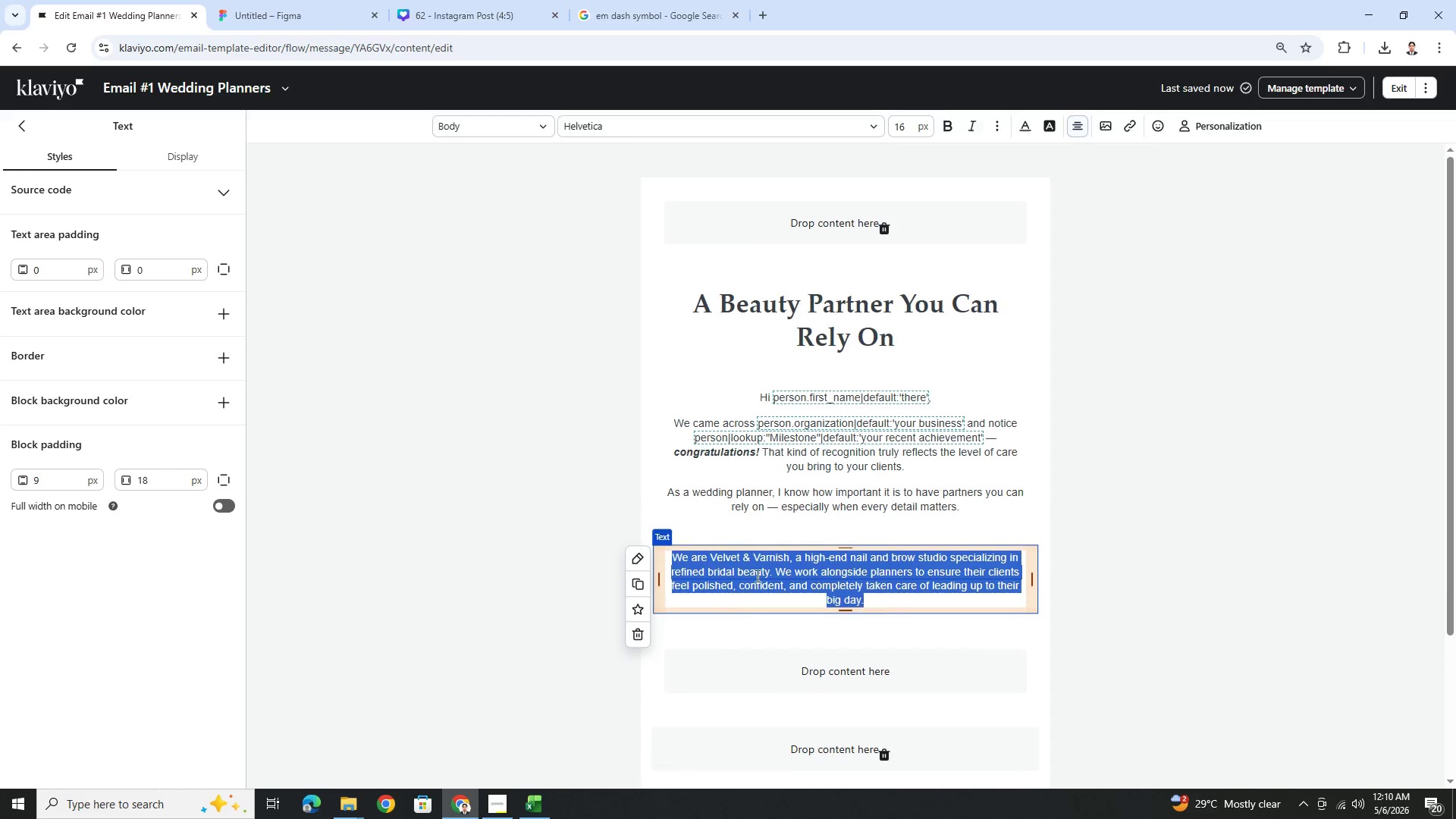 
left_click([746, 570])
 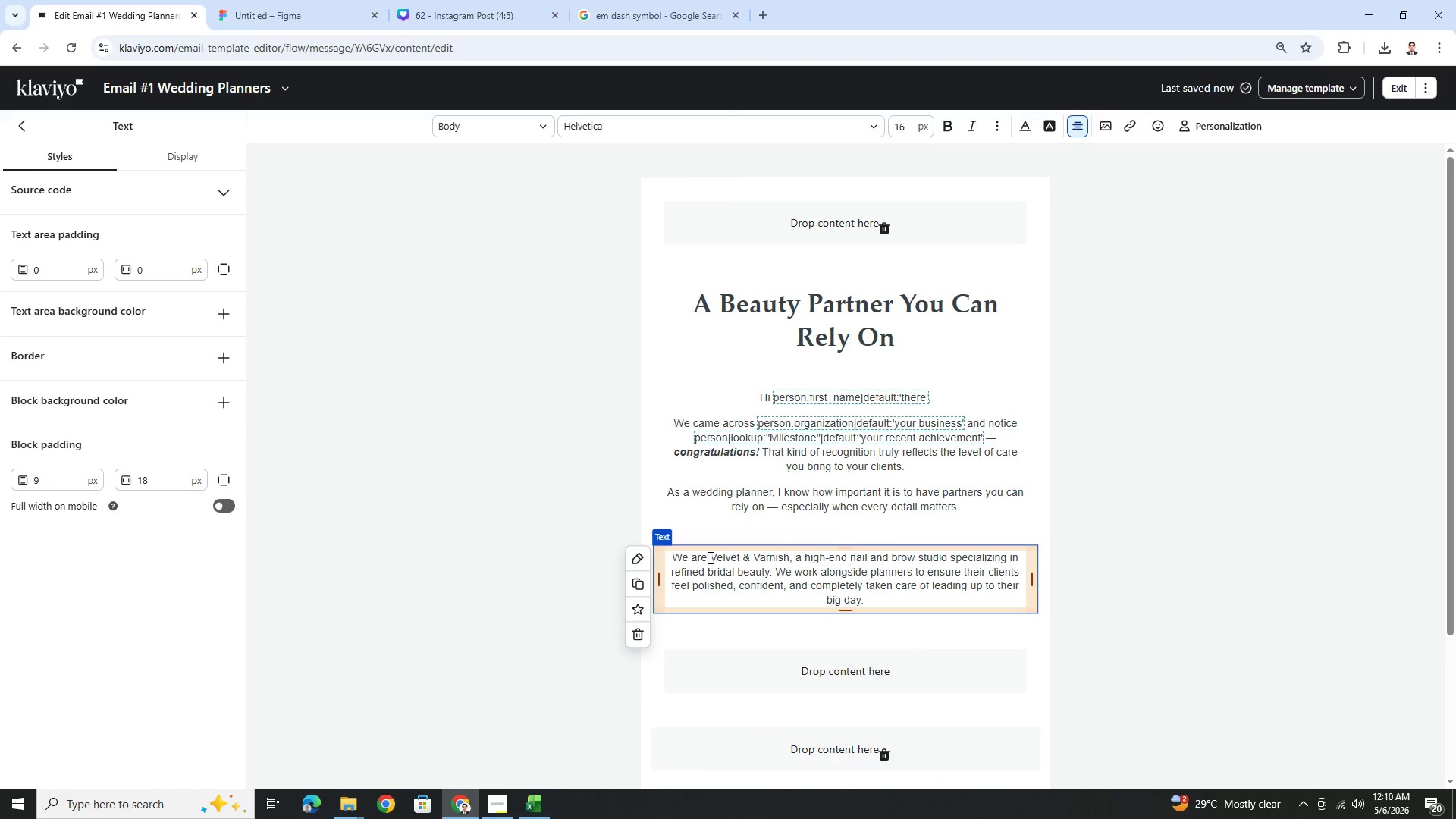 
left_click_drag(start_coordinate=[711, 557], to_coordinate=[786, 556])
 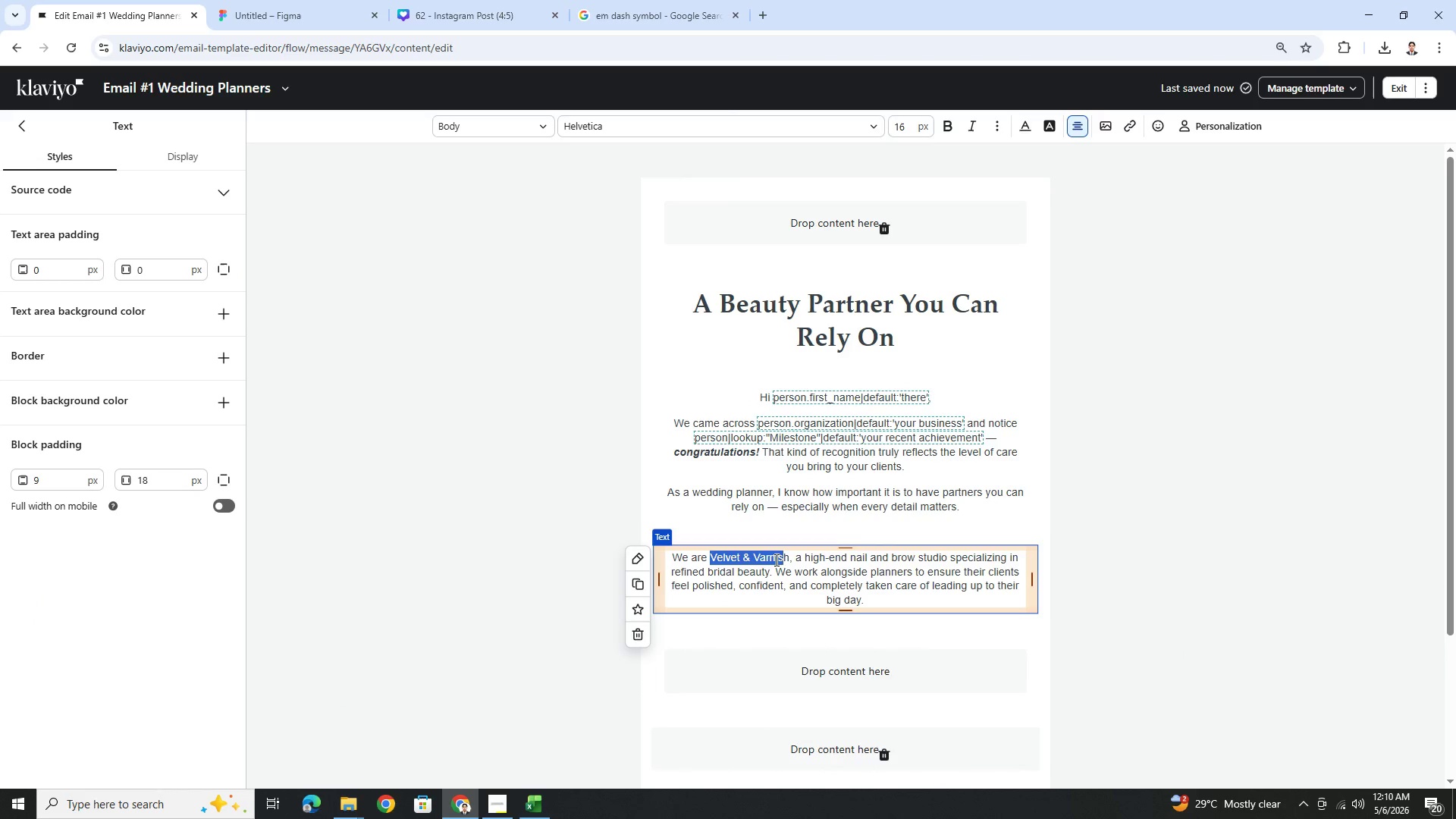 
hold_key(key=ShiftLeft, duration=1.5)
left_click([786, 556])
 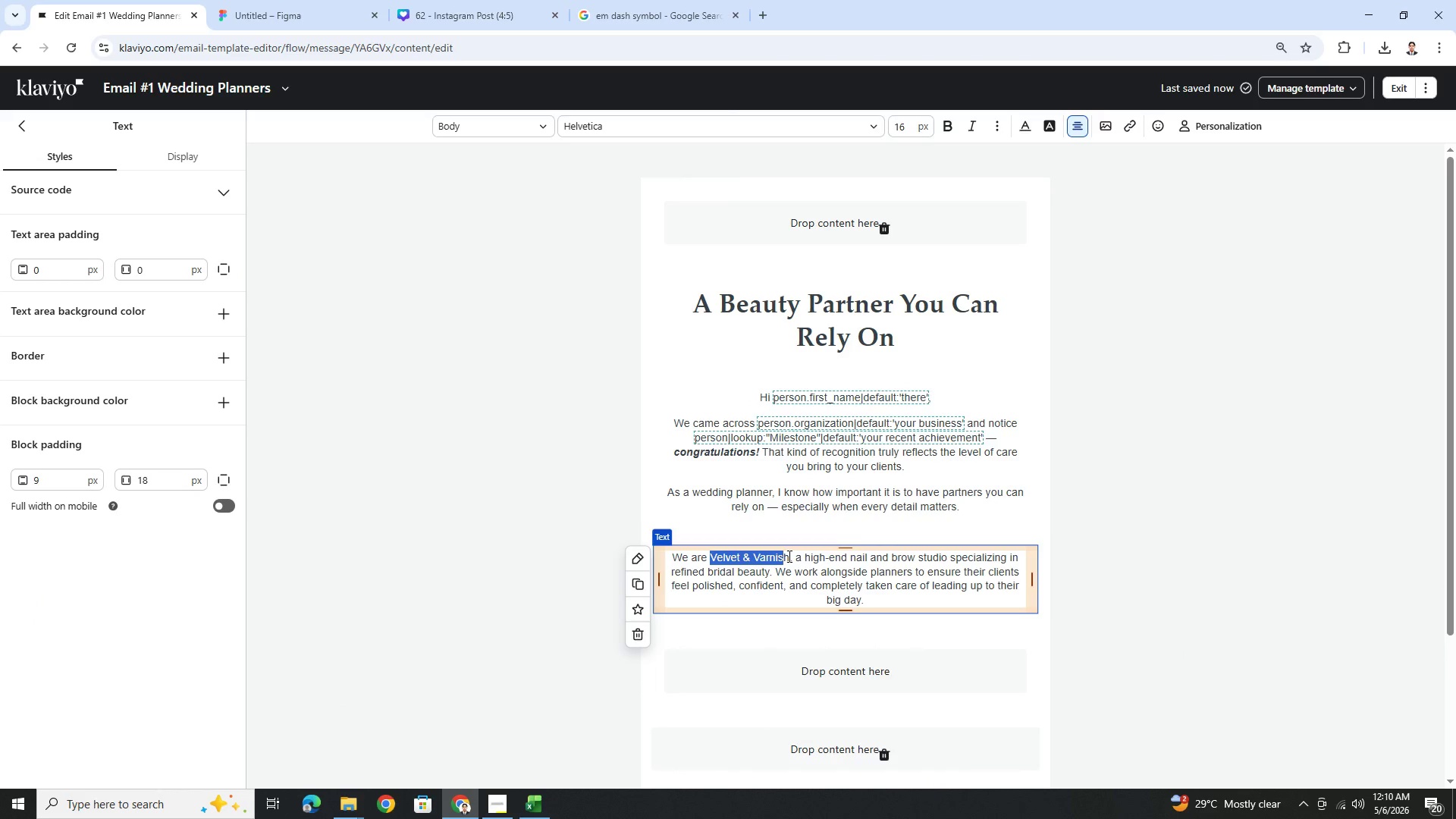 
hold_key(key=ShiftLeft, duration=0.62)
left_click([789, 557])
 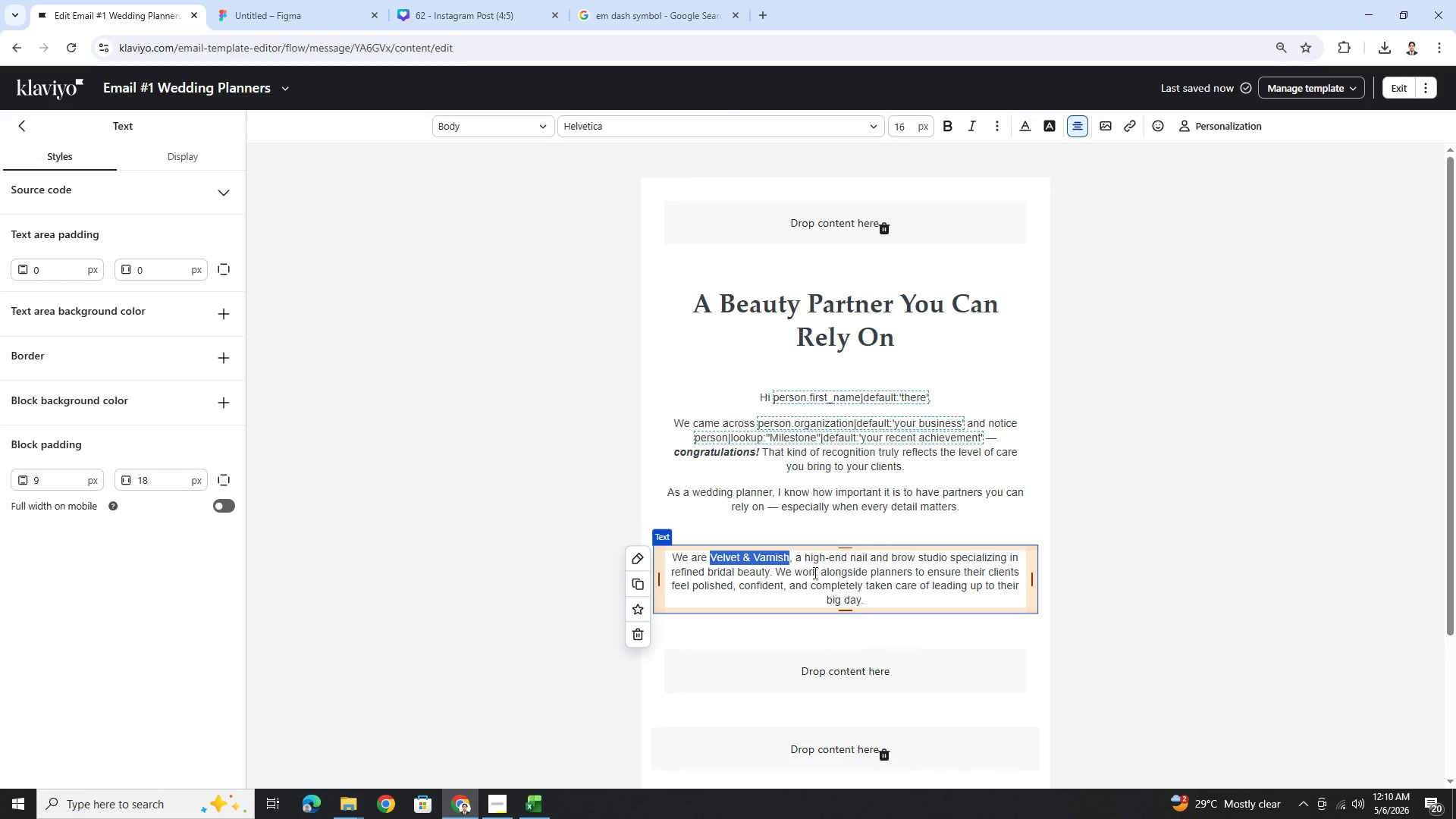 
key(Control+B)
 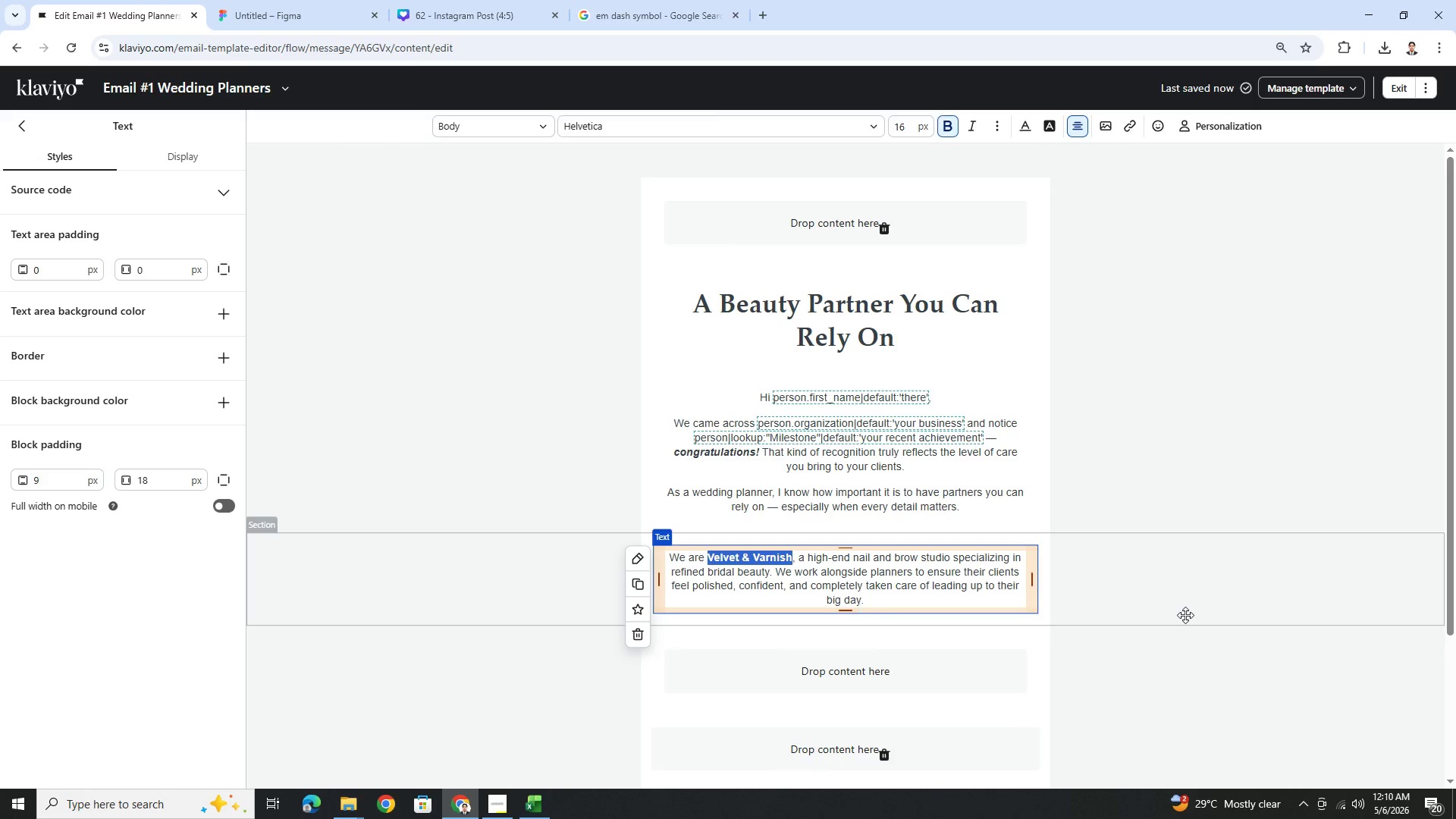 
left_click([1185, 615])
 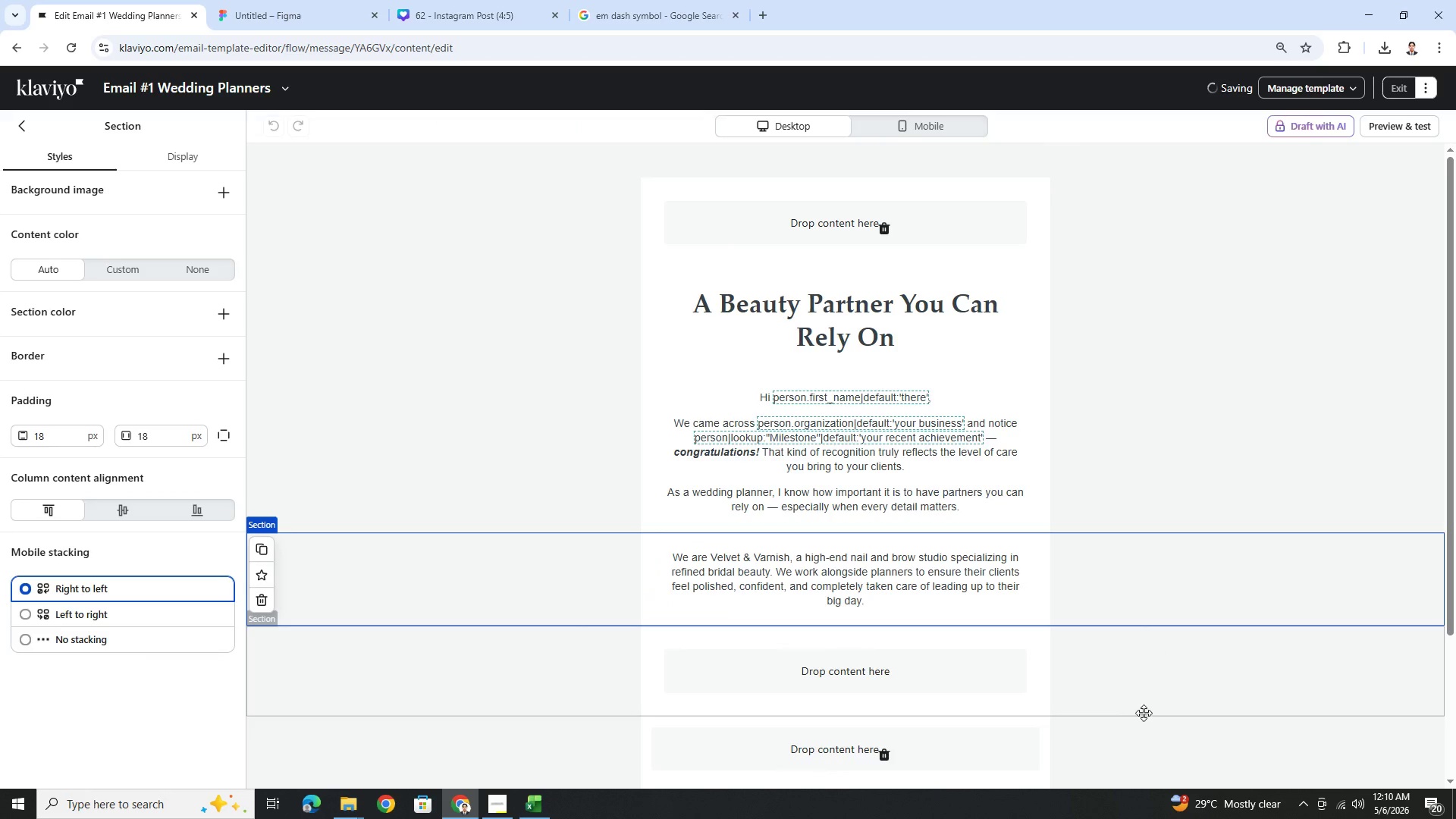 
left_click([1144, 713])
 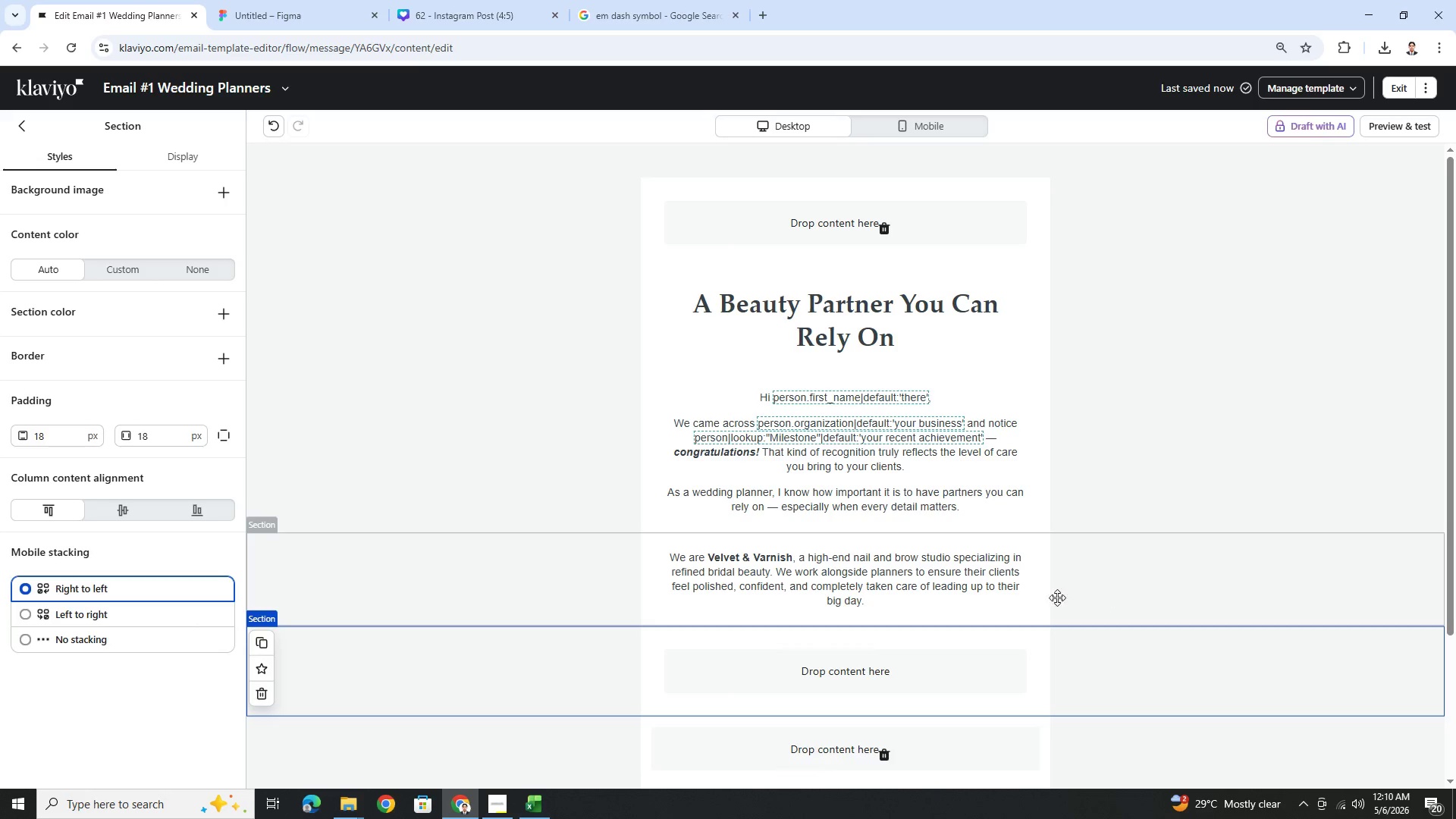 
wait(16.42)
 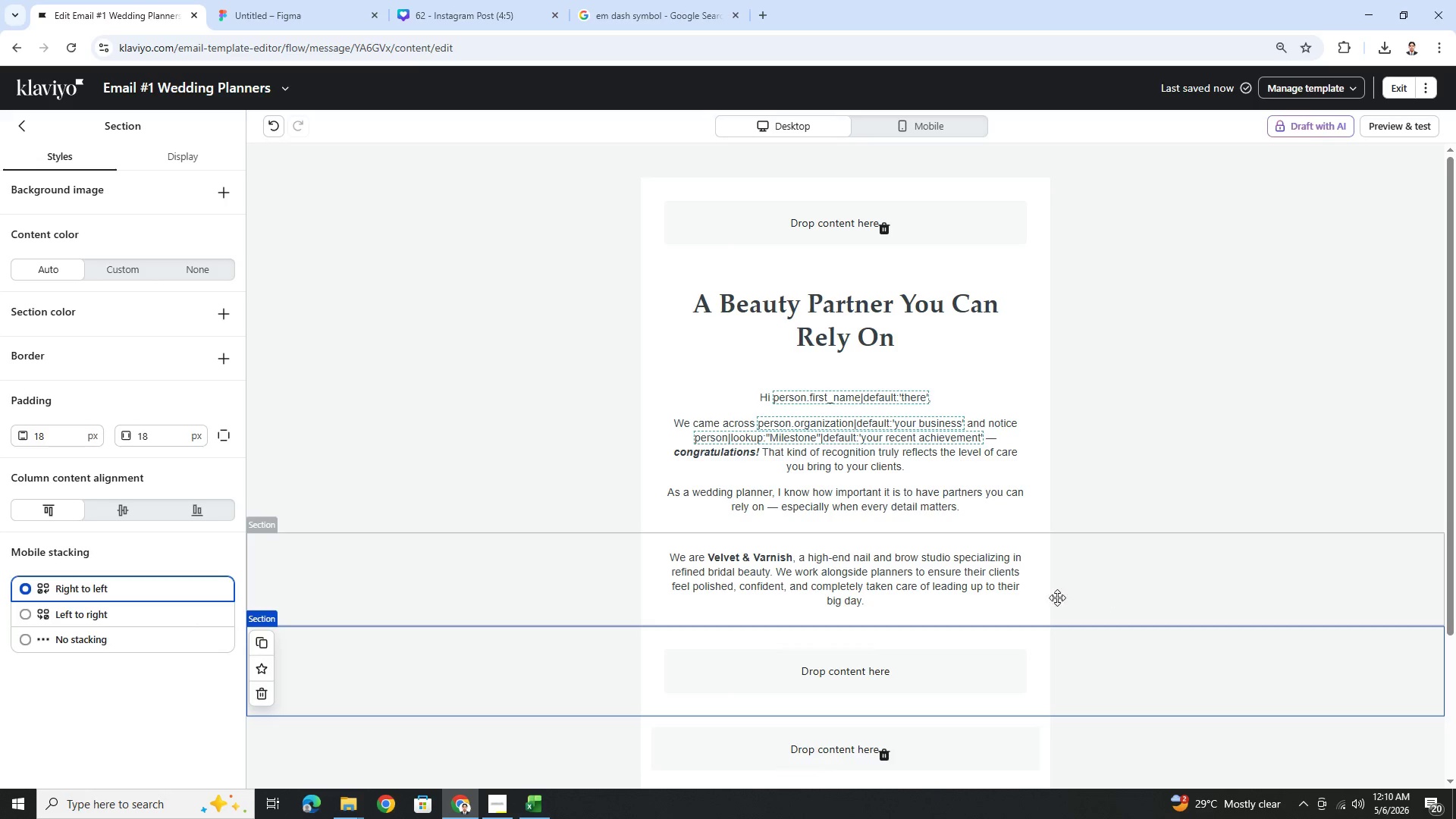 
left_click([962, 599])
 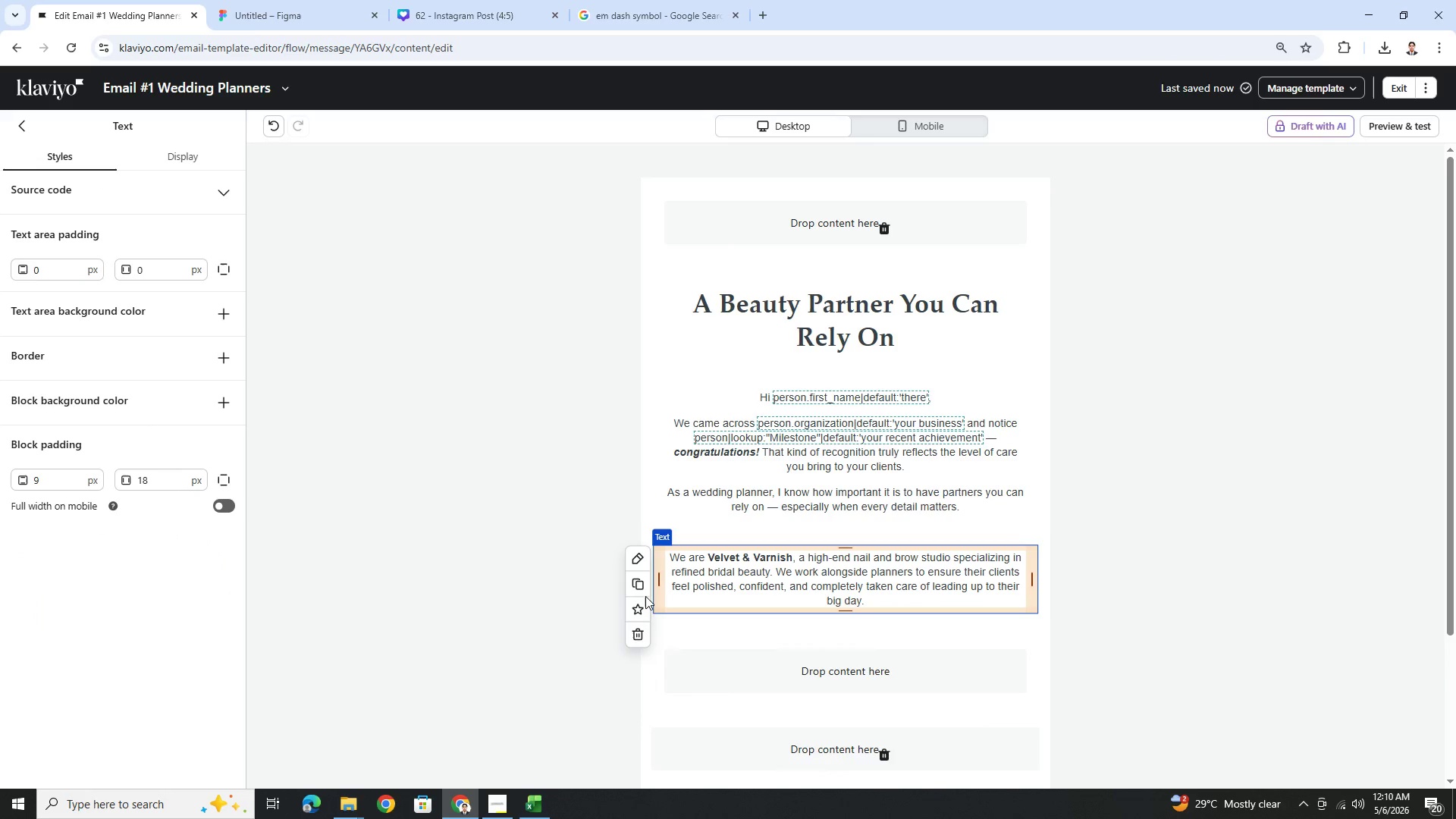 
left_click([639, 589])
 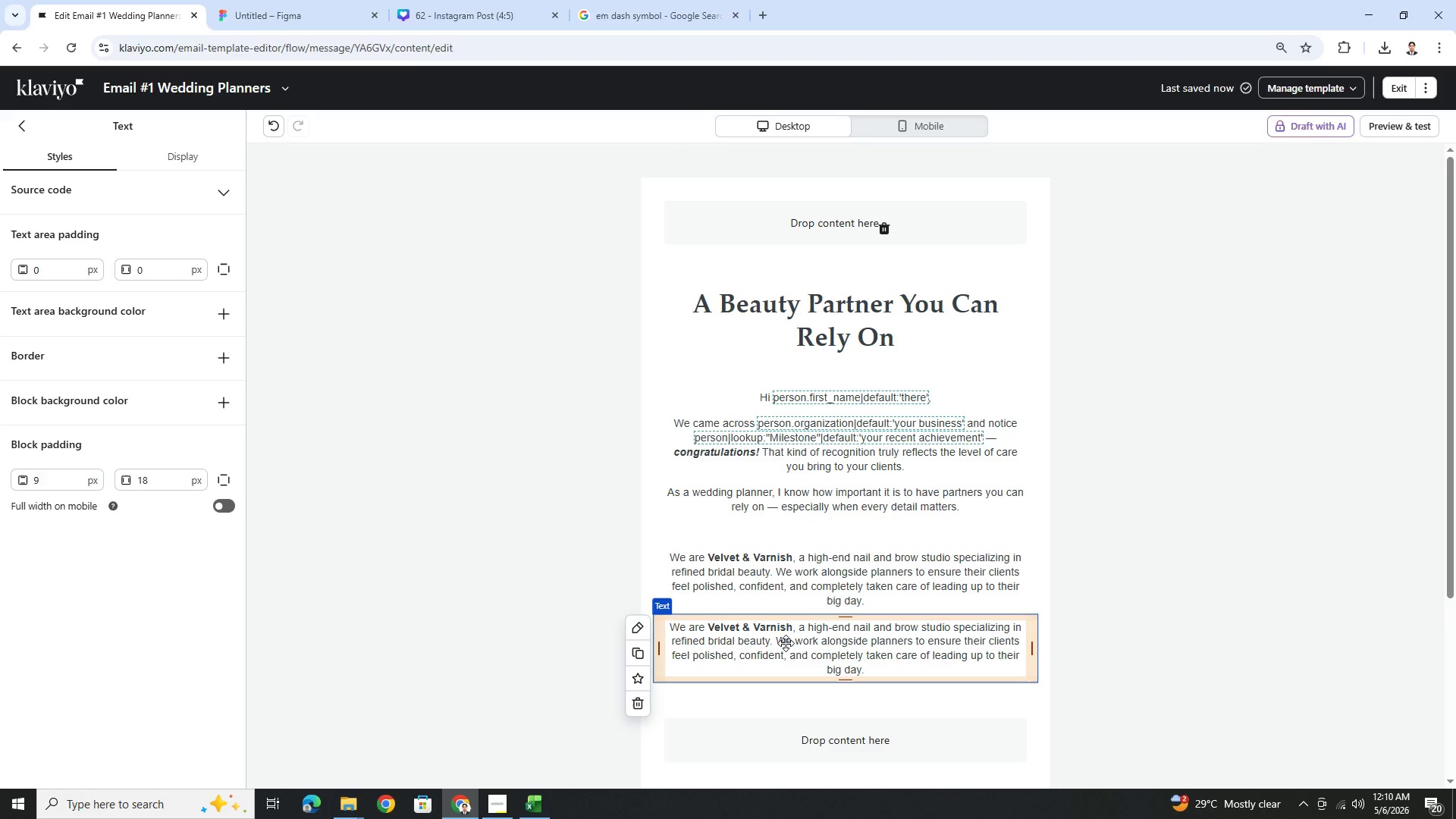 
double_click([786, 644])
 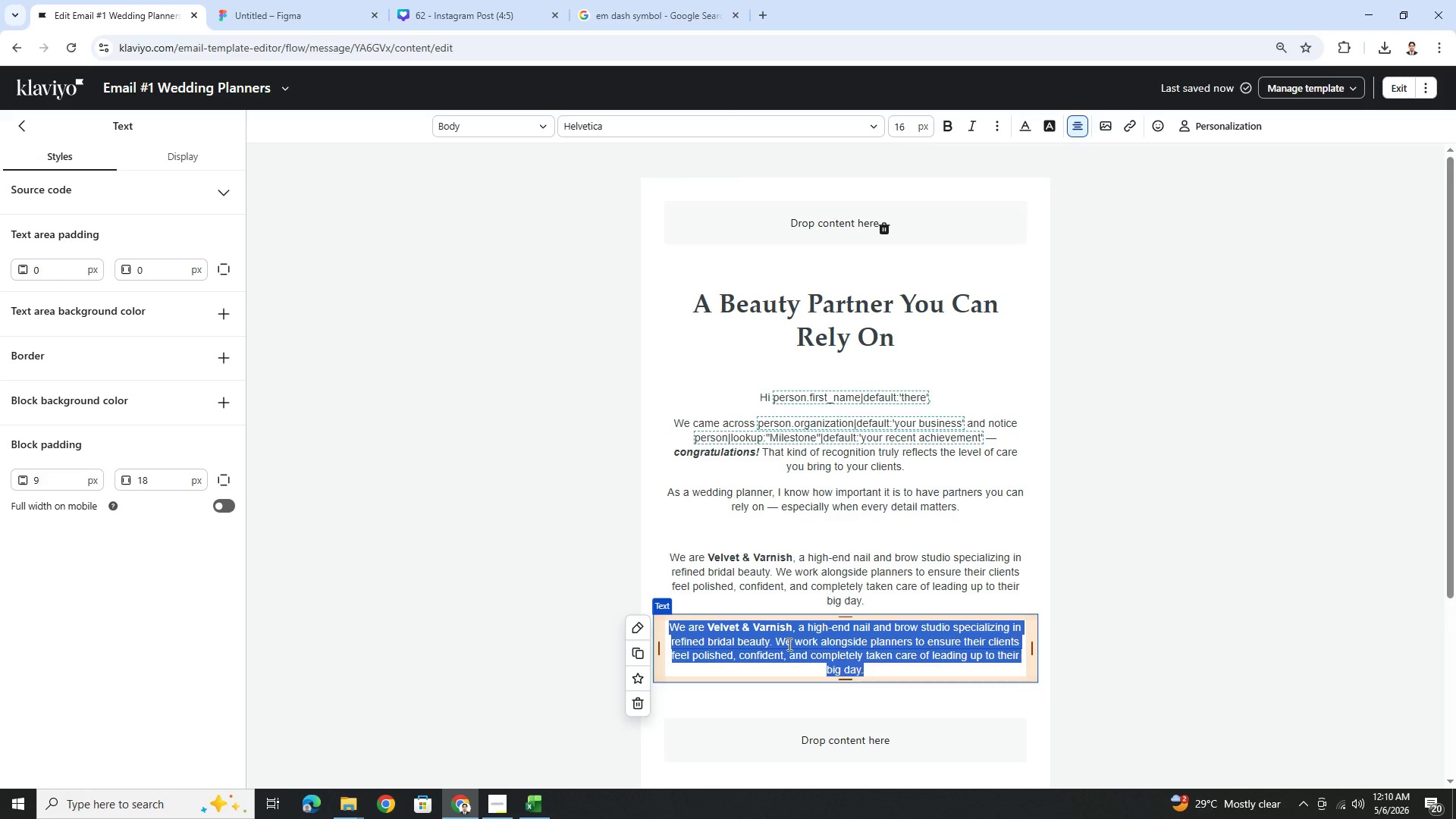 
wait(11.42)
 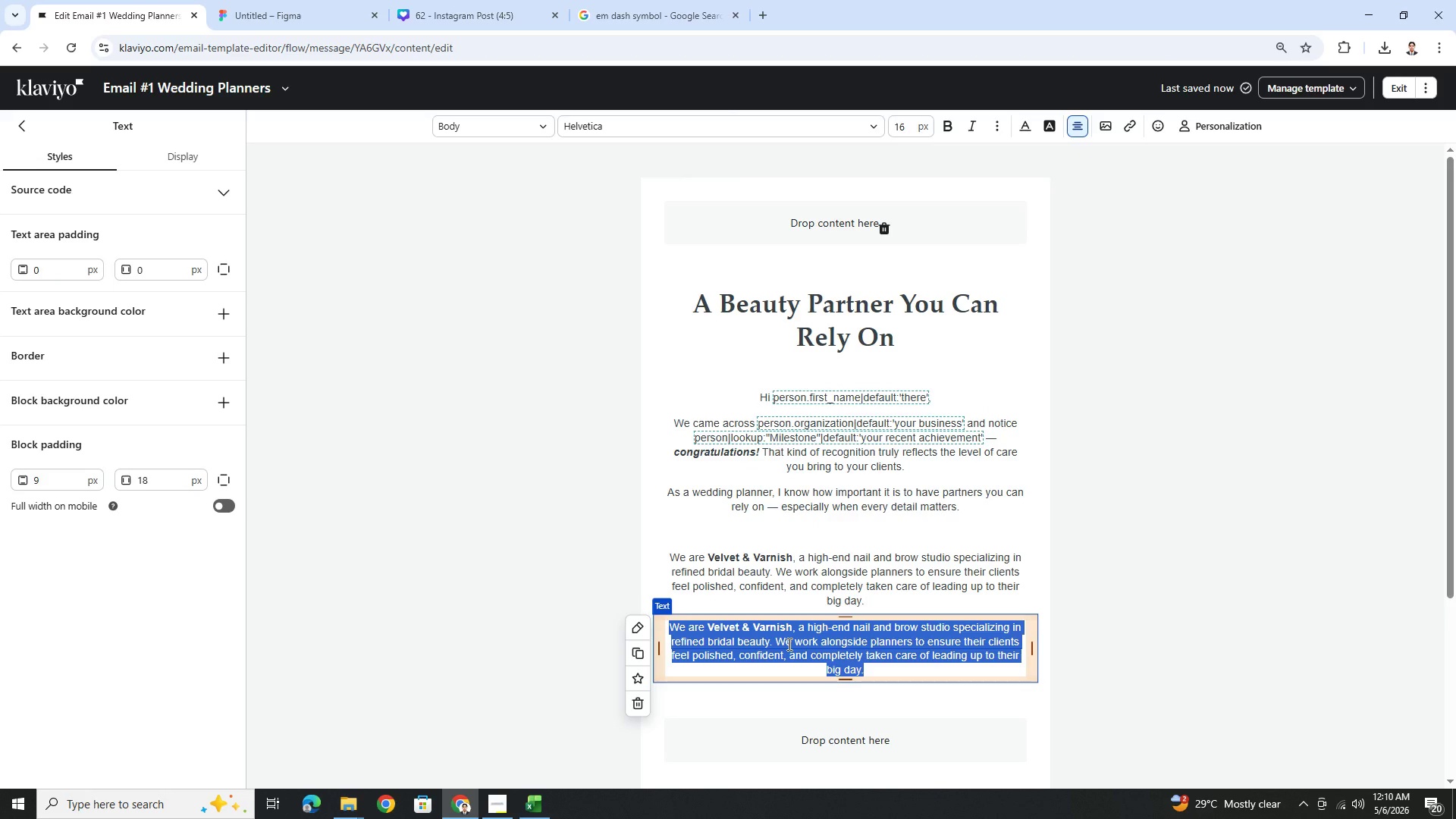 
type(We'd love to exploe how we can support your client experience )
 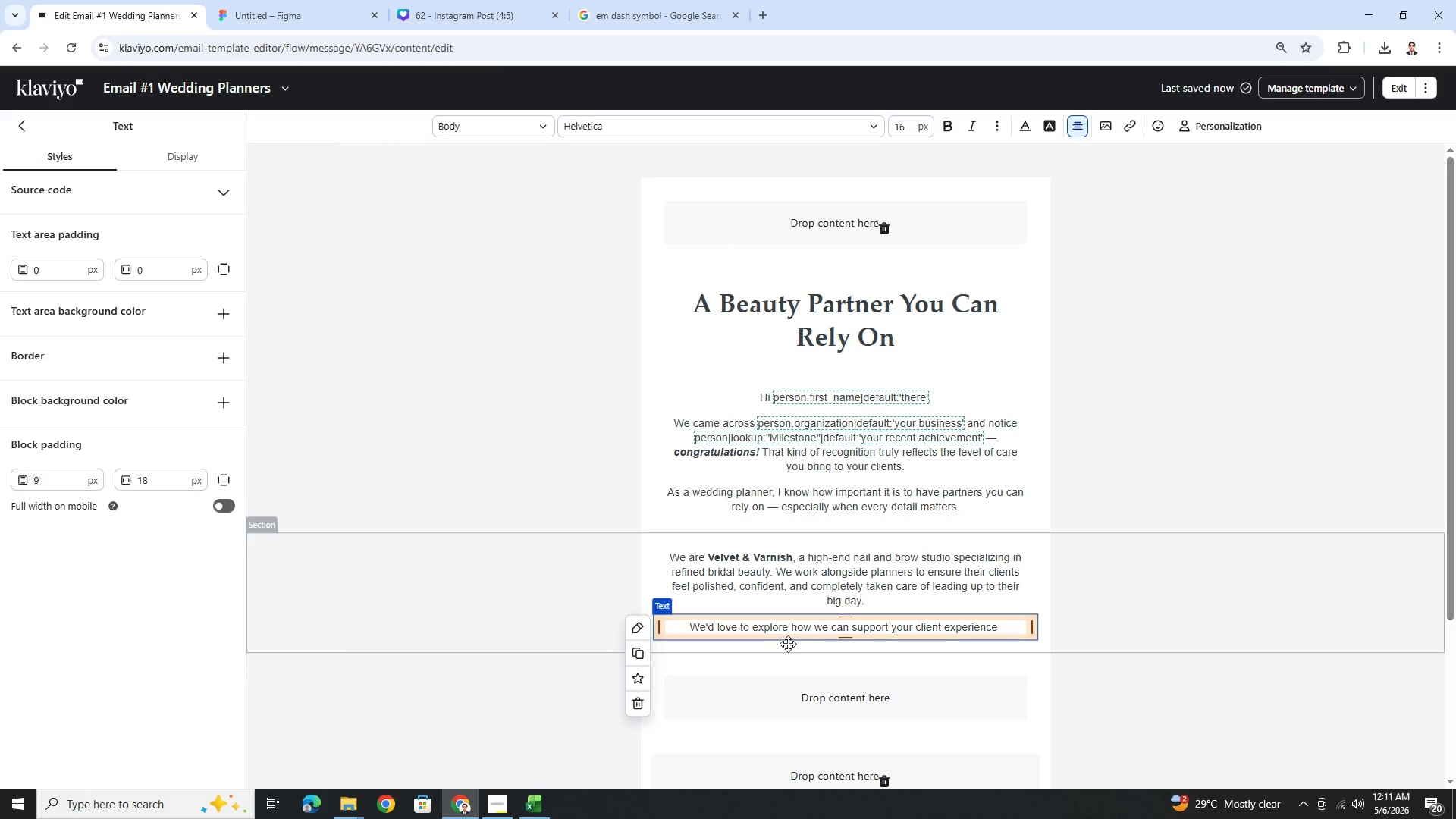 
type(in a seamless, ependablem)
key(Backspace)
type( way.)
 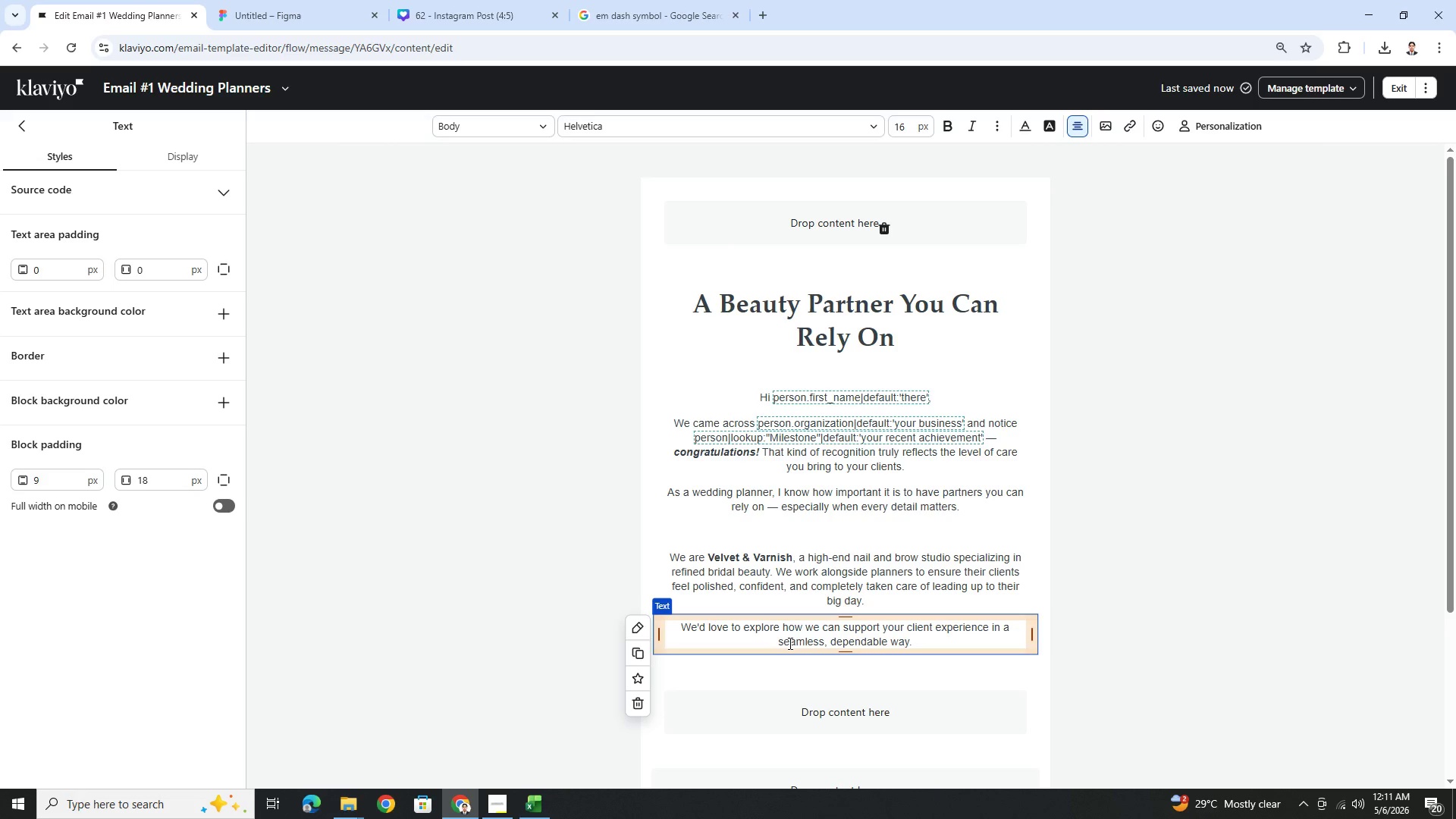 
left_click([1325, 642])
 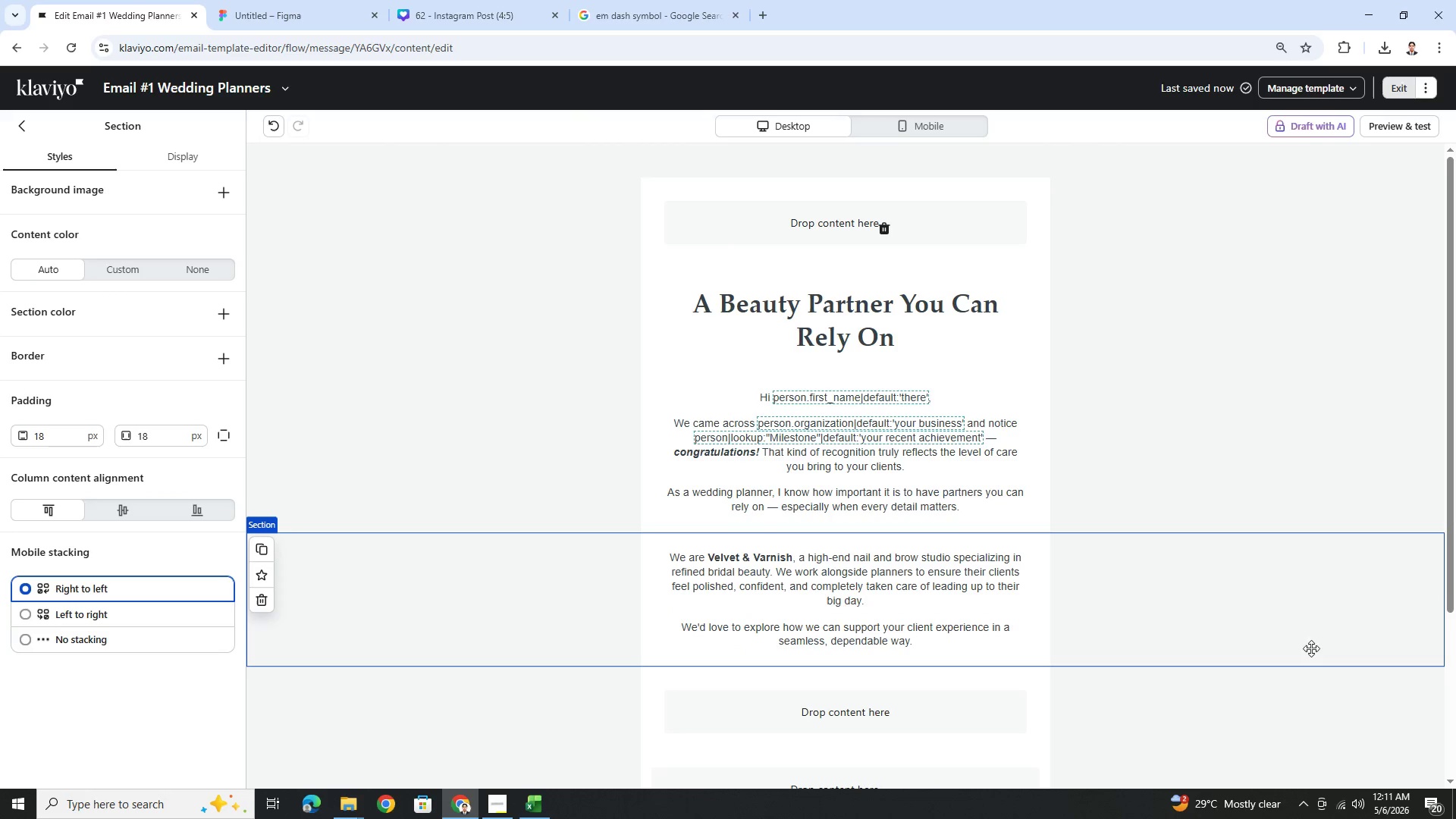 
scroll: coordinate [1315, 565], scroll_direction: down, amount: 1.0
 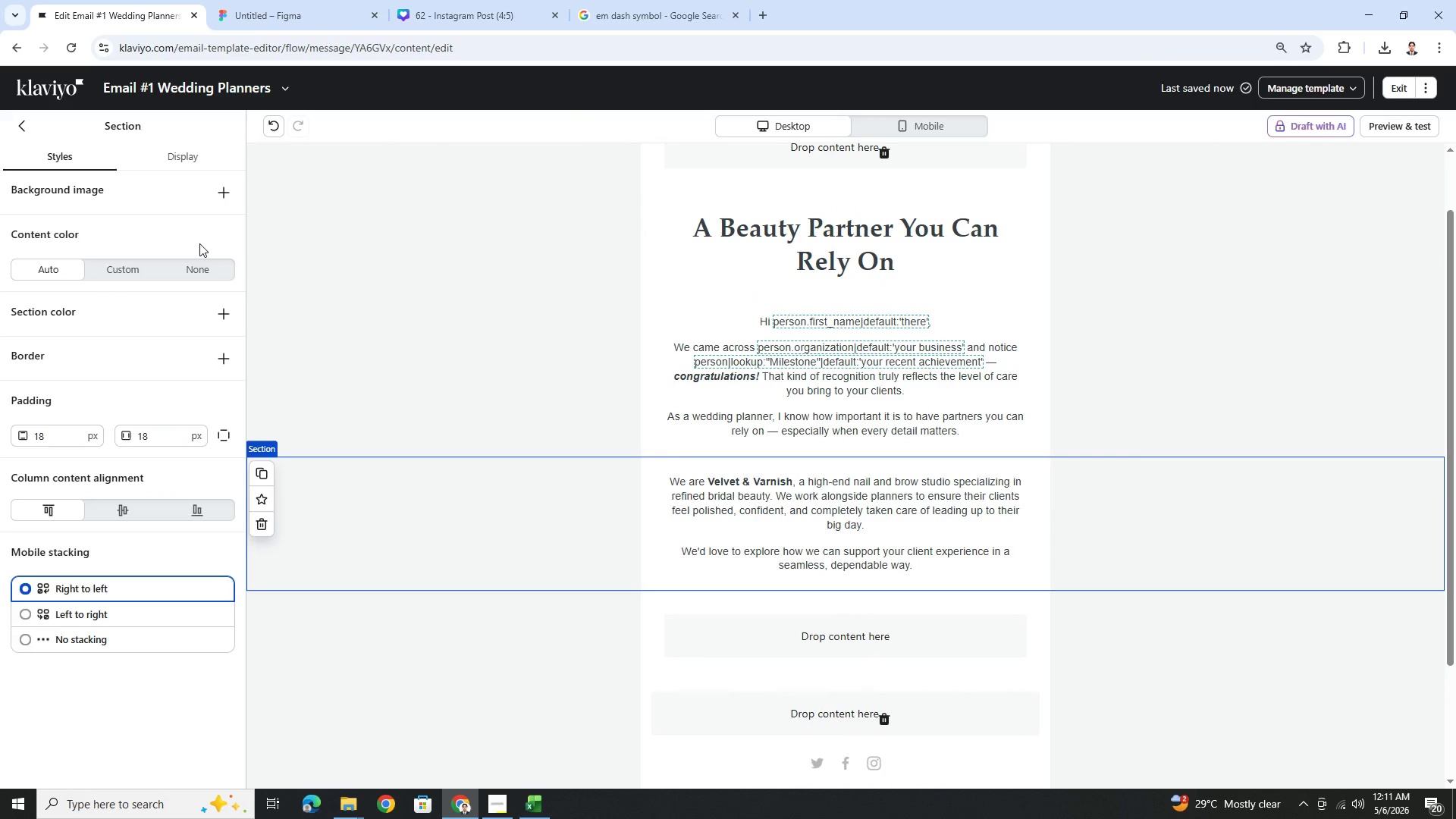 
wait(5.78)
 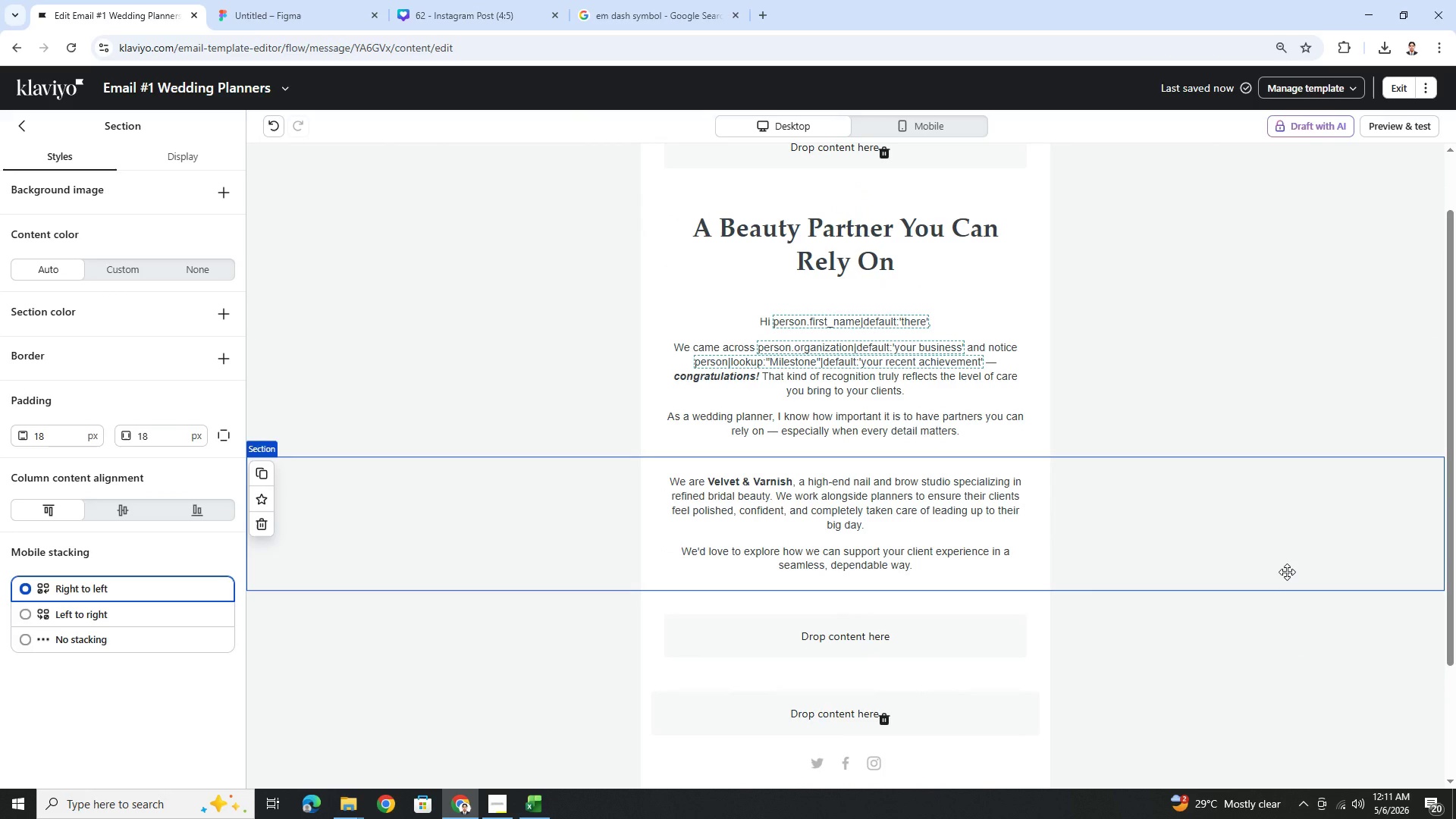 
left_click([25, 124])
 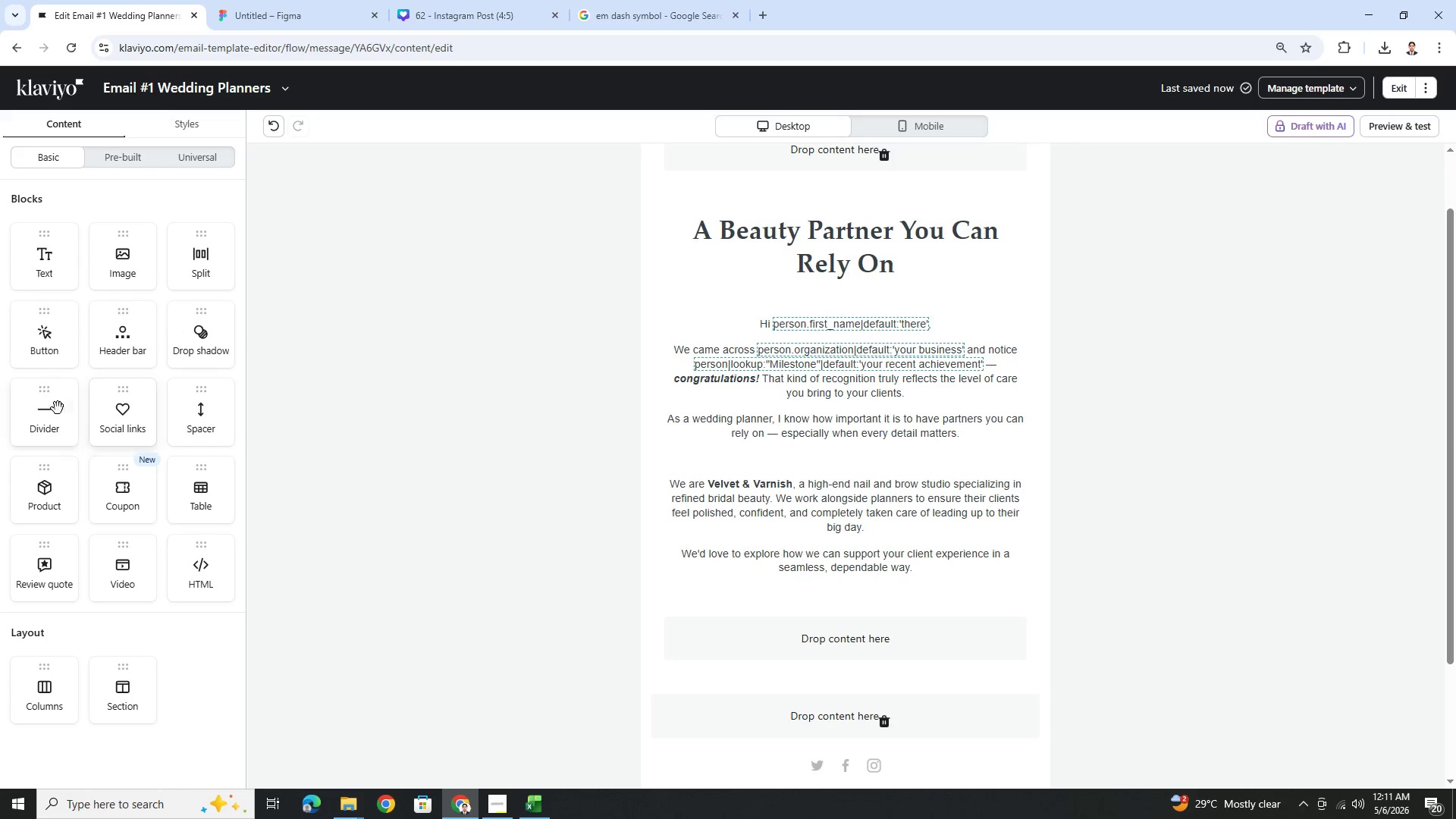 
left_click_drag(start_coordinate=[42, 407], to_coordinate=[927, 468])
 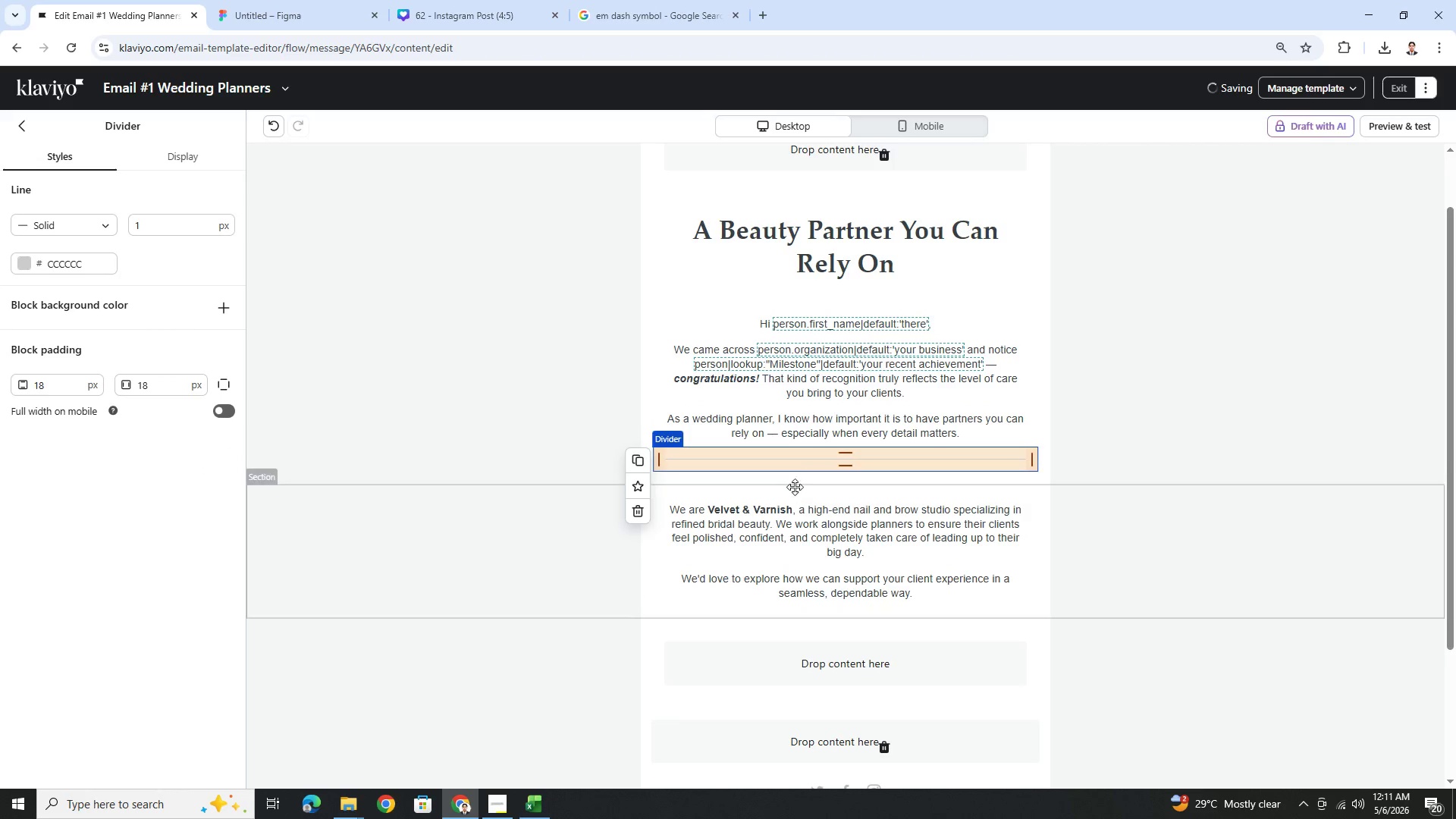 
left_click([793, 486])
 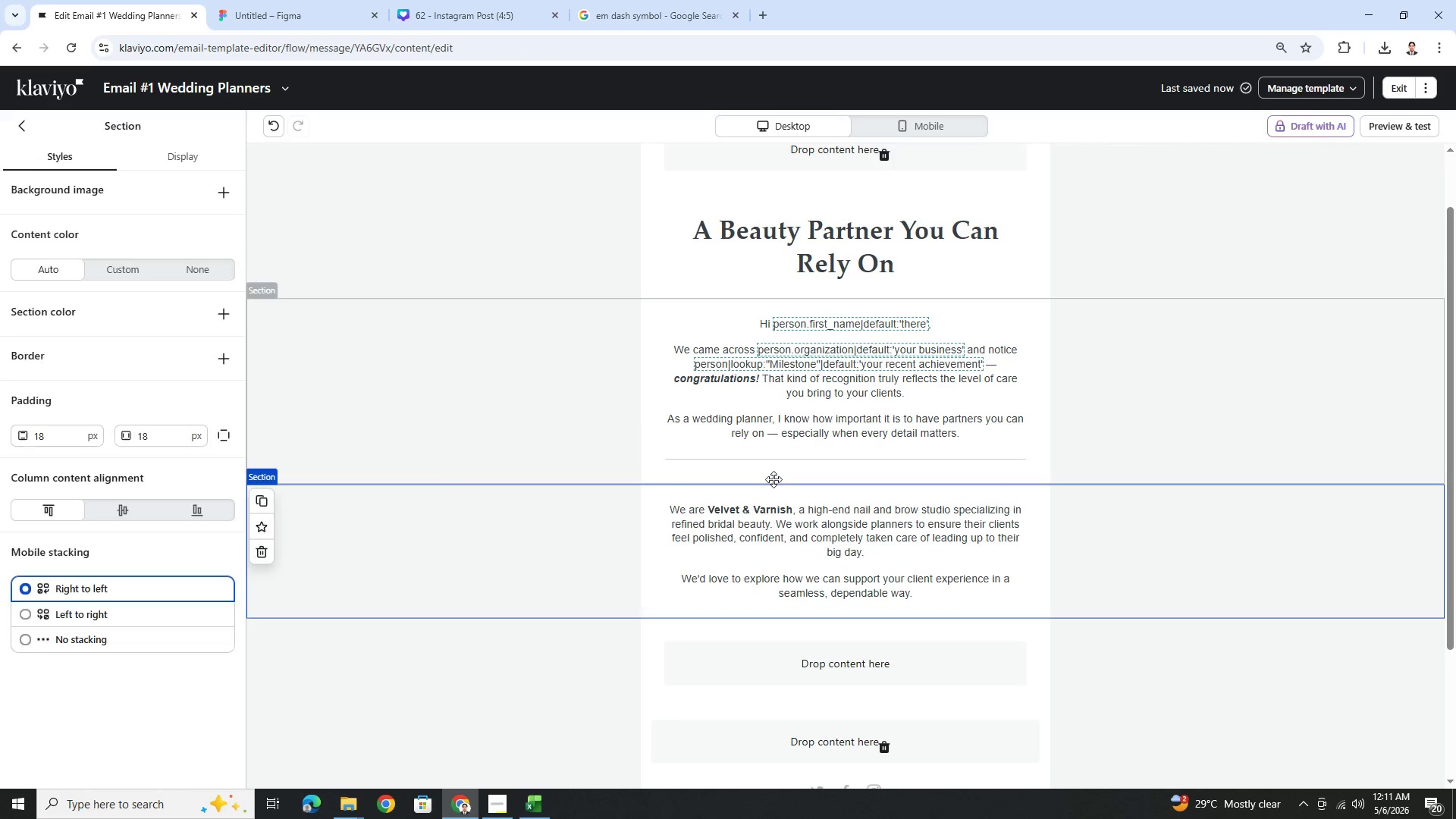 
left_click([774, 479])
 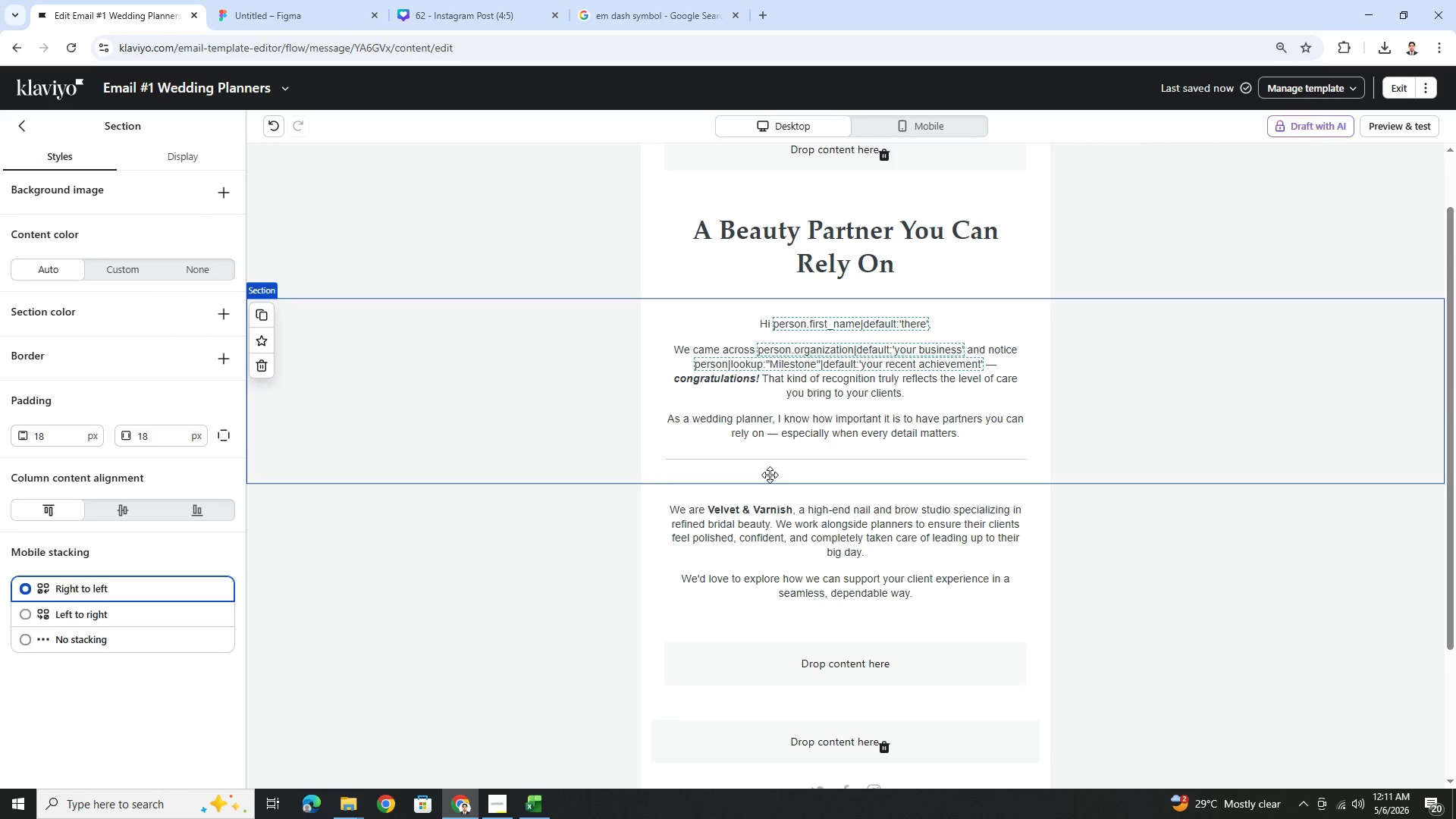 
left_click([770, 475])
 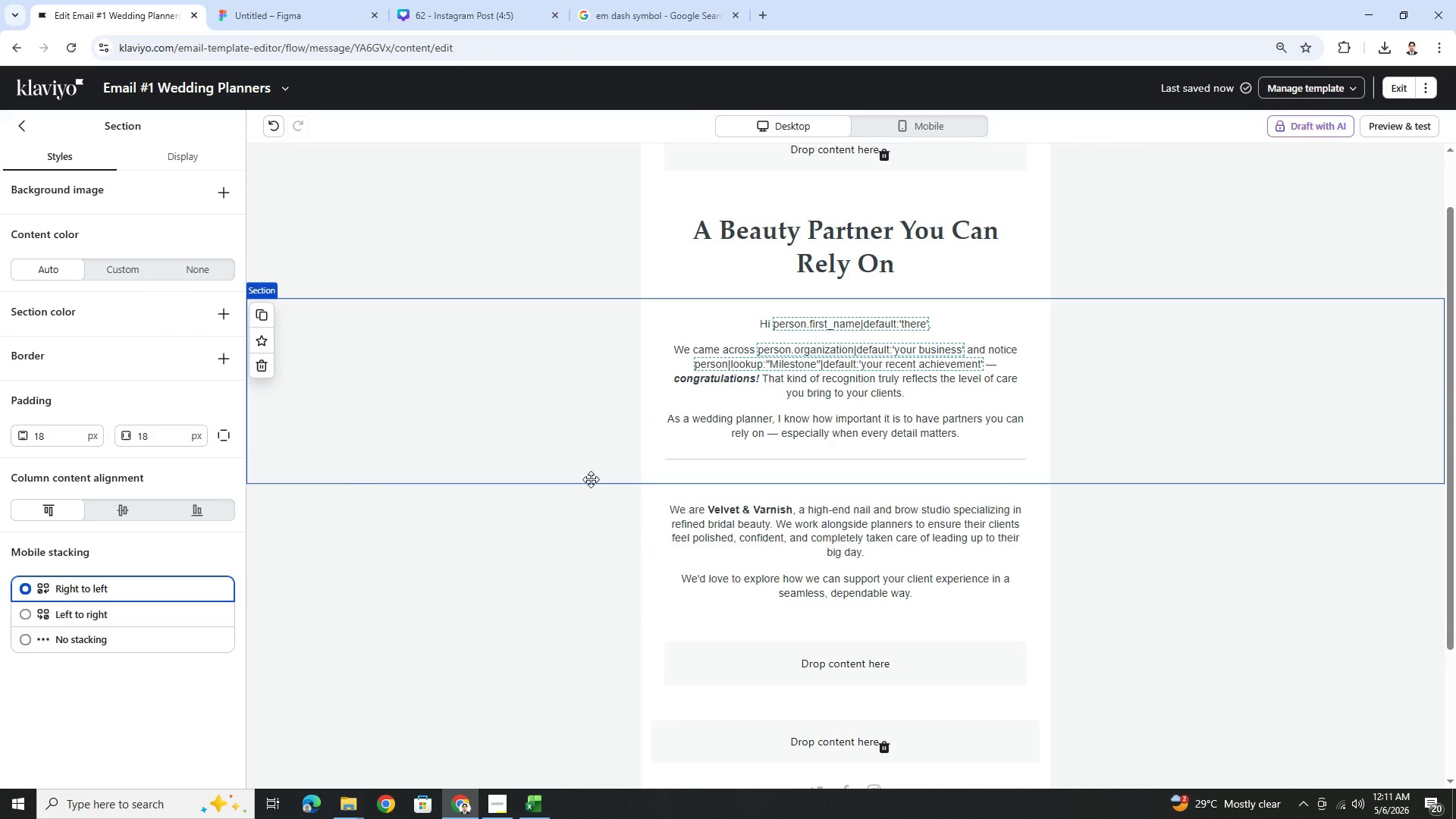 
left_click([567, 527])
 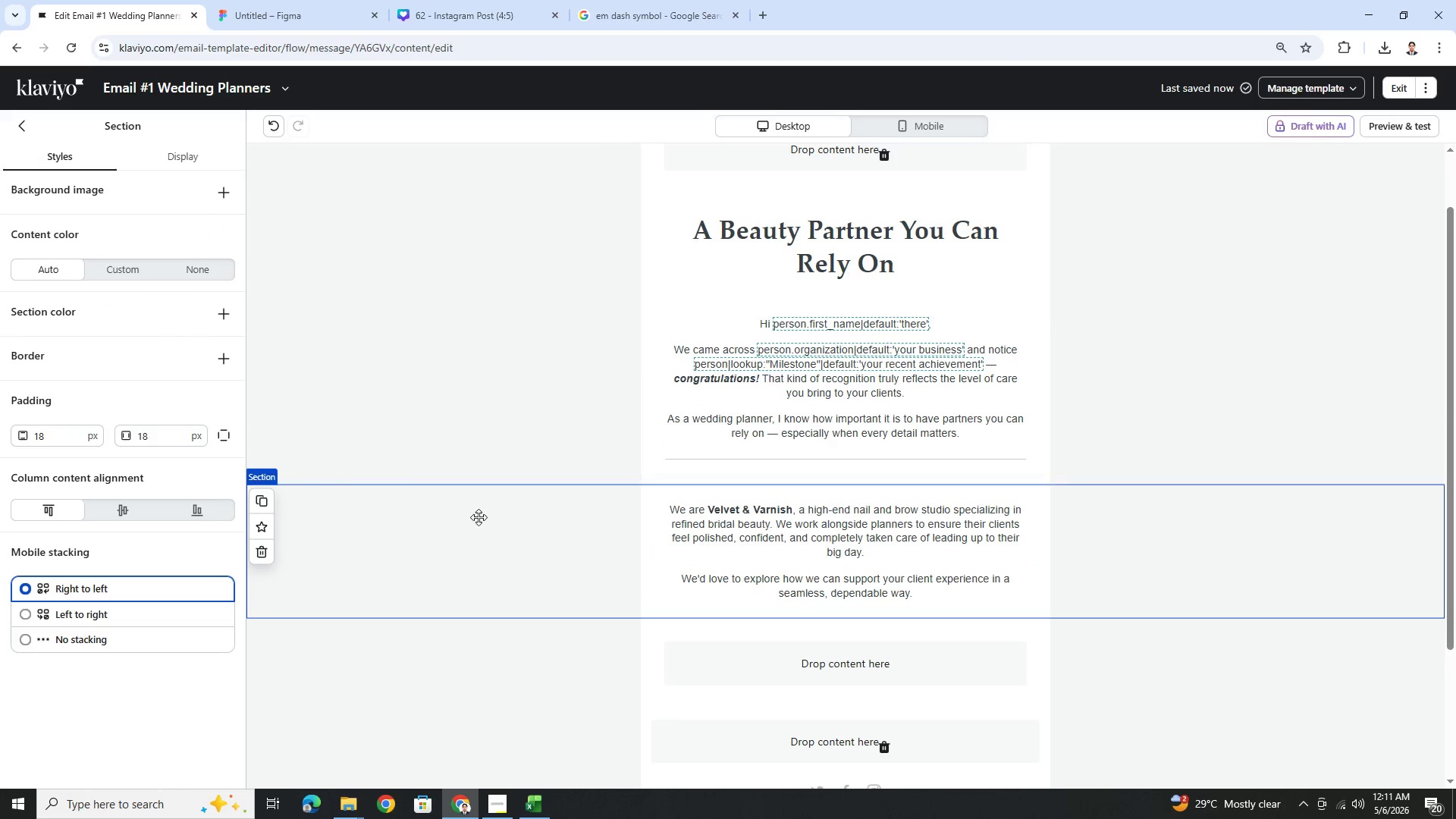 
left_click([554, 453])
 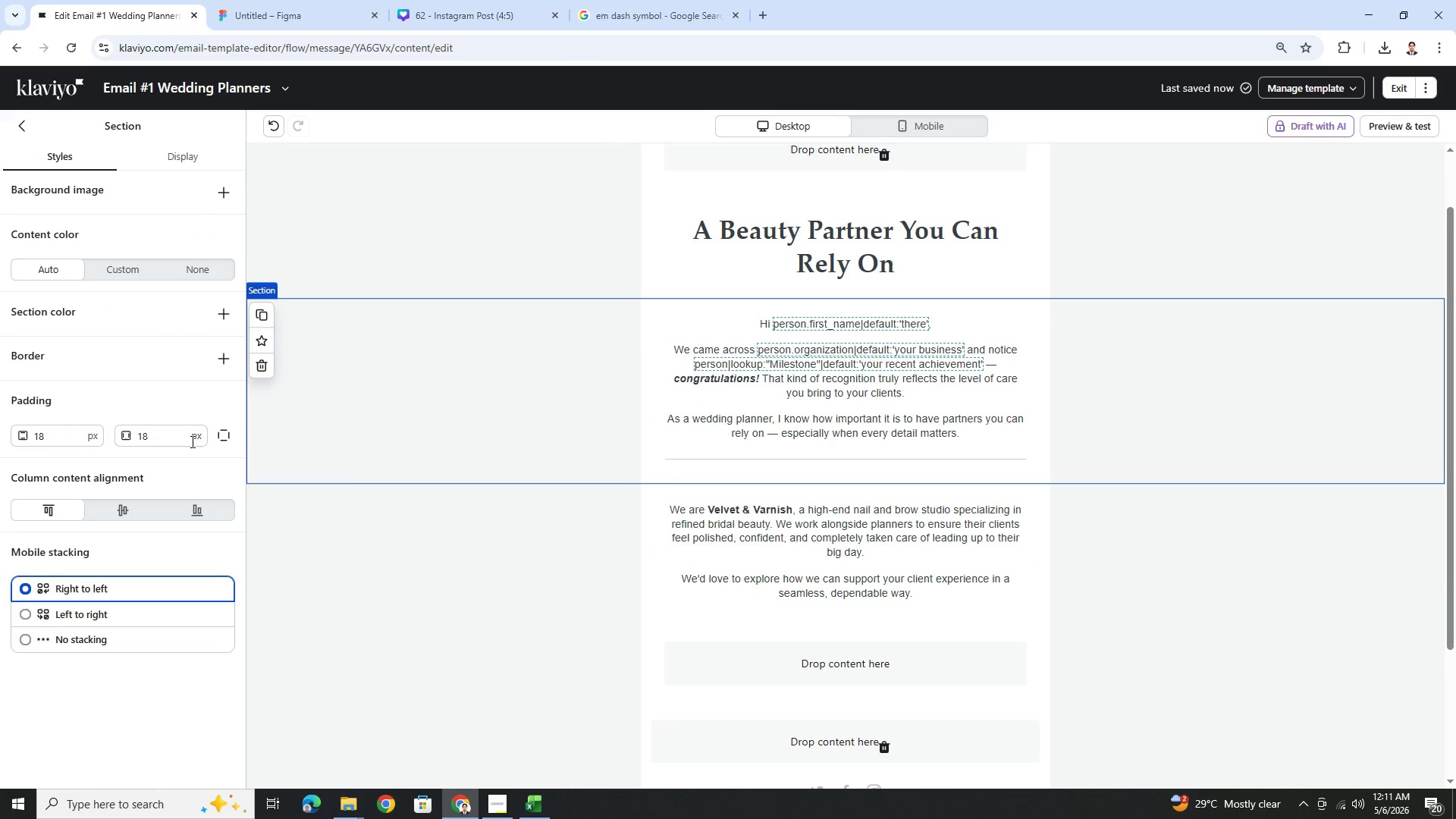 
left_click([231, 428])
 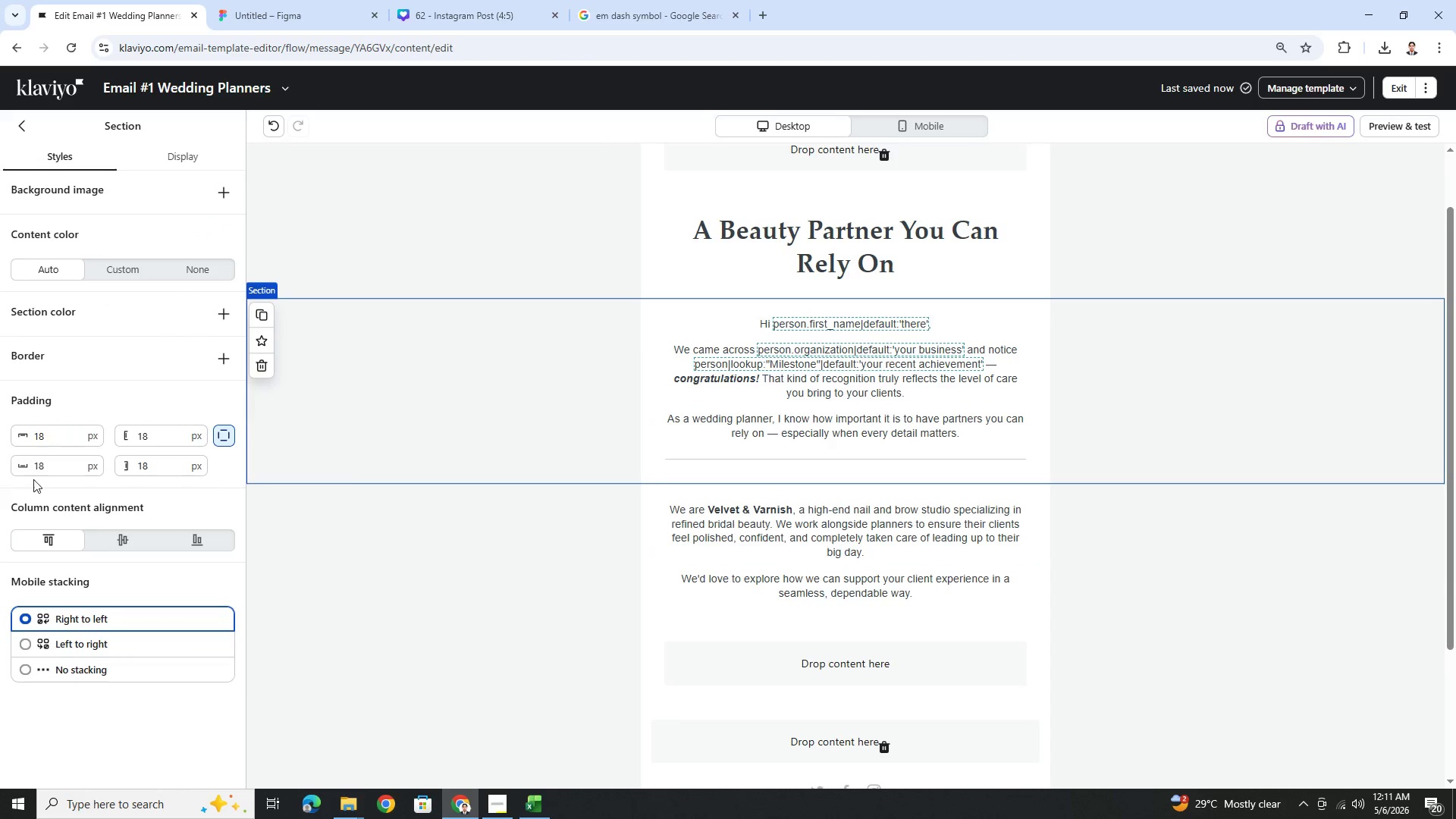 
left_click([56, 467])
 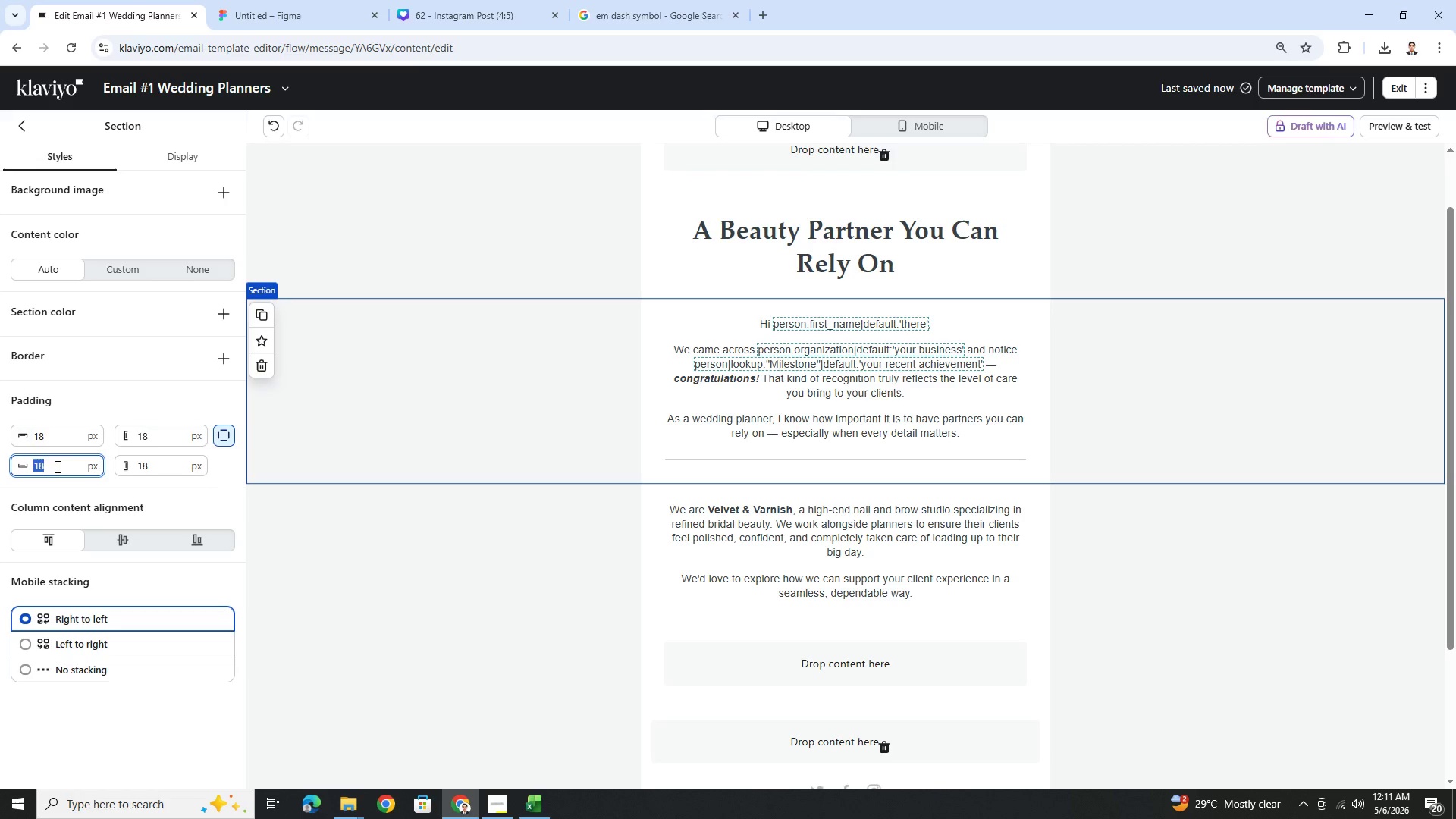 
key(Numpad0)
 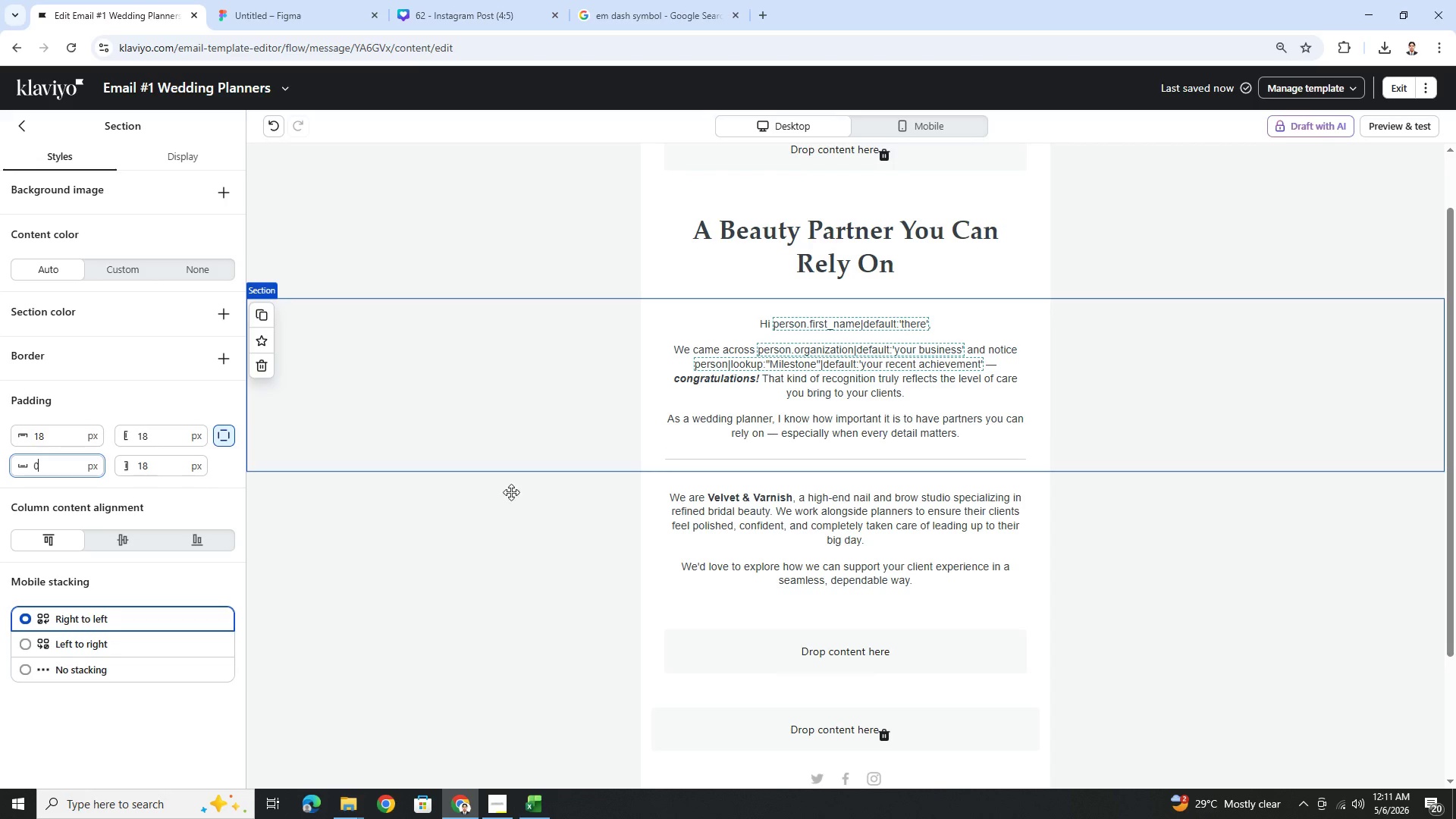 
left_click([518, 515])
 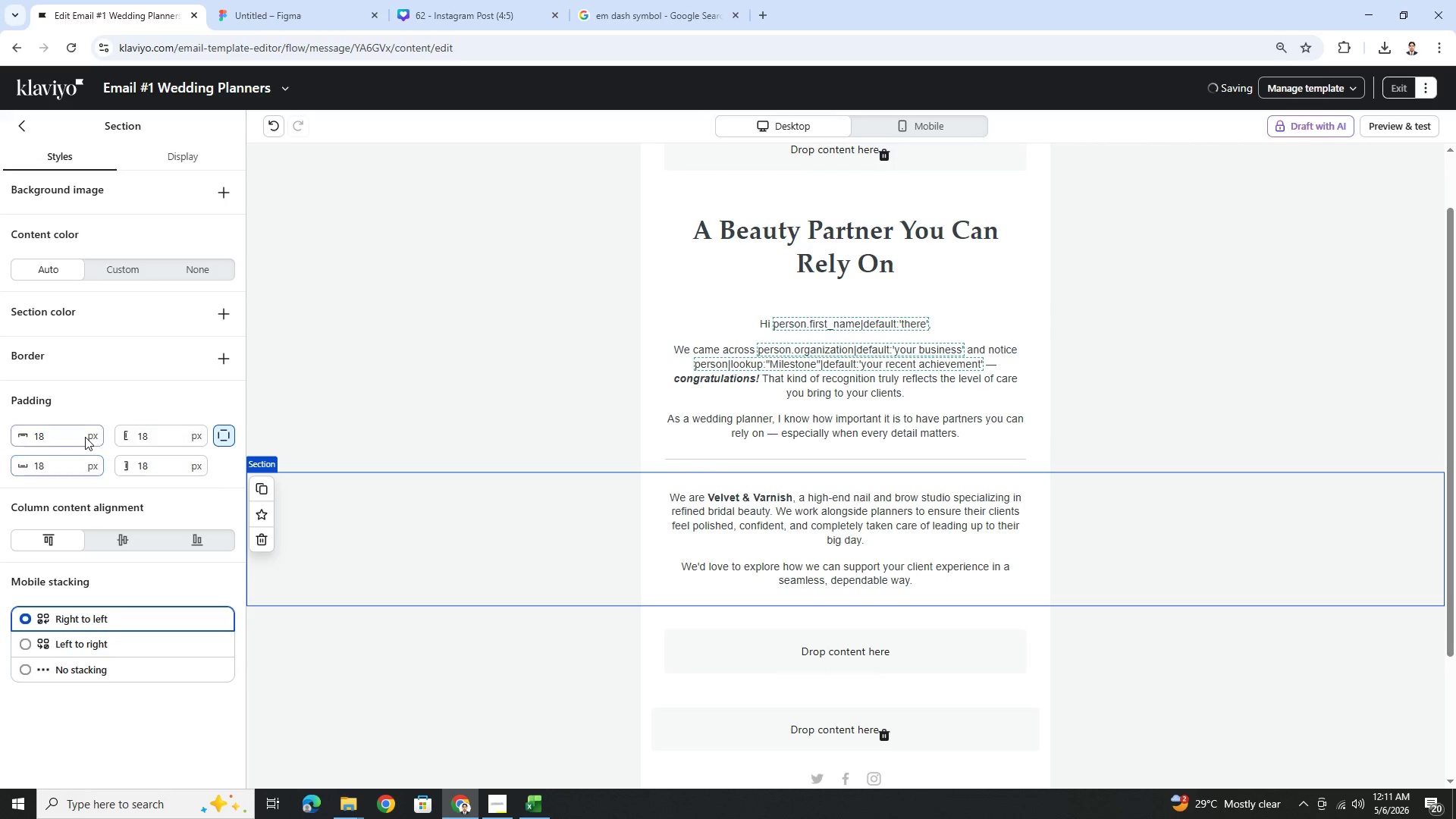 
double_click([70, 438])
 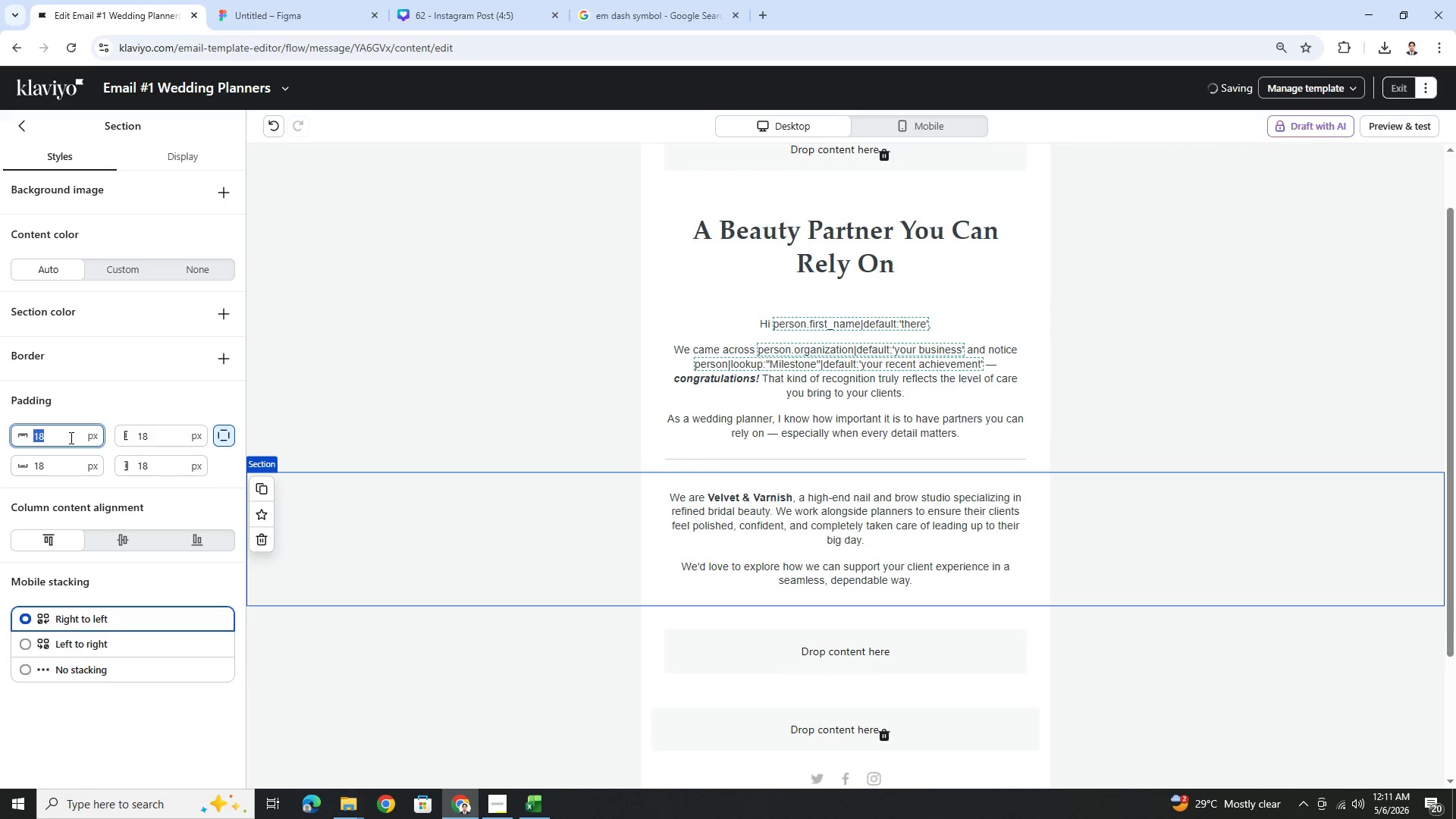 
key(Numpad0)
 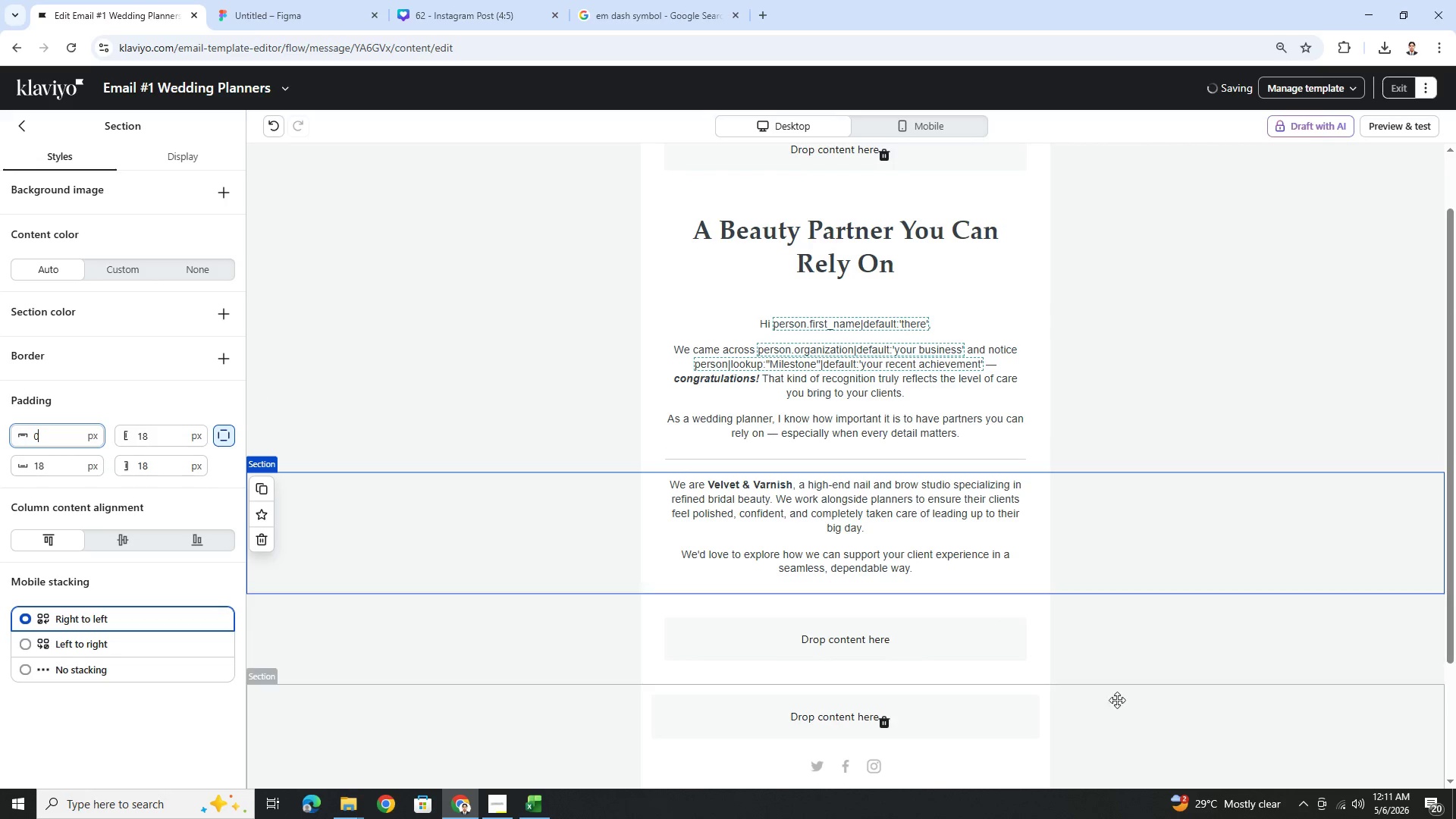 
left_click([1159, 700])
 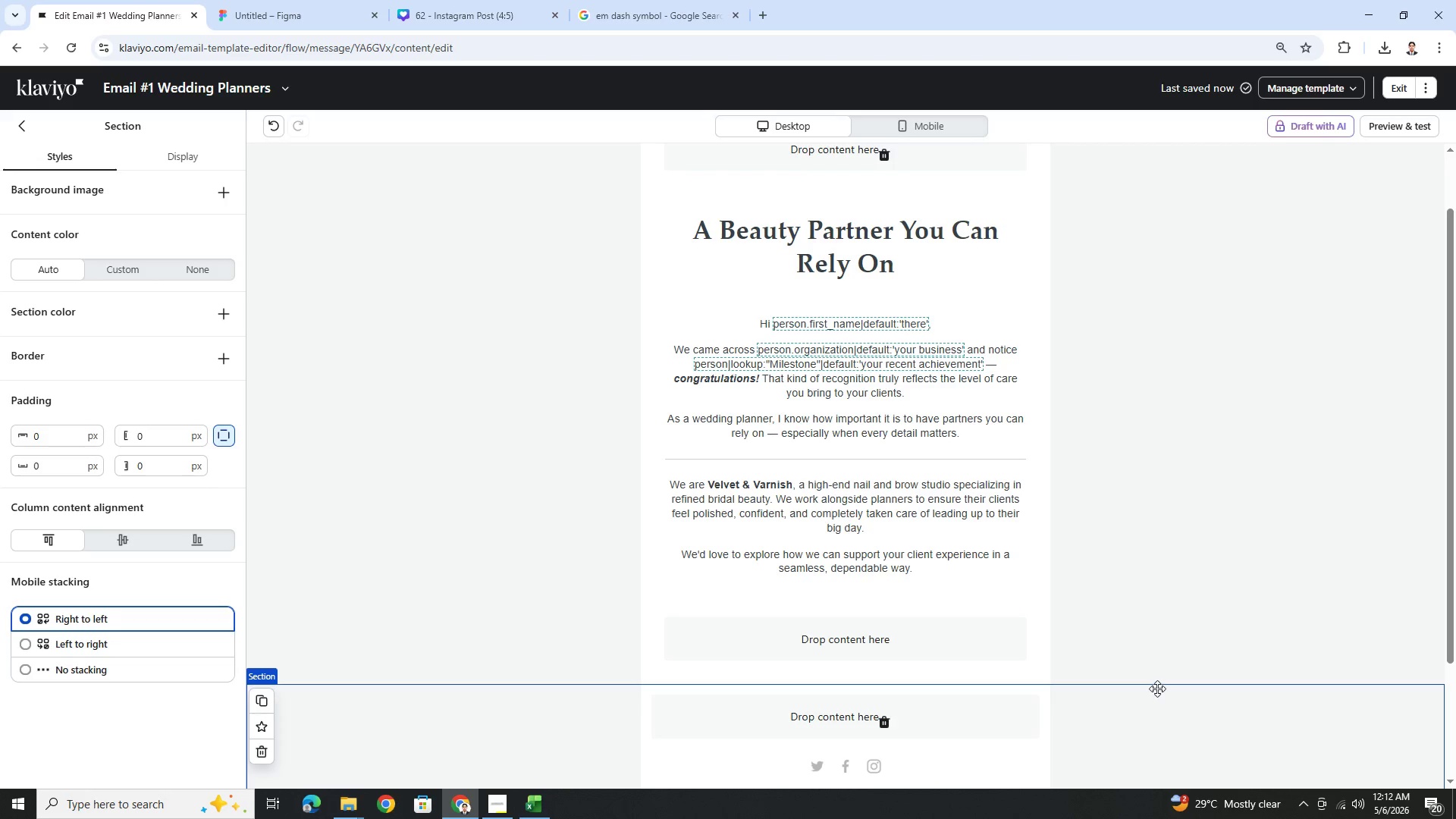 
wait(18.92)
 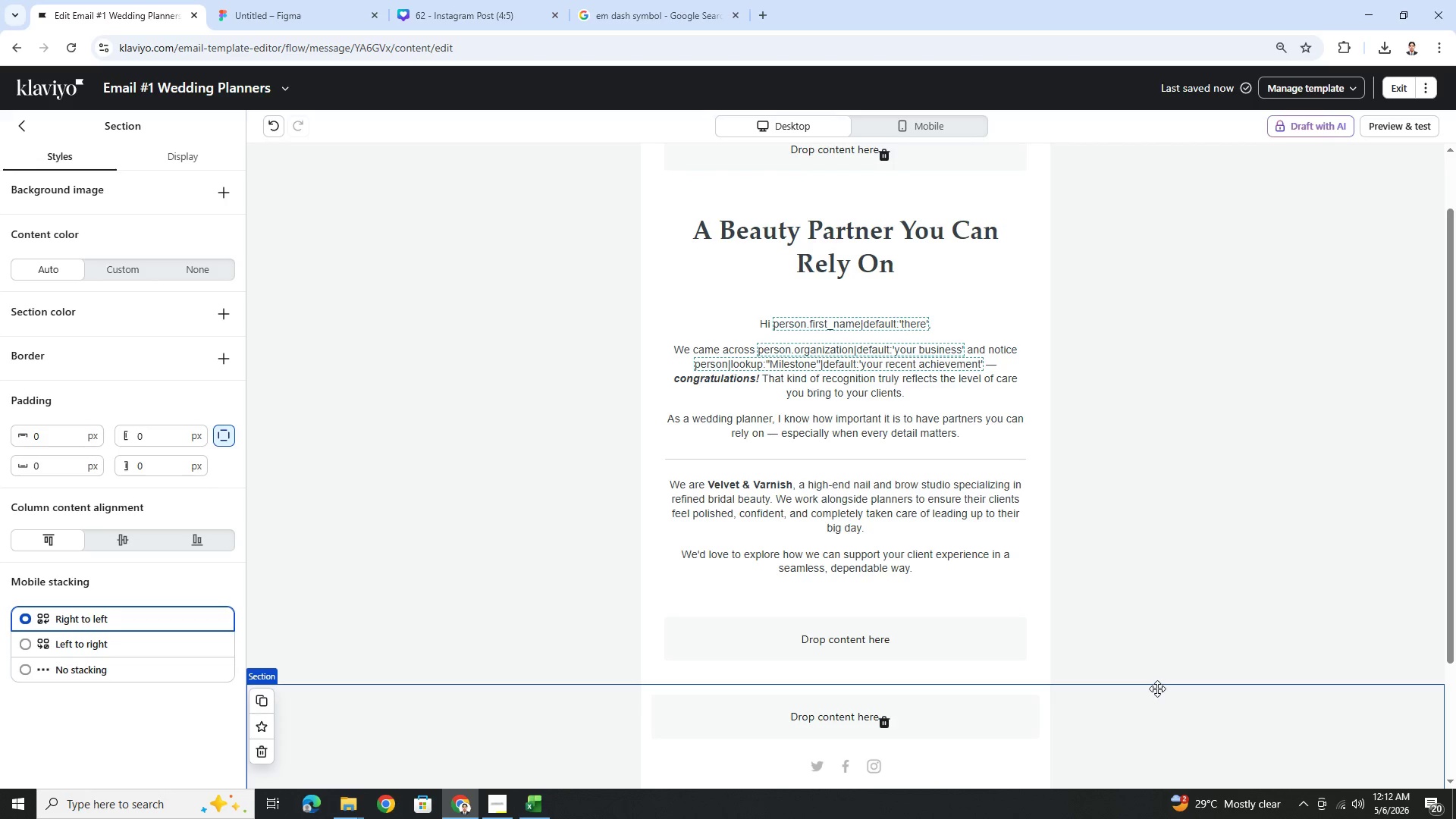 
scroll: coordinate [1157, 685], scroll_direction: down, amount: 1.0
 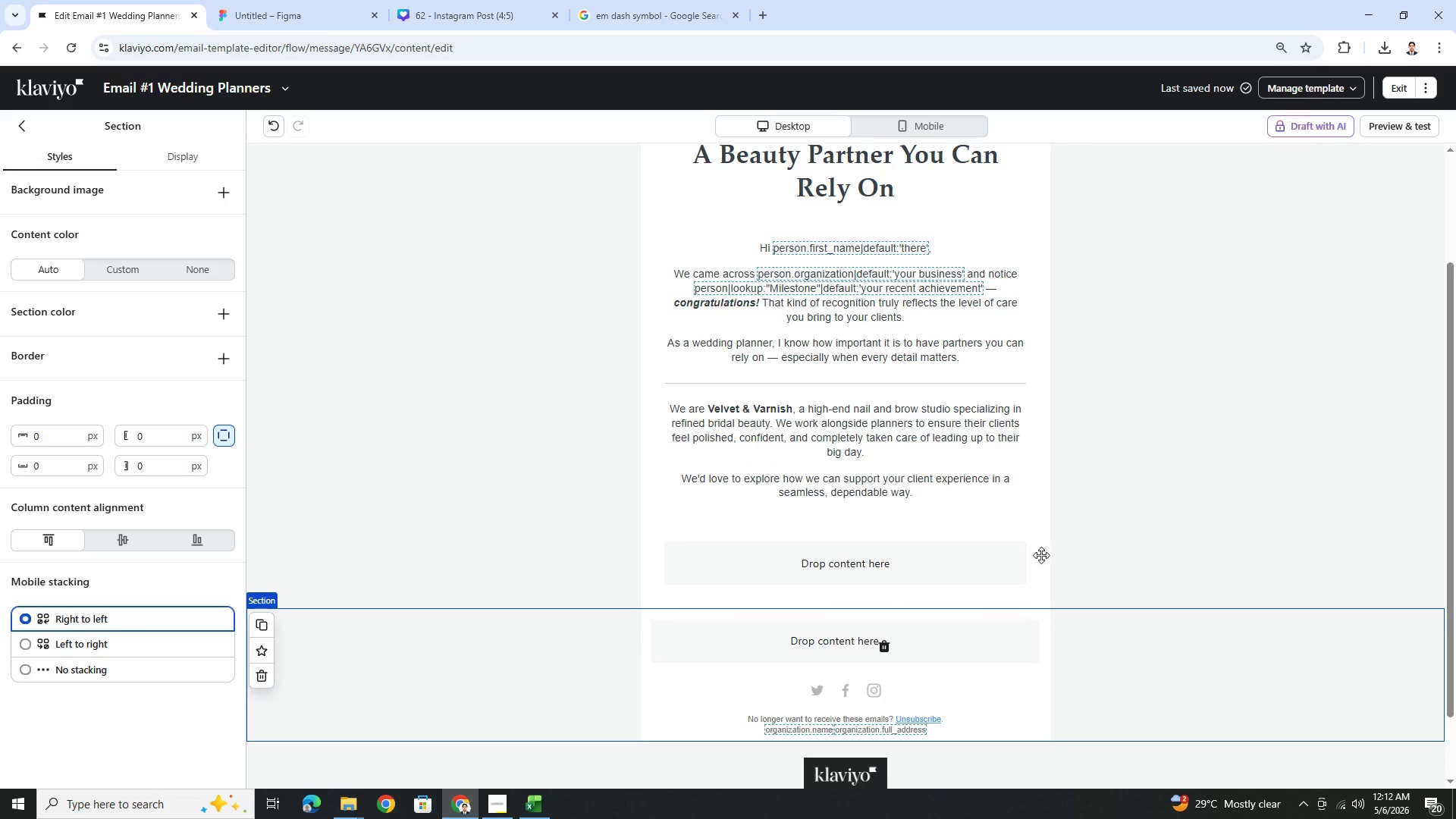 
wait(5.46)
 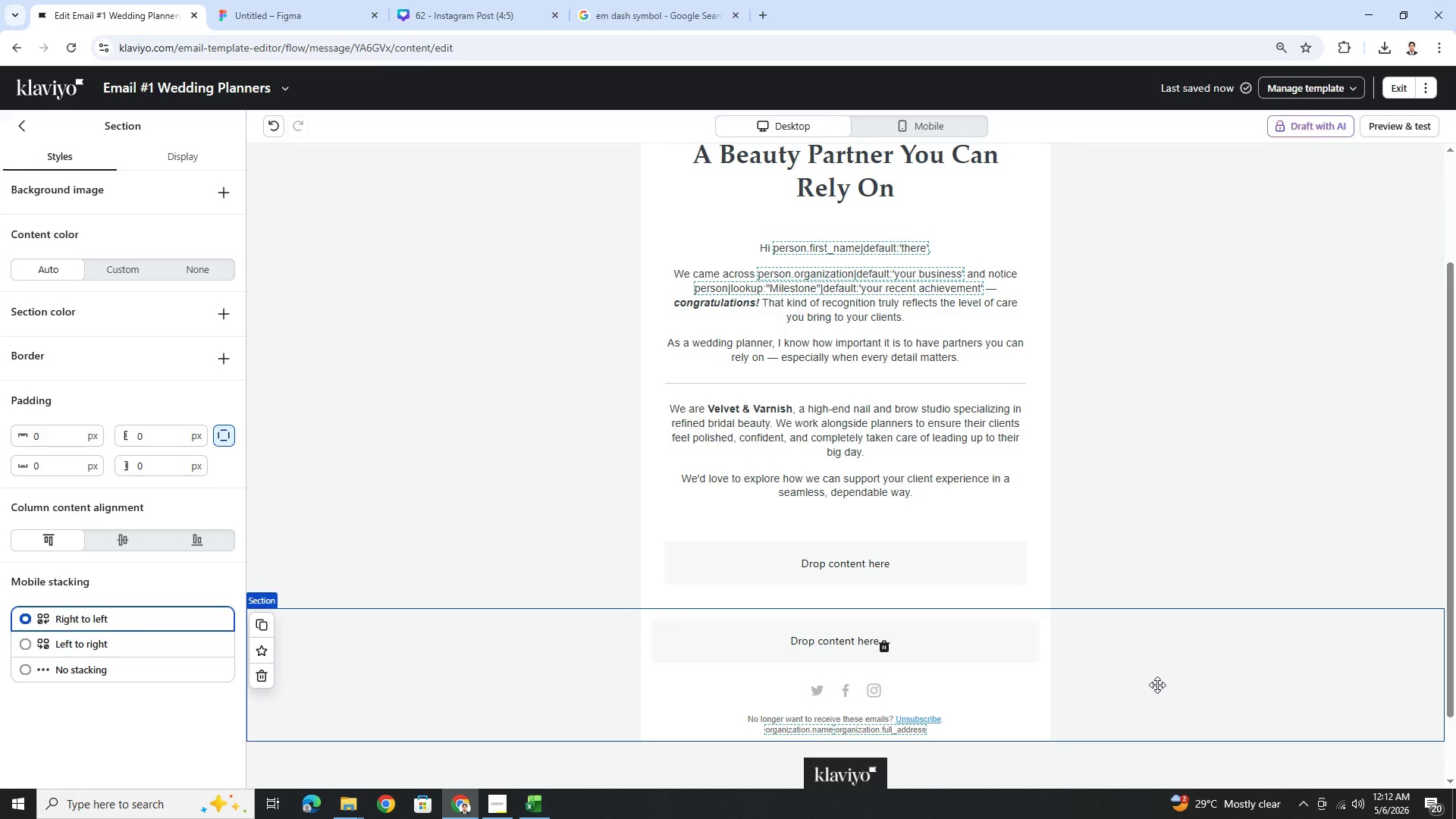 
left_click([1410, 117])
 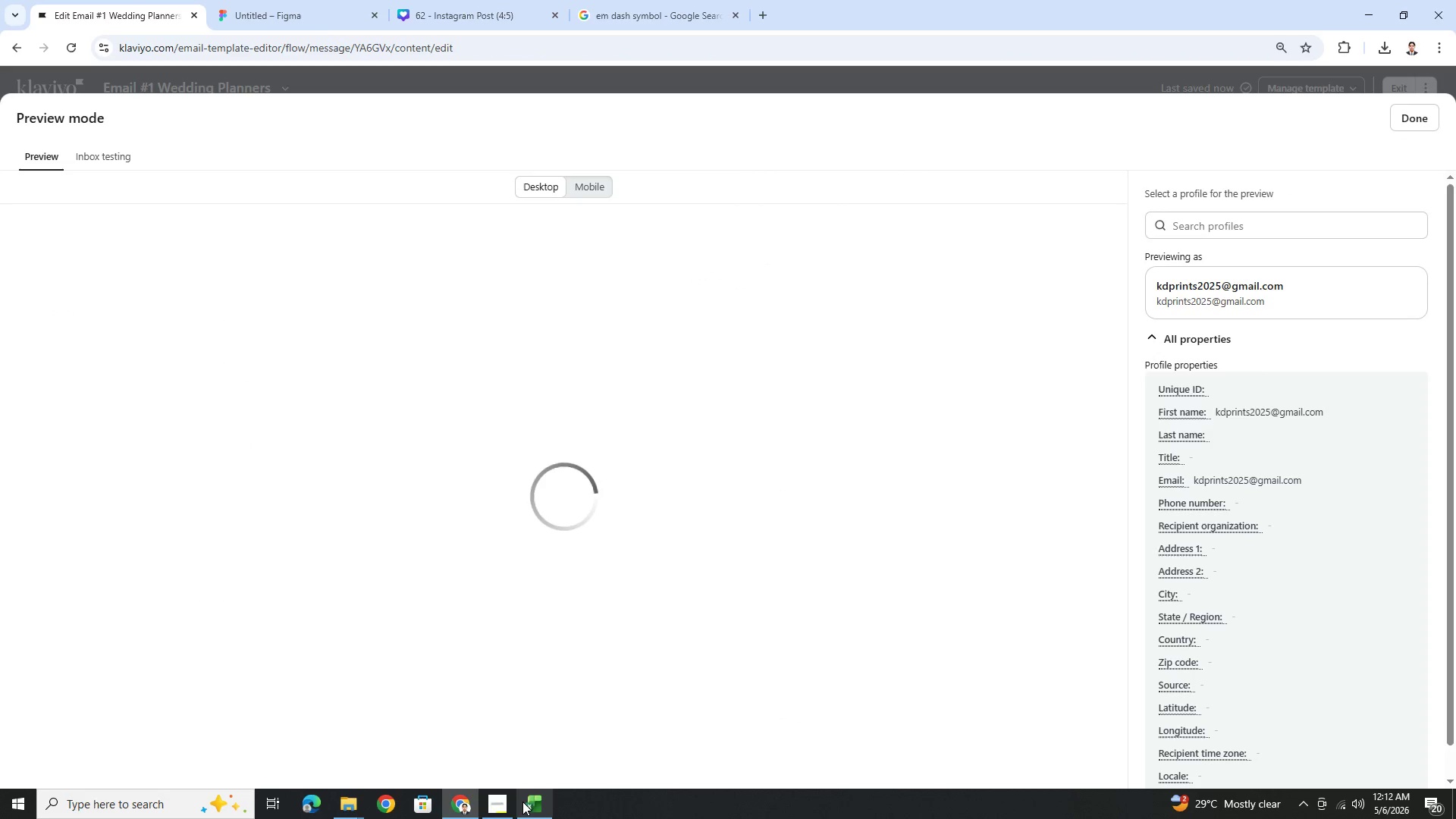 
left_click([533, 808])
 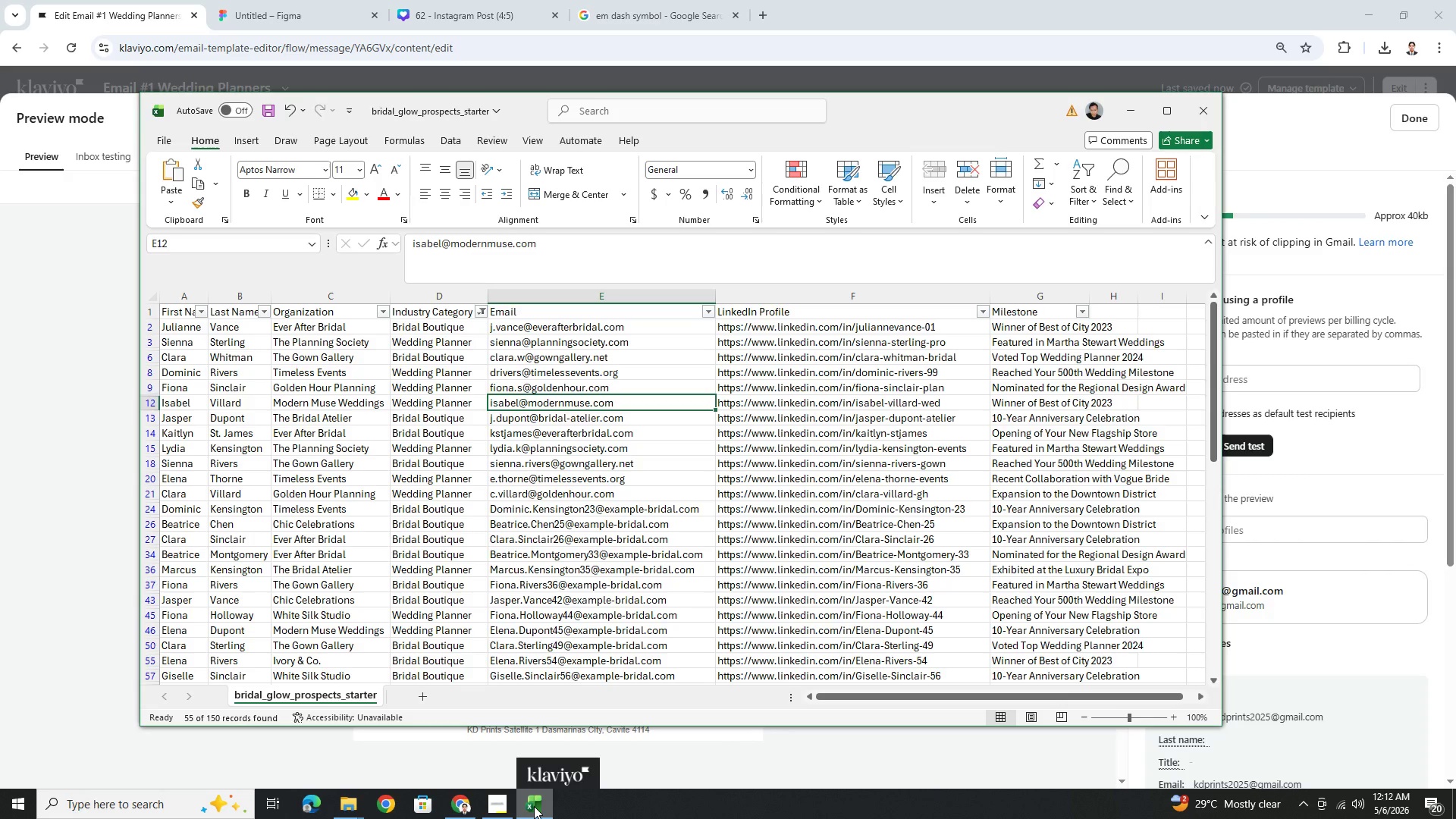 
left_click([534, 806])
 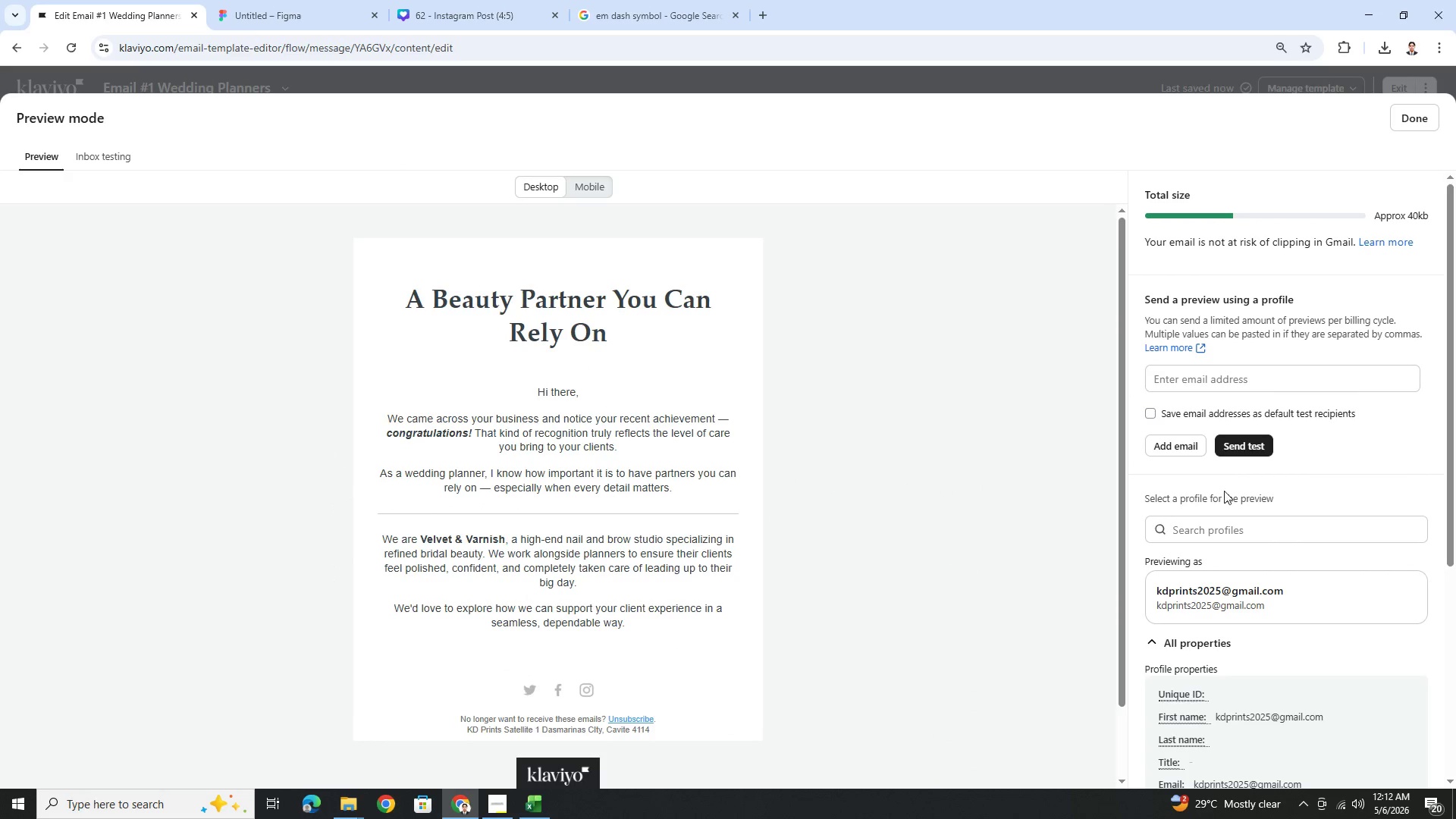 
left_click([1224, 537])
 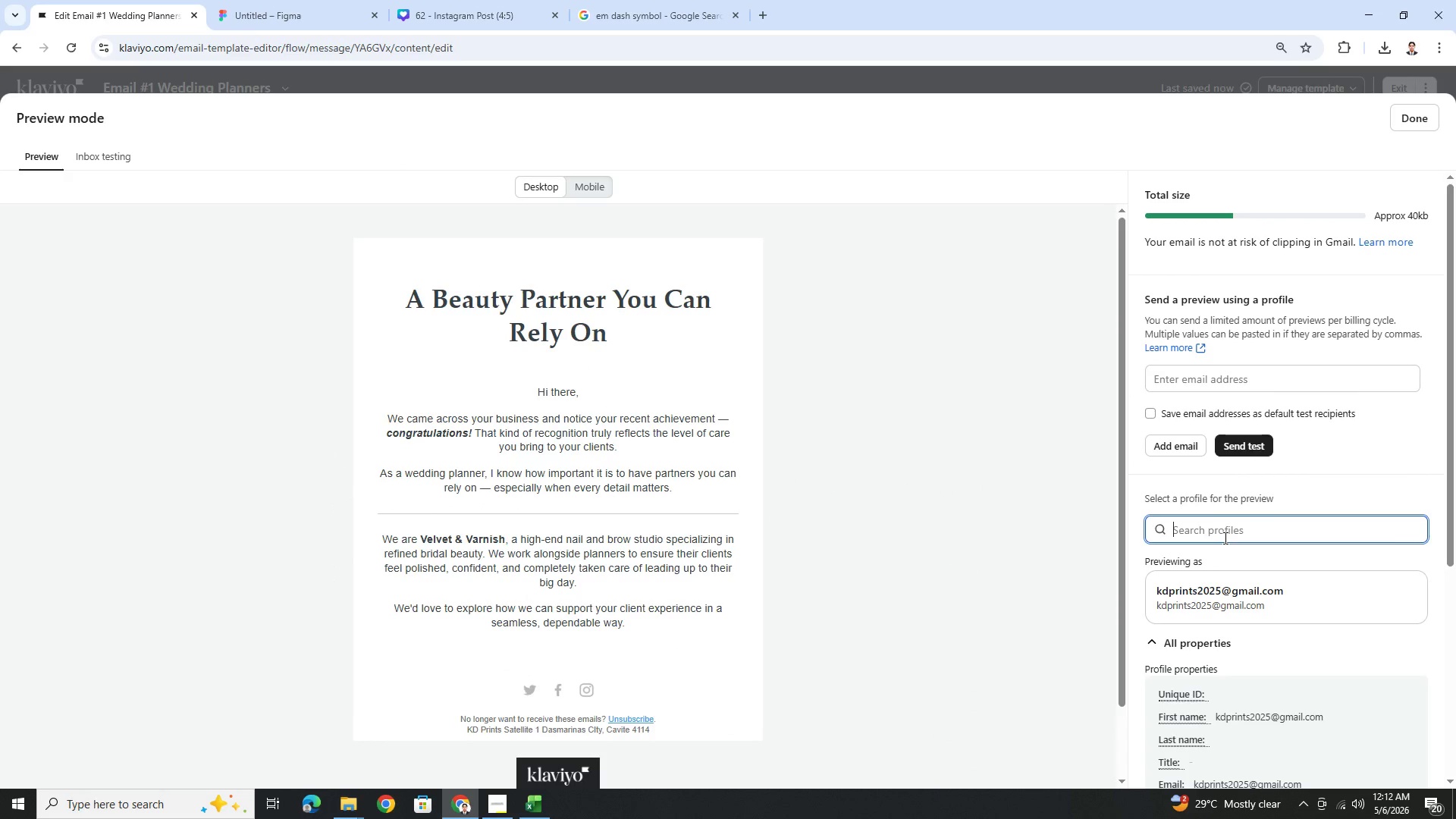 
type(j.vance)
 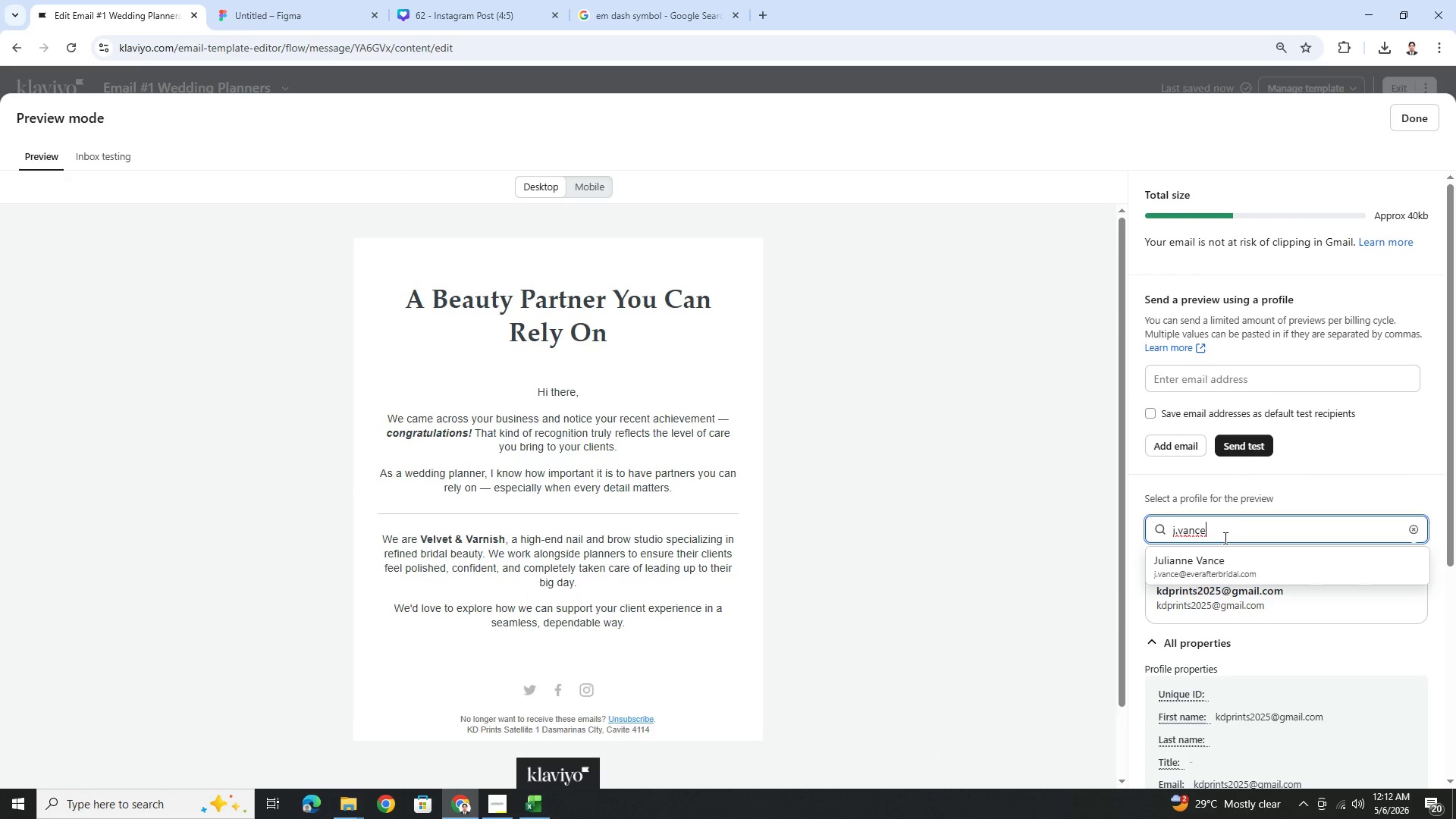 
left_click([1223, 558])
 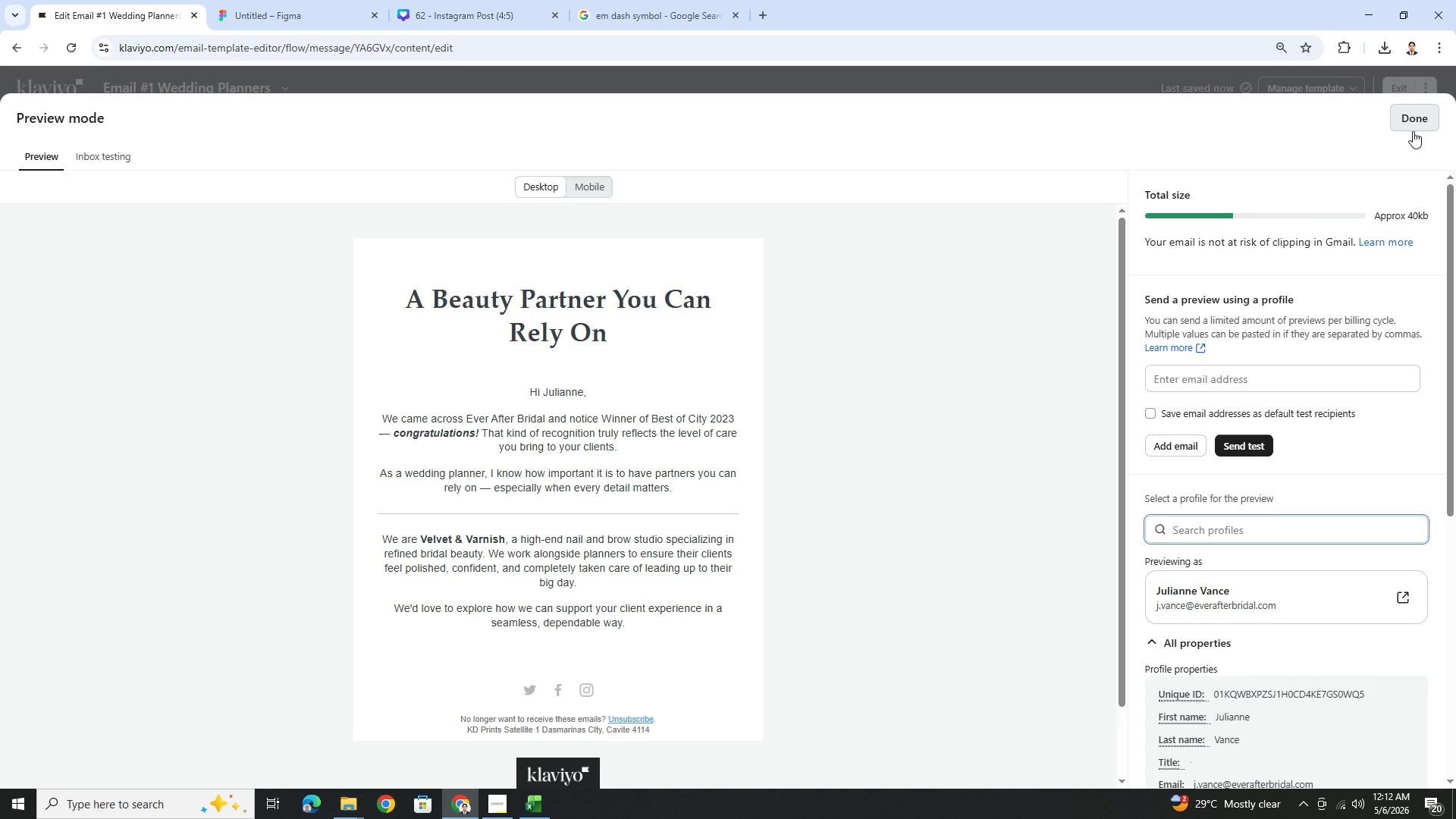 
wait(24.8)
 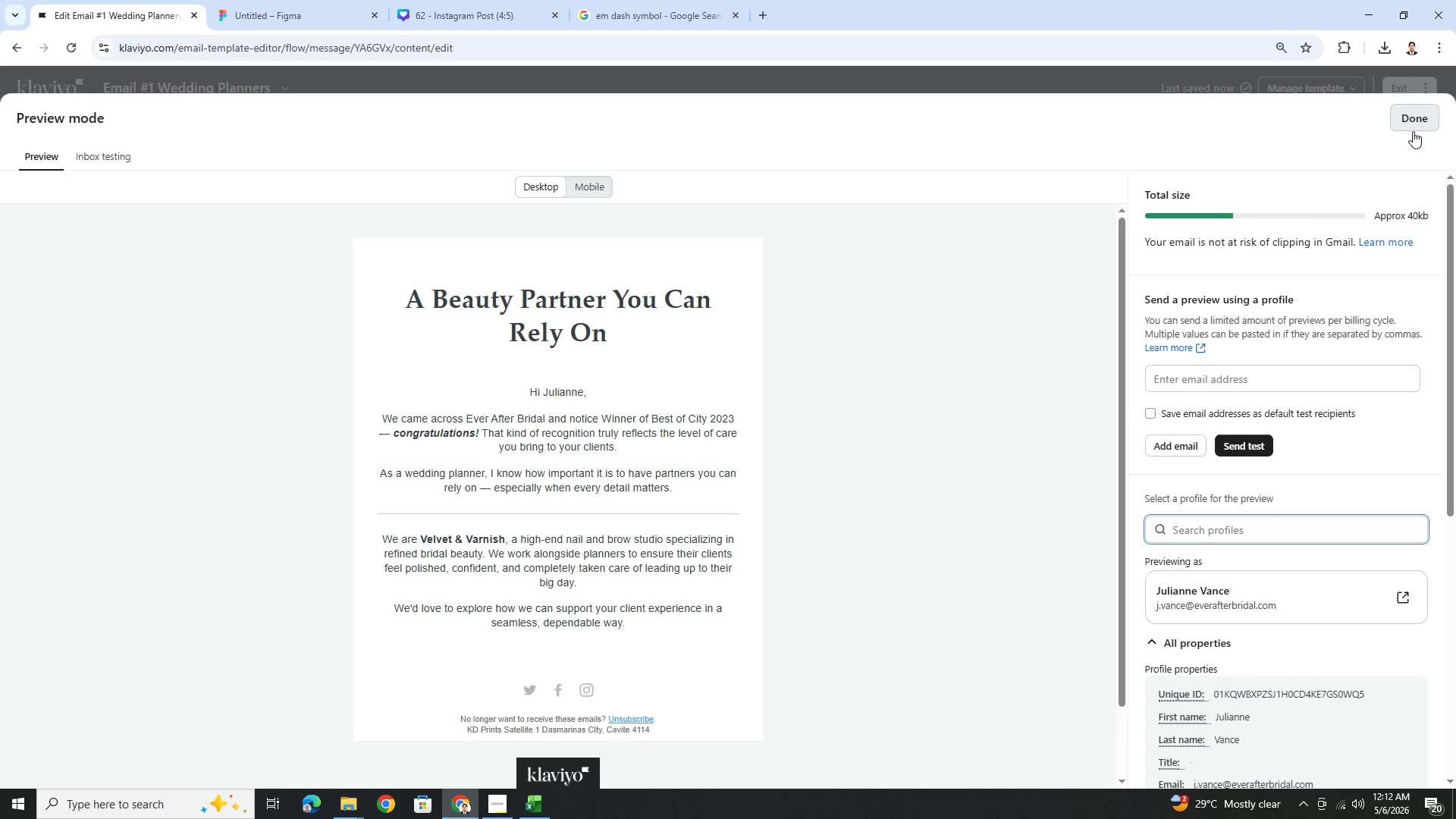 
left_click([1419, 119])
 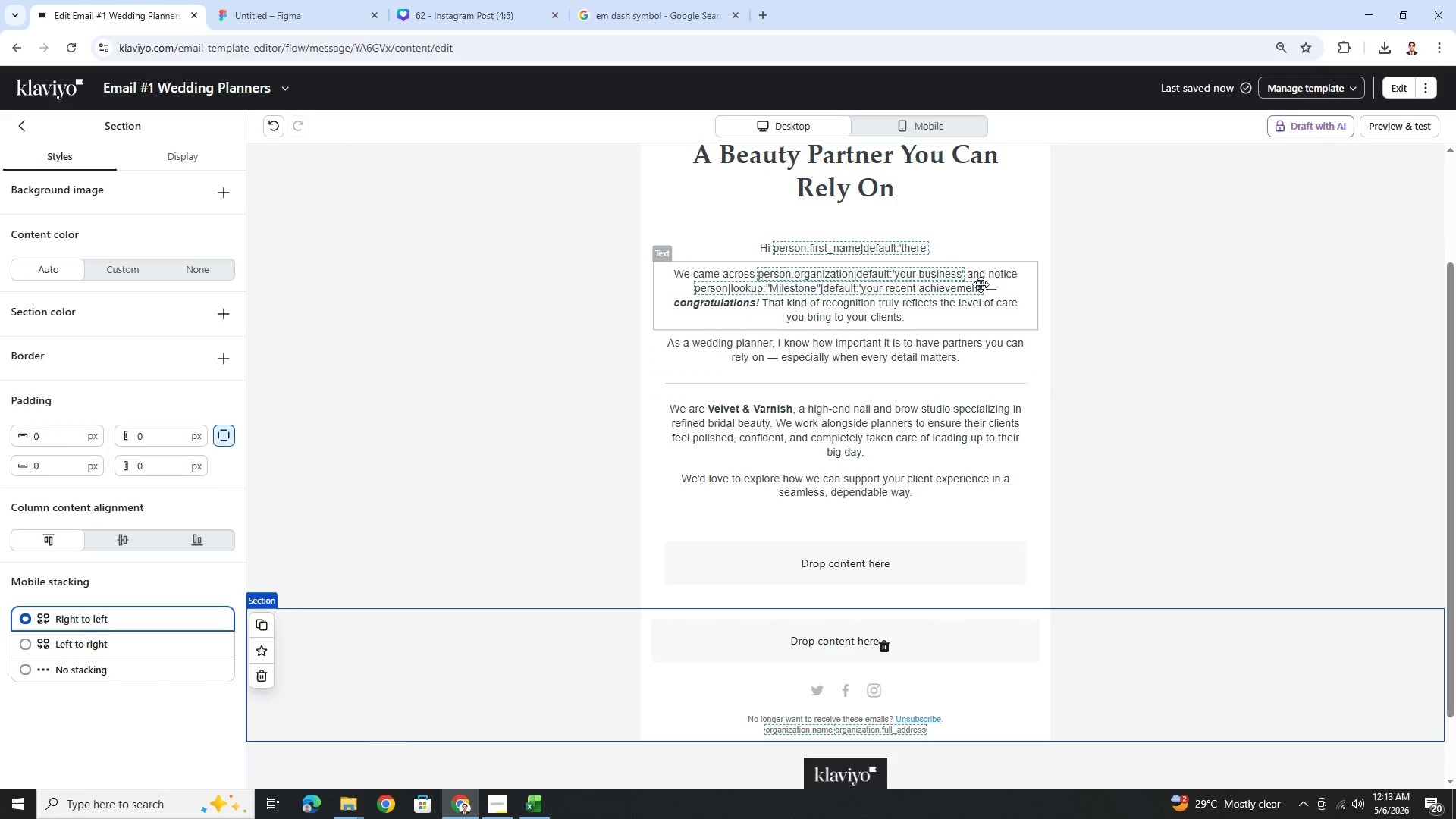 
wait(7.44)
 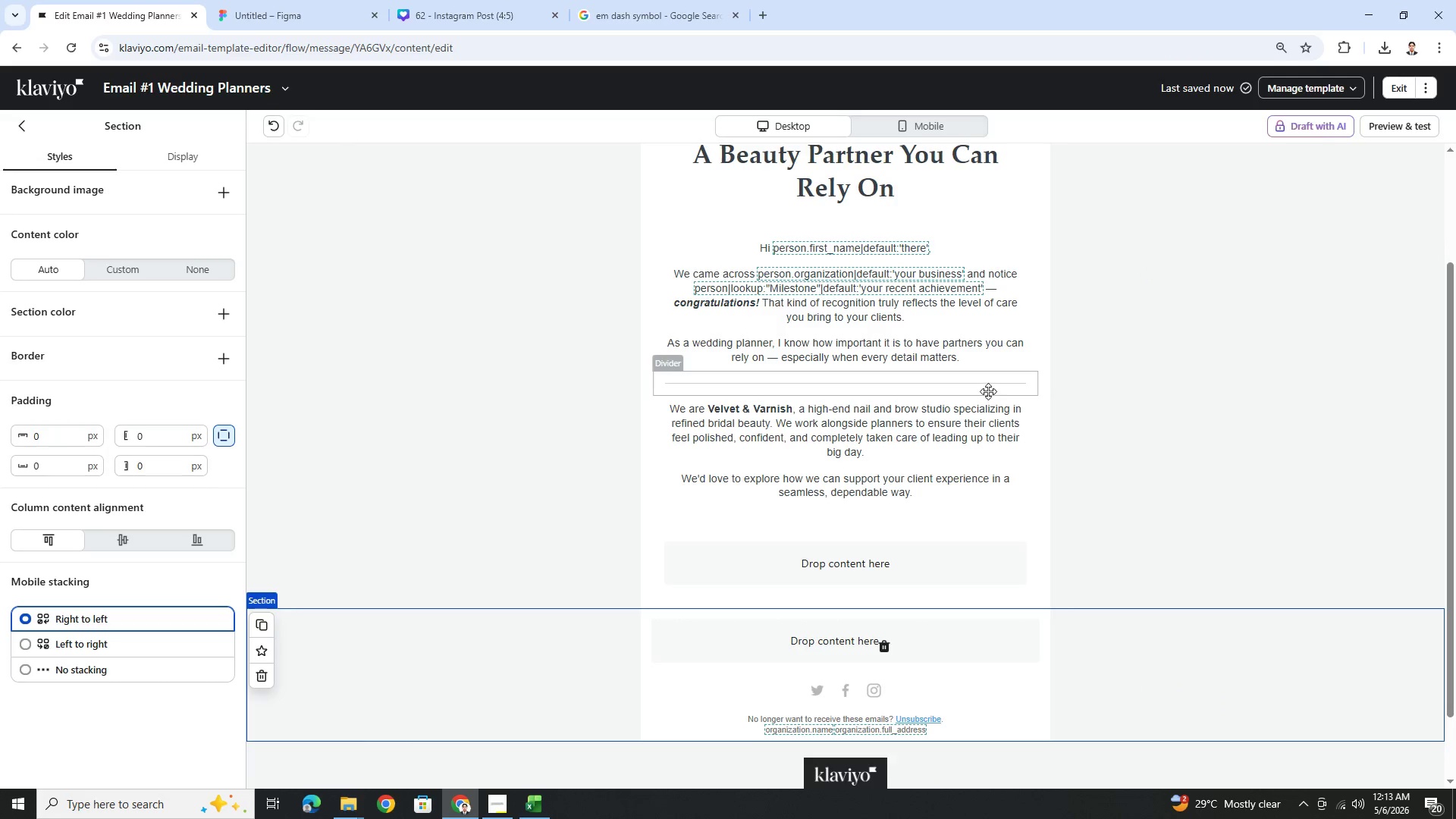 
left_click([1425, 125])
 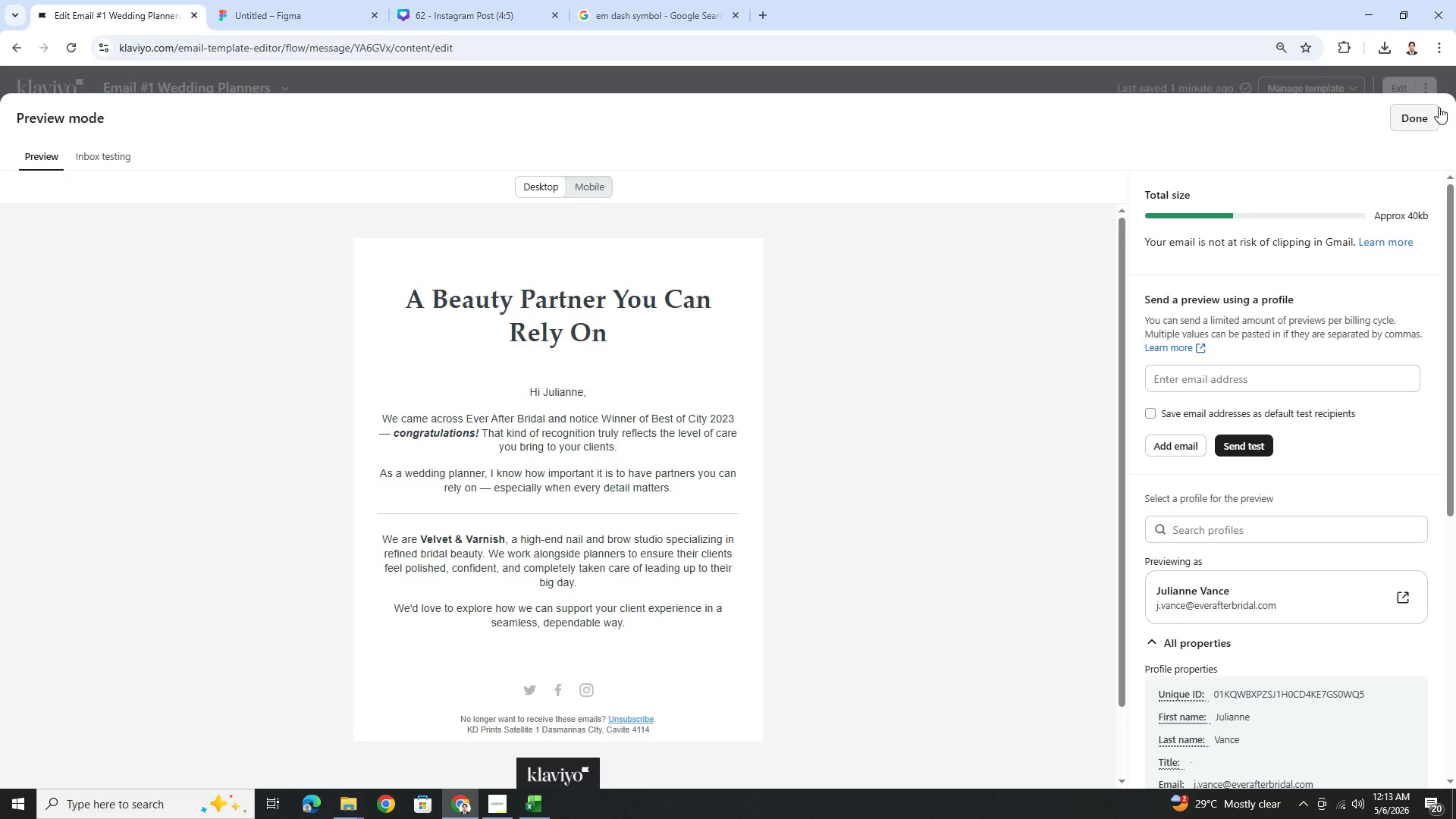 
wait(14.66)
 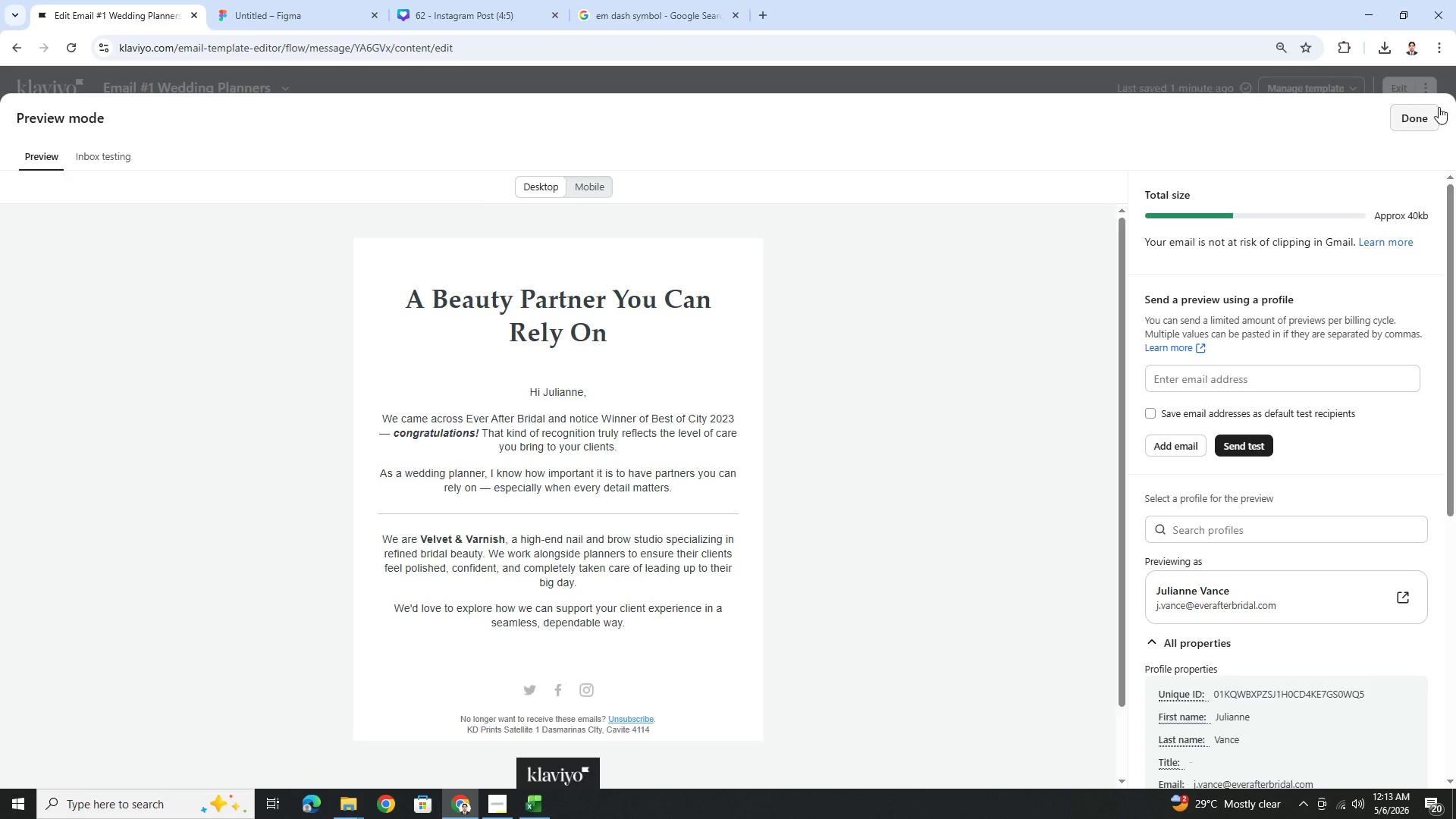 
left_click([1435, 110])
 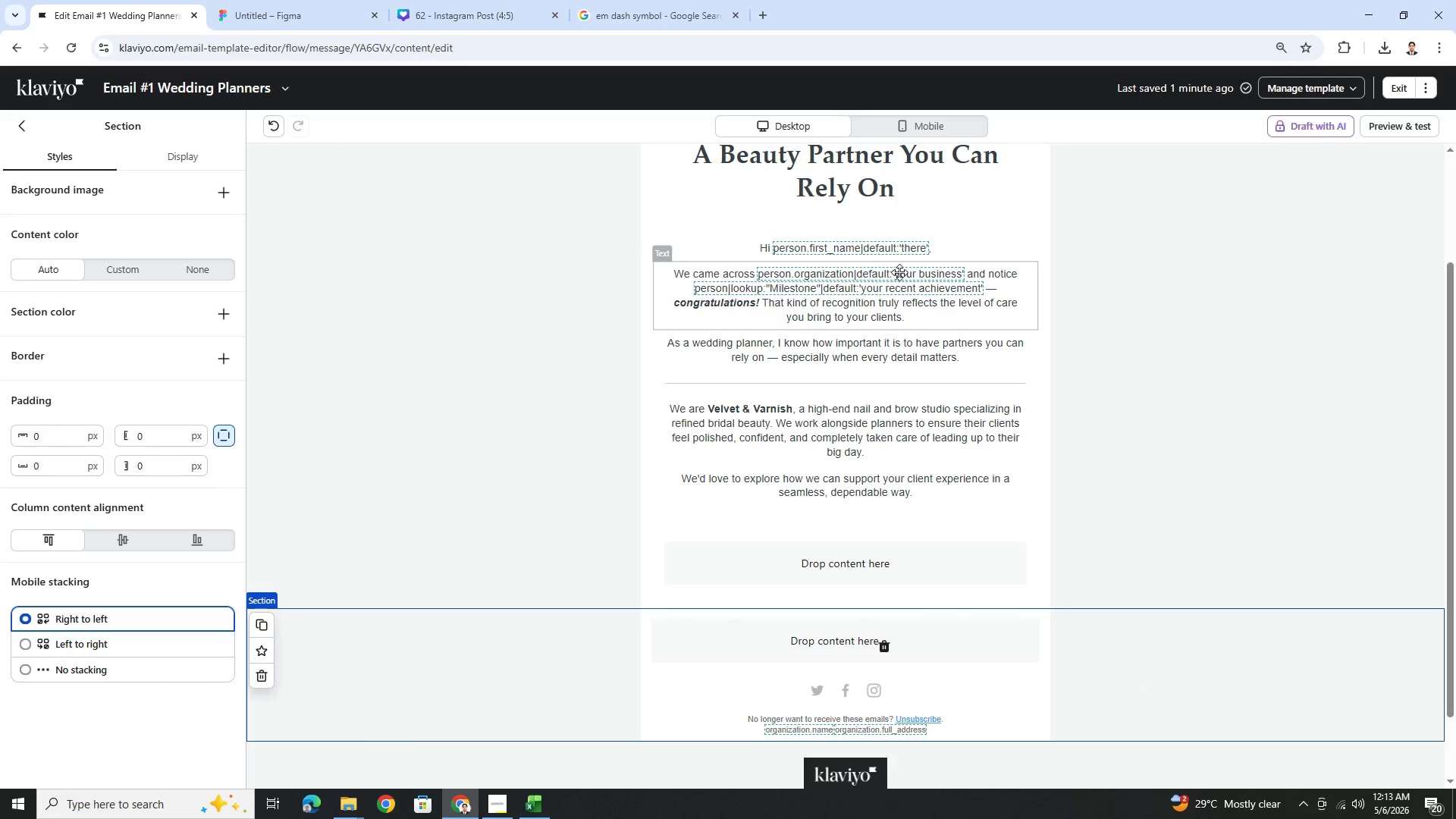 
double_click([901, 271])
 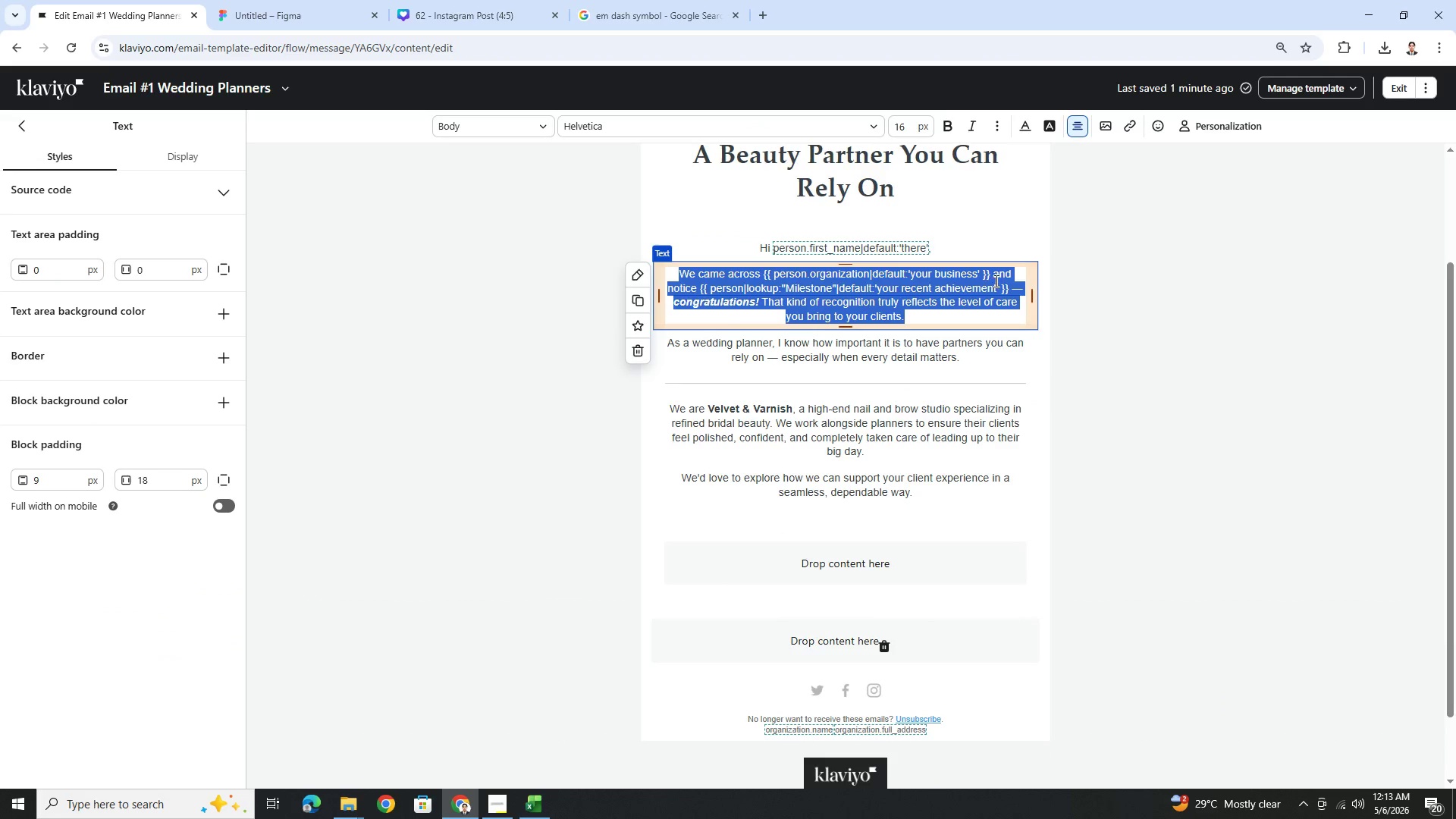 
left_click([996, 276])
 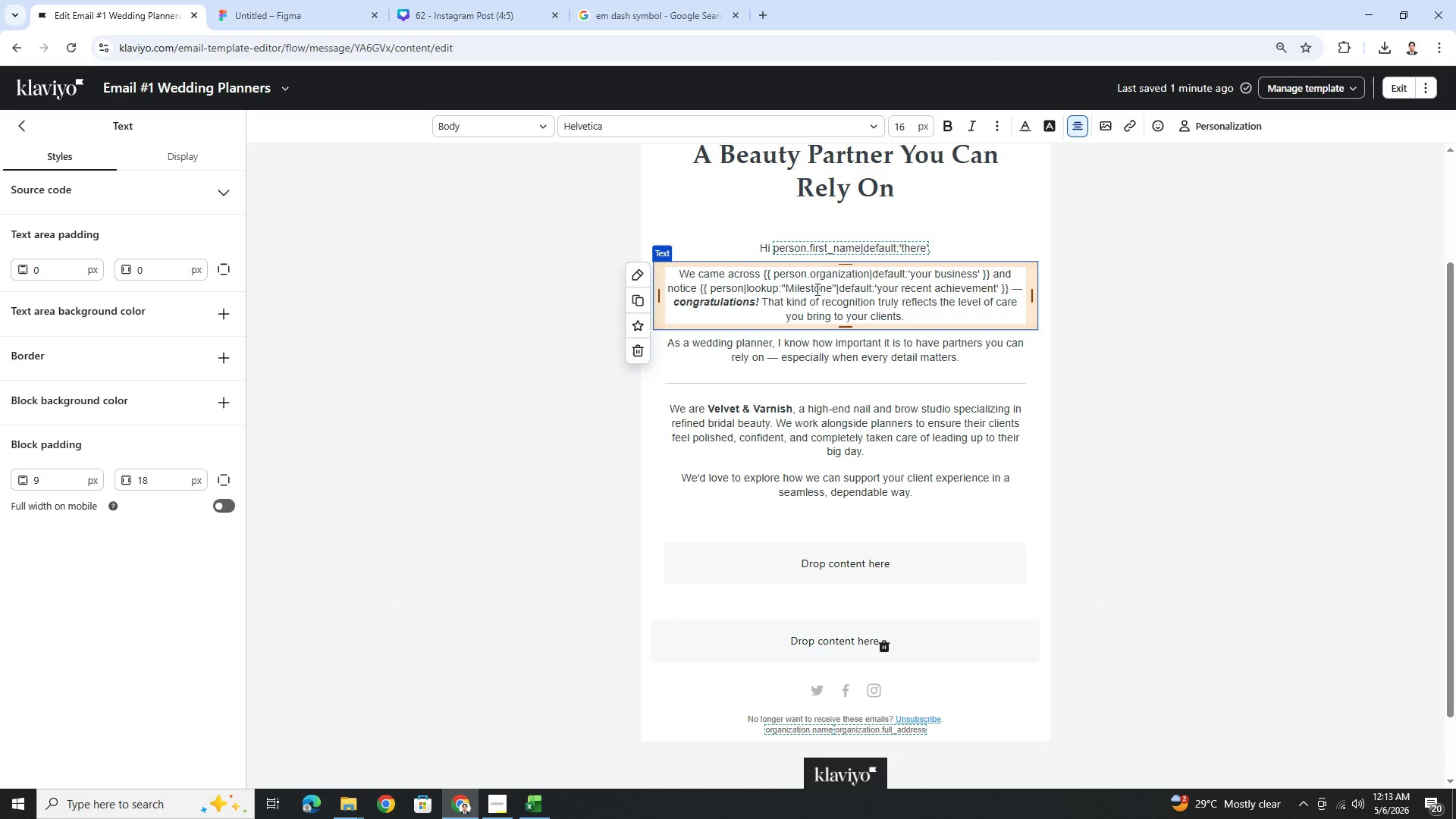 
left_click([699, 287])
 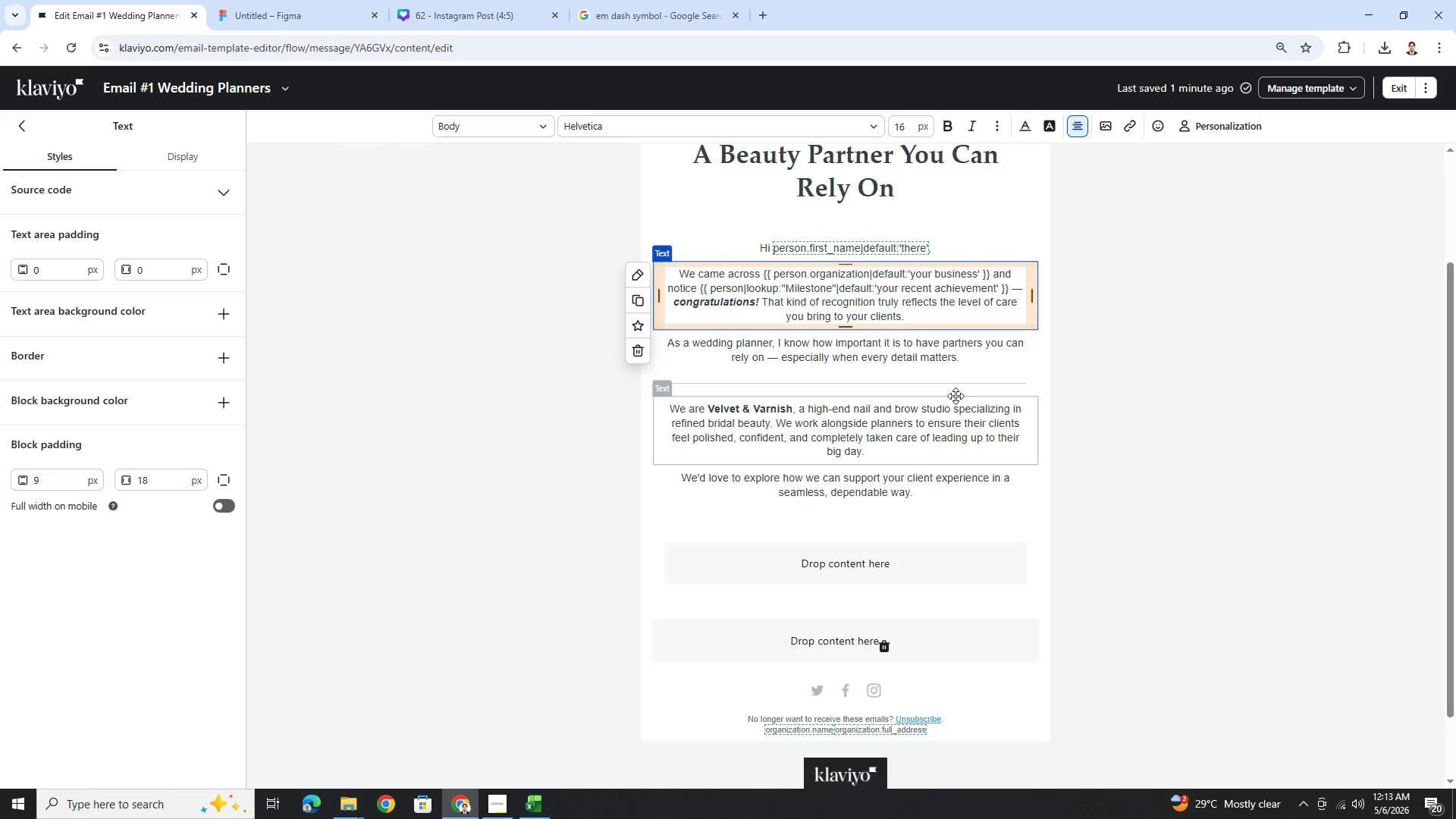 
wait(10.92)
 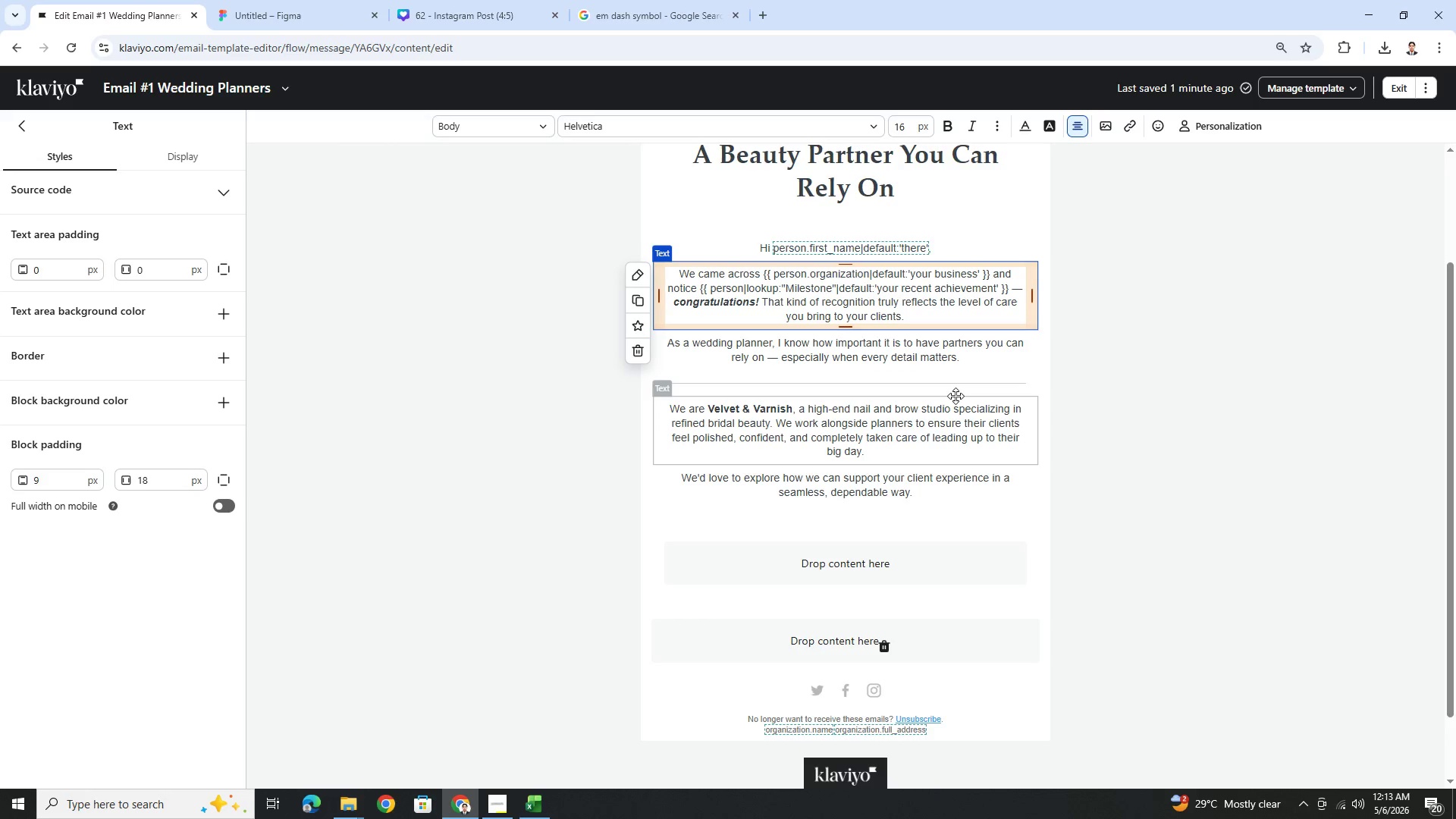 
left_click([533, 808])
 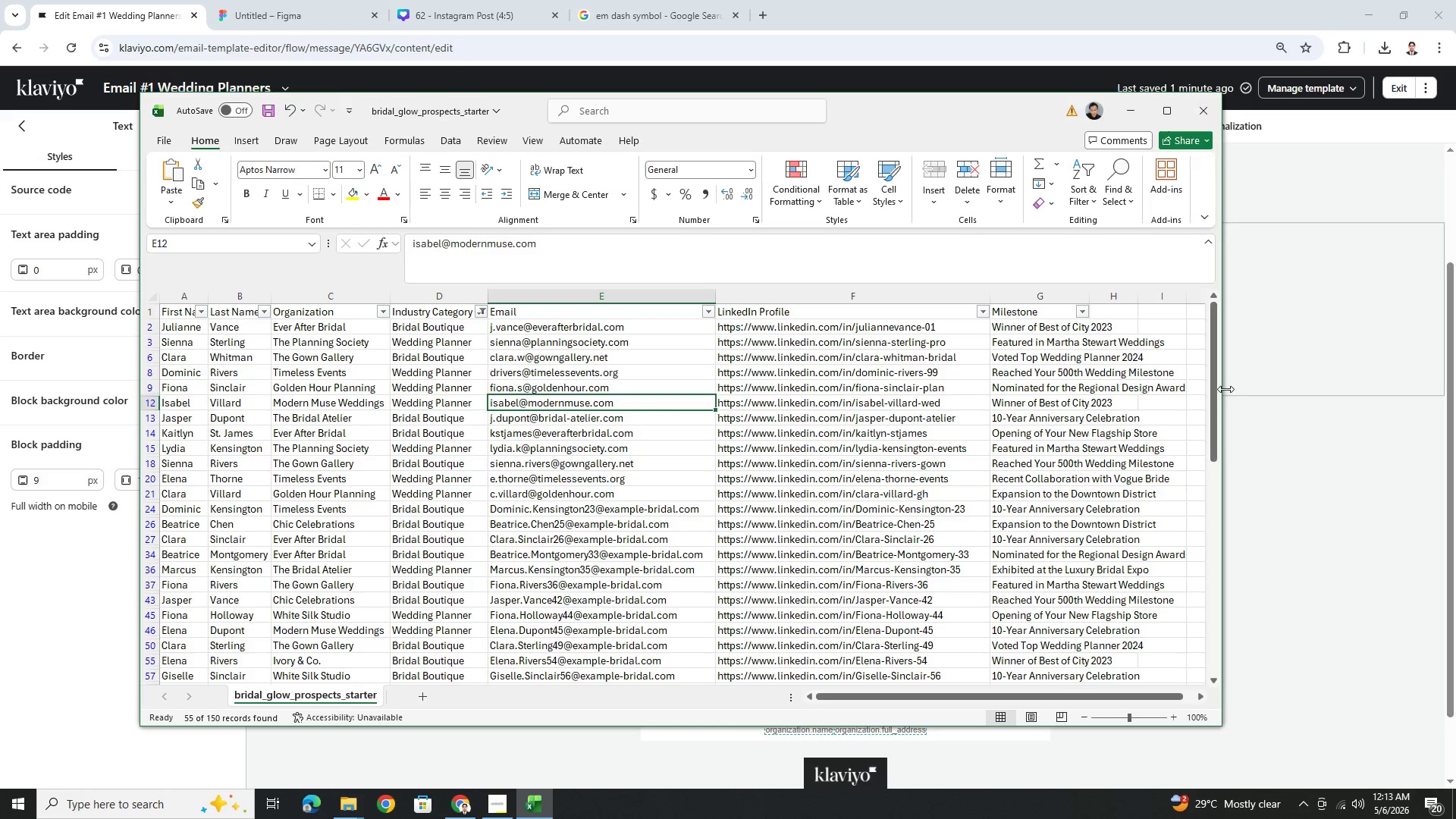 
left_click([1033, 353])
 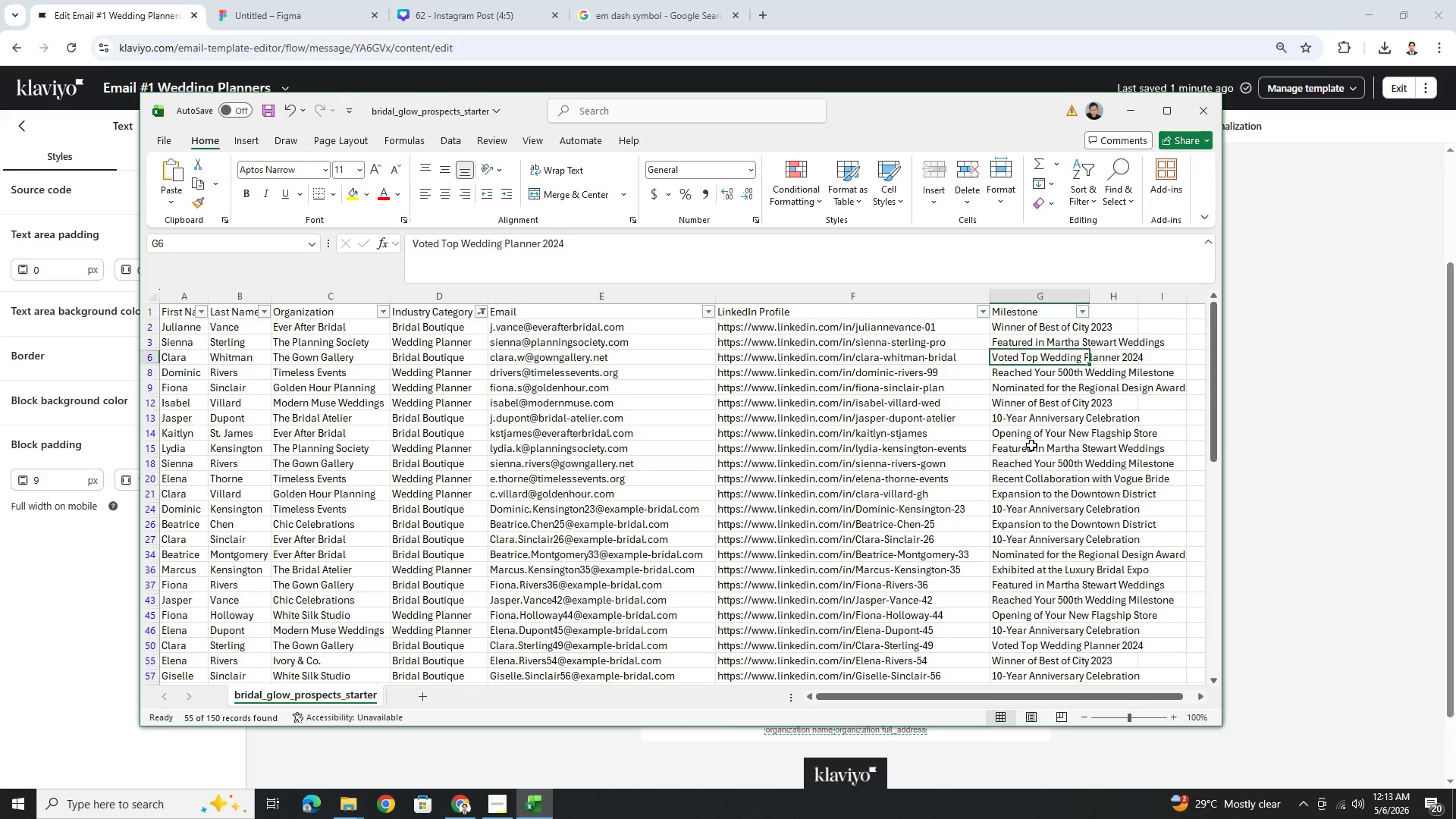 
wait(6.77)
 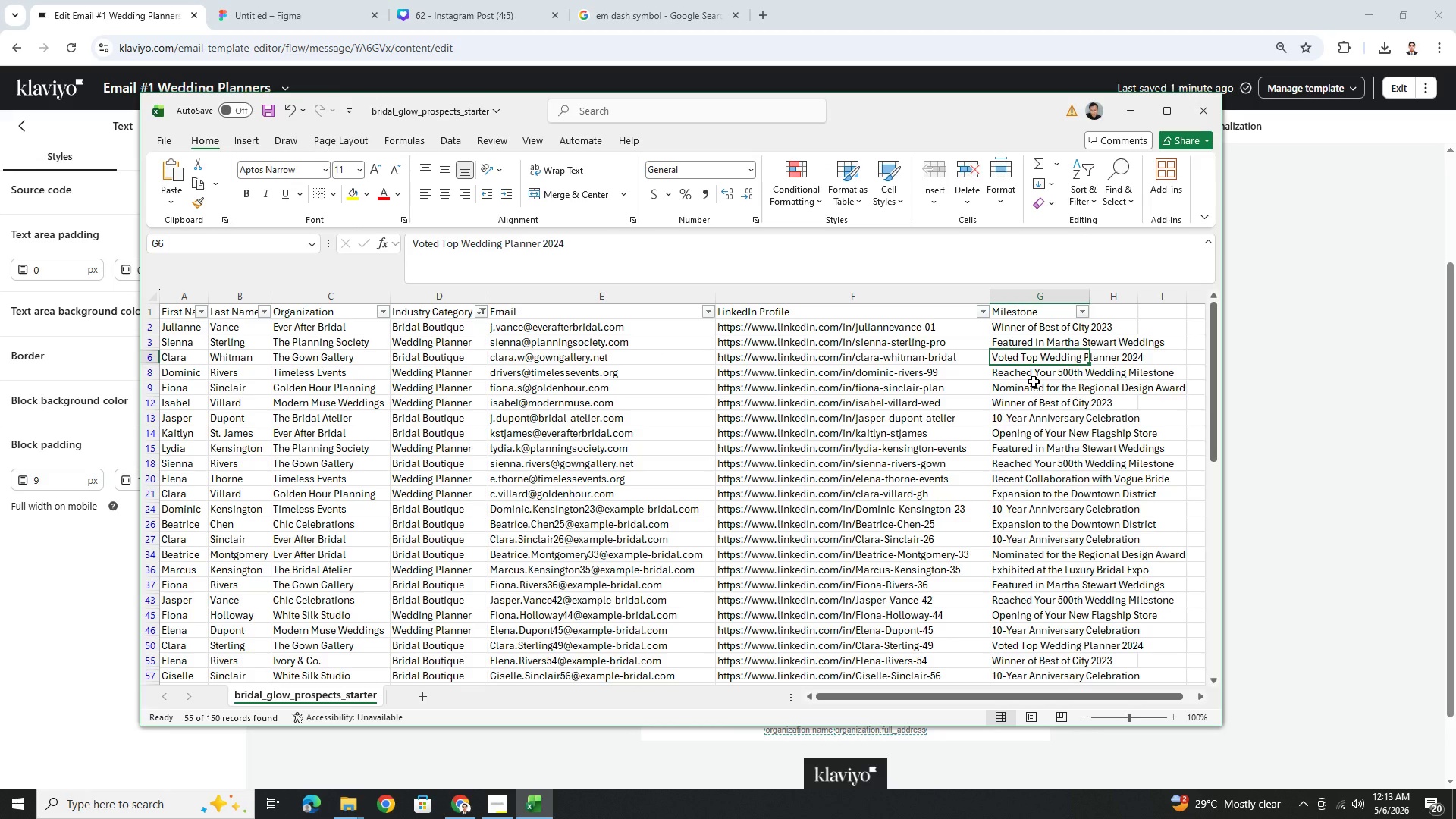 
left_click([1117, 407])
 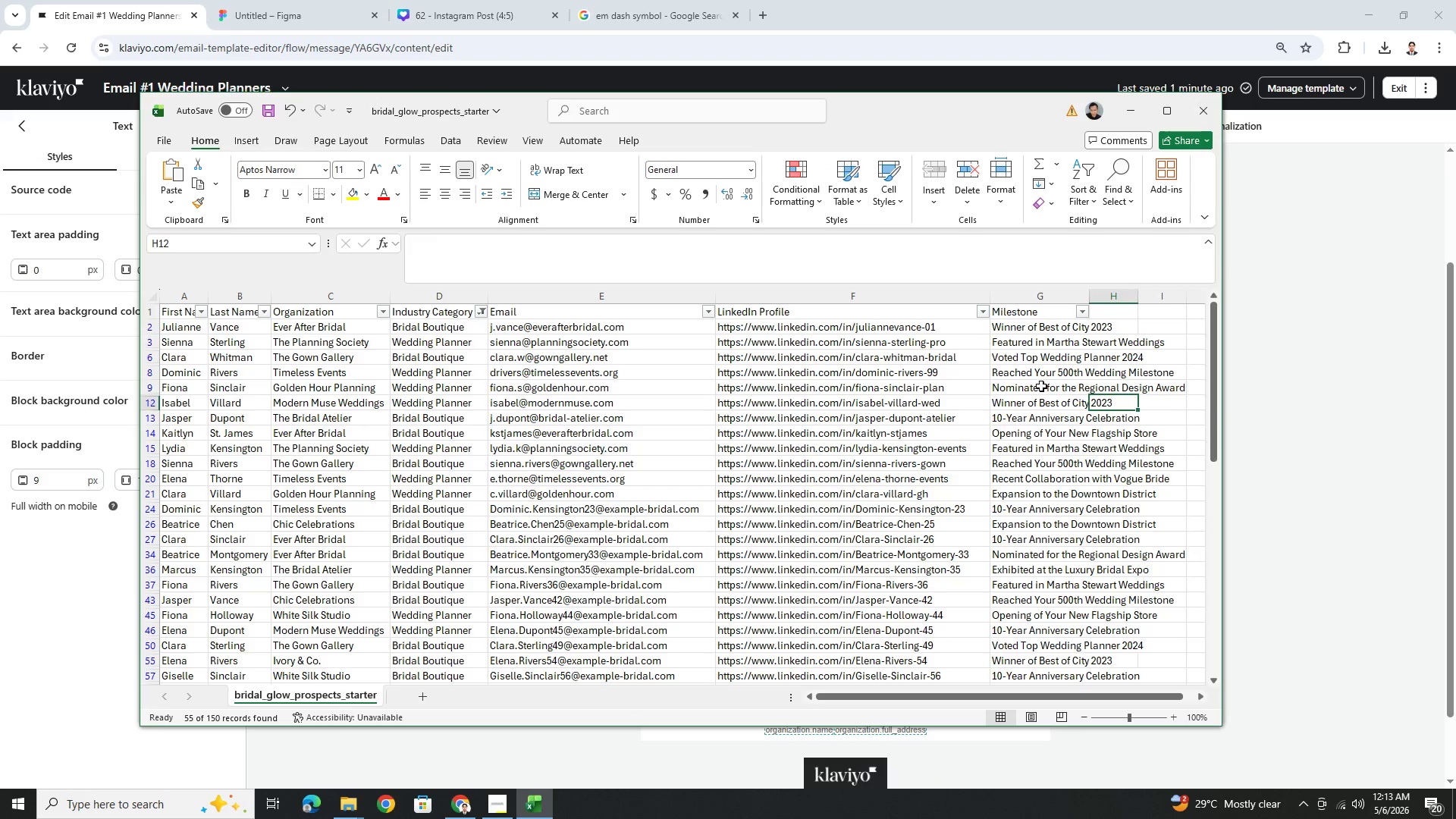 
left_click([1029, 366])
 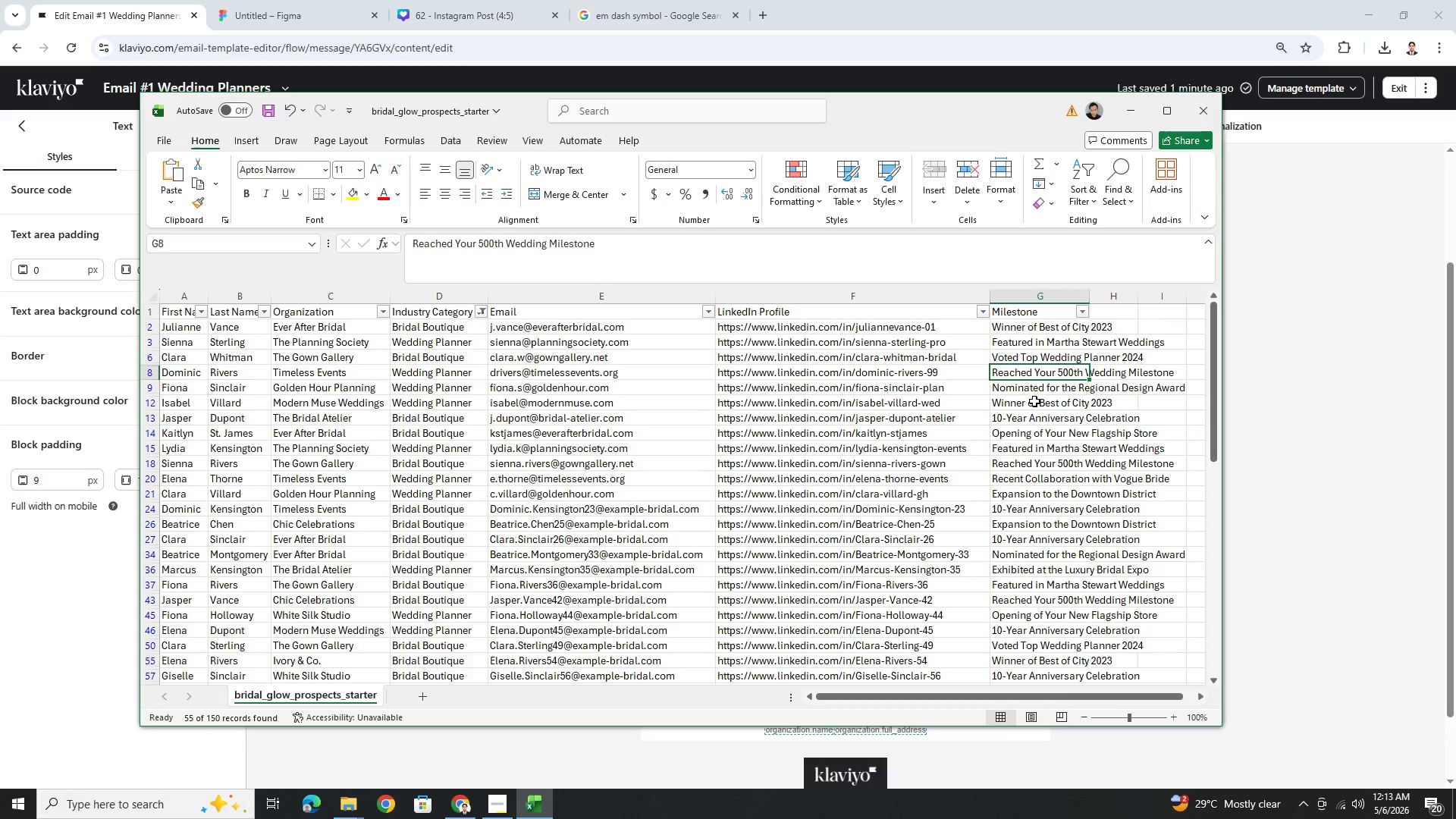 
left_click([1036, 405])
 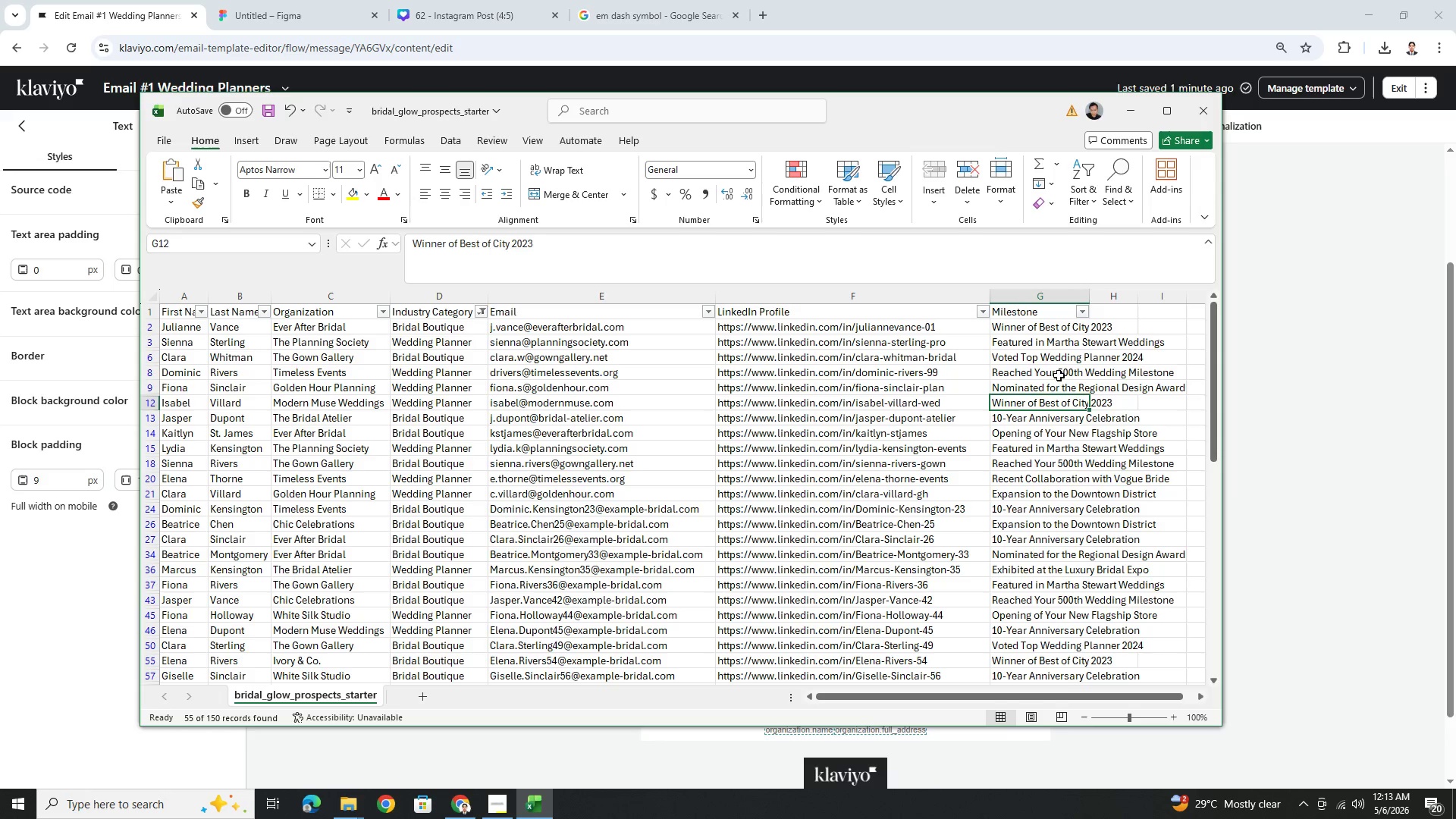 
left_click([1059, 365])
 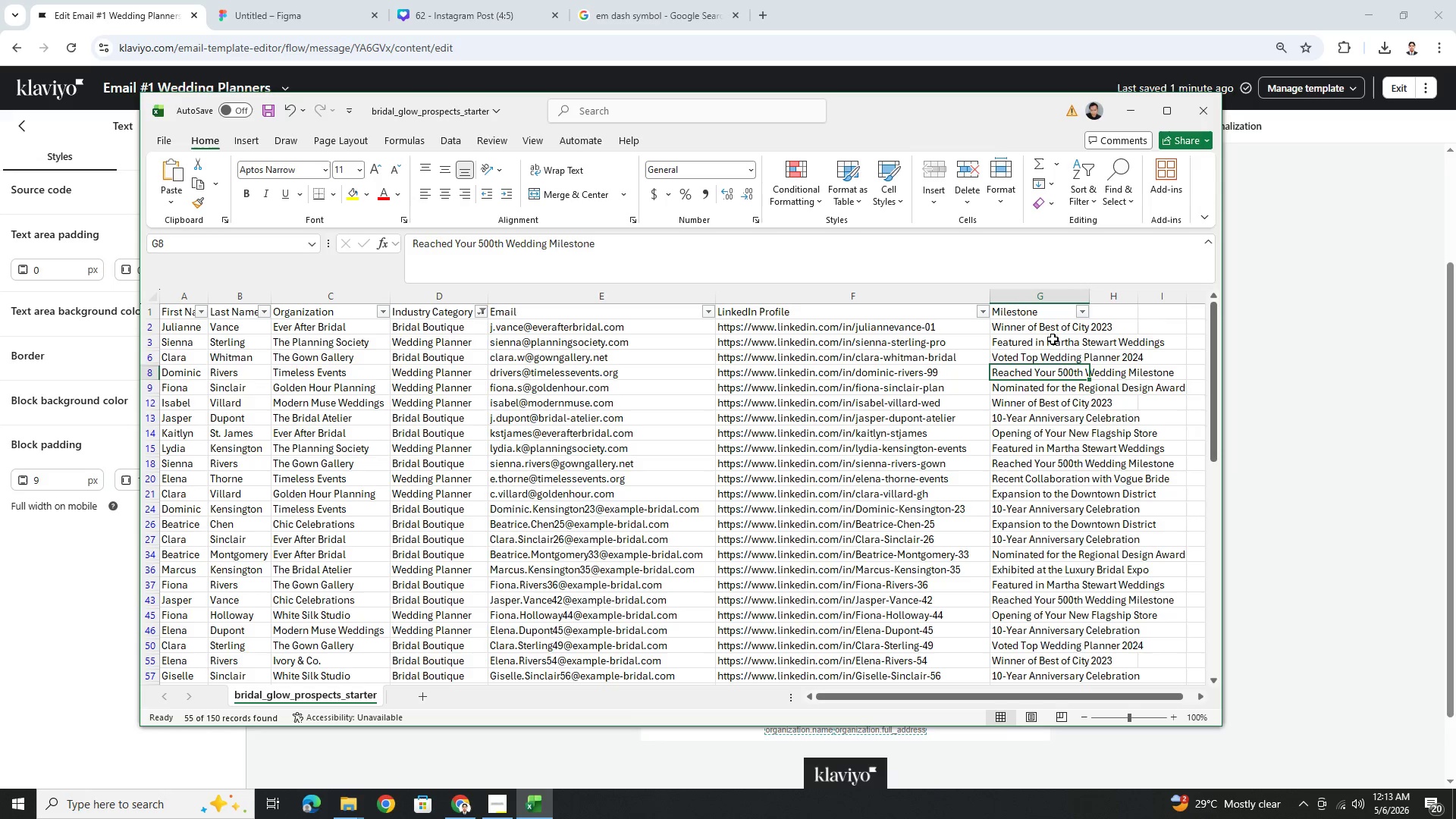 
wait(5.39)
 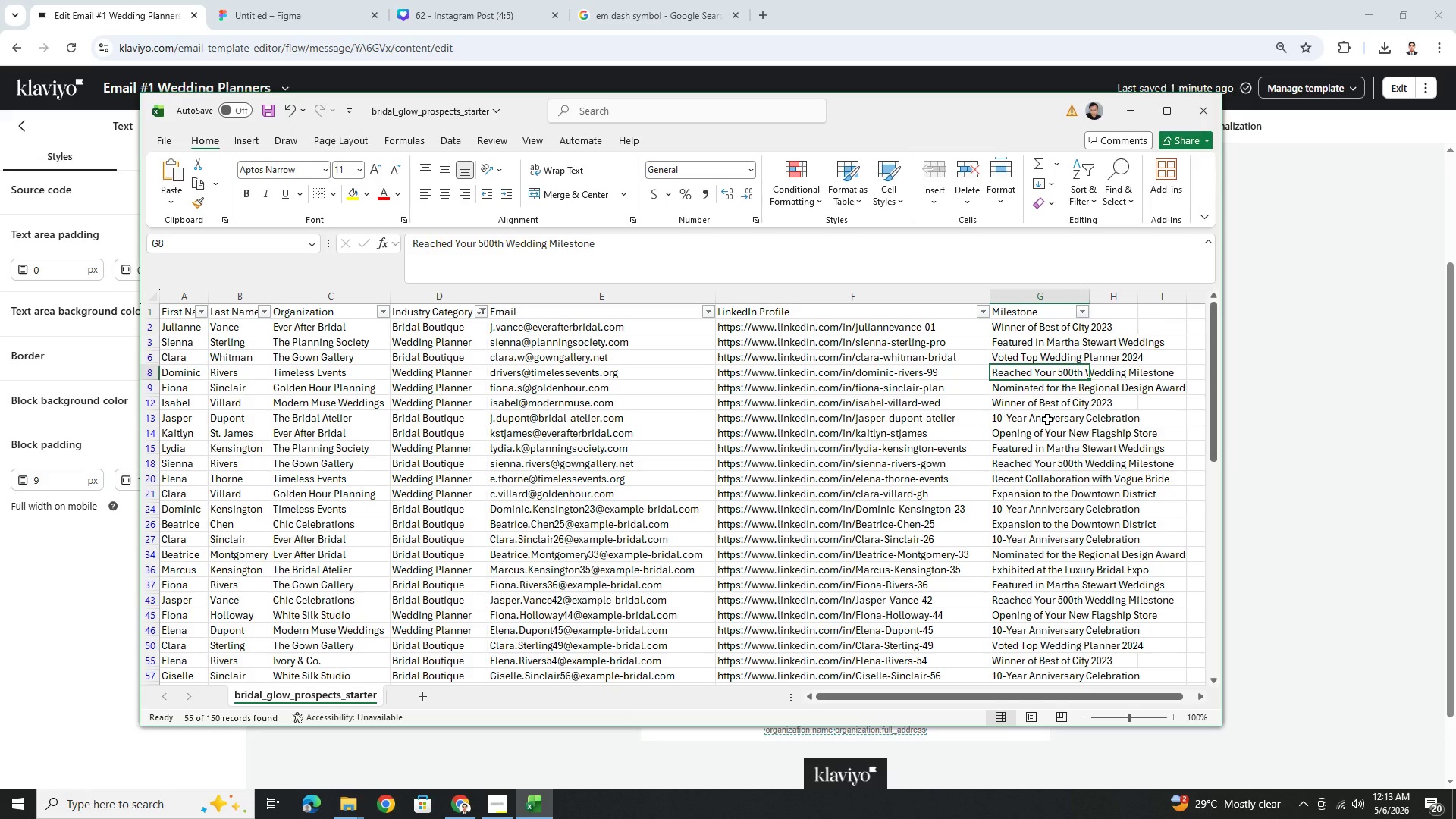 
left_click([1052, 347])
 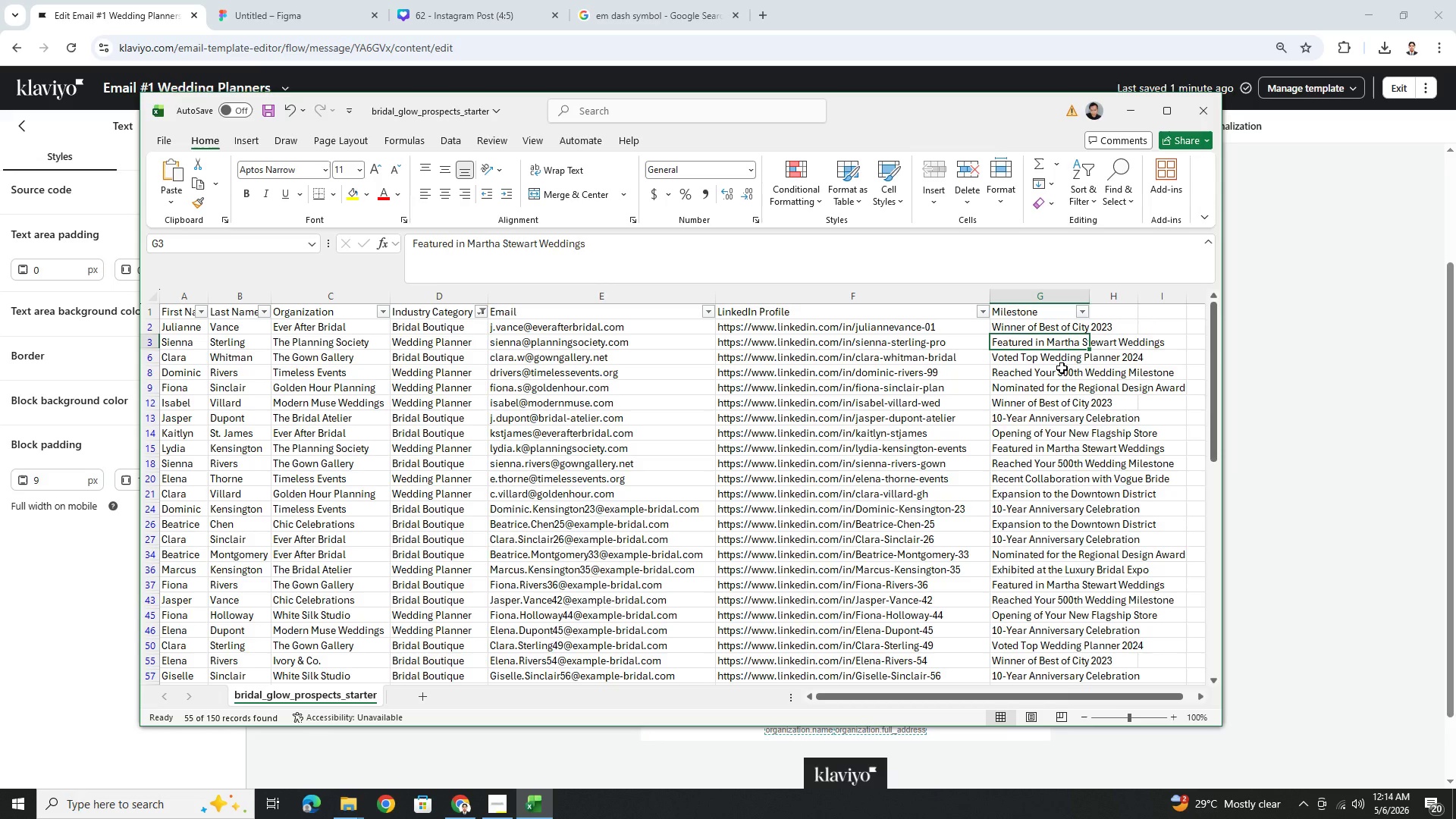 
wait(13.02)
 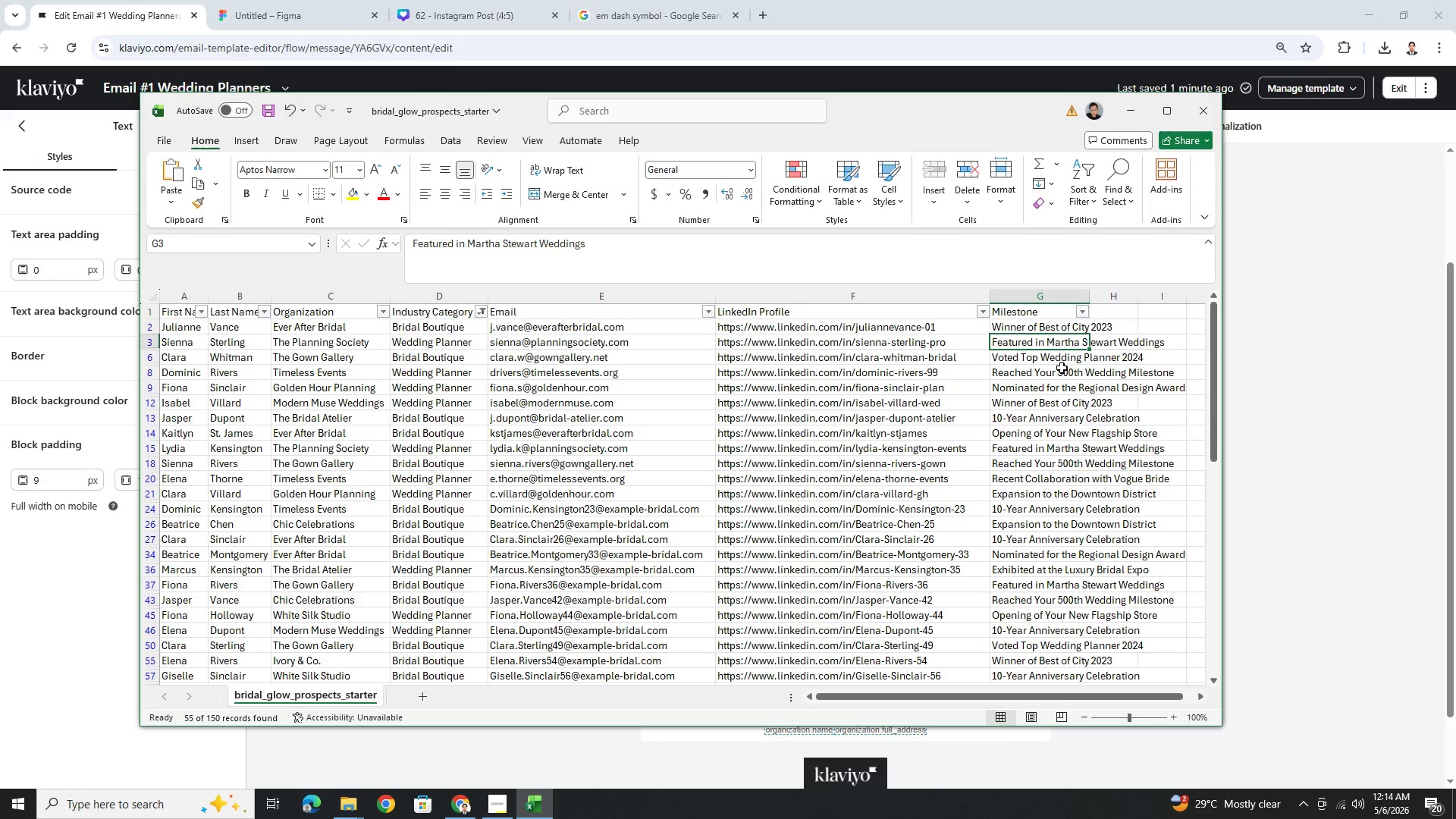 
right_click([1062, 368])
 